 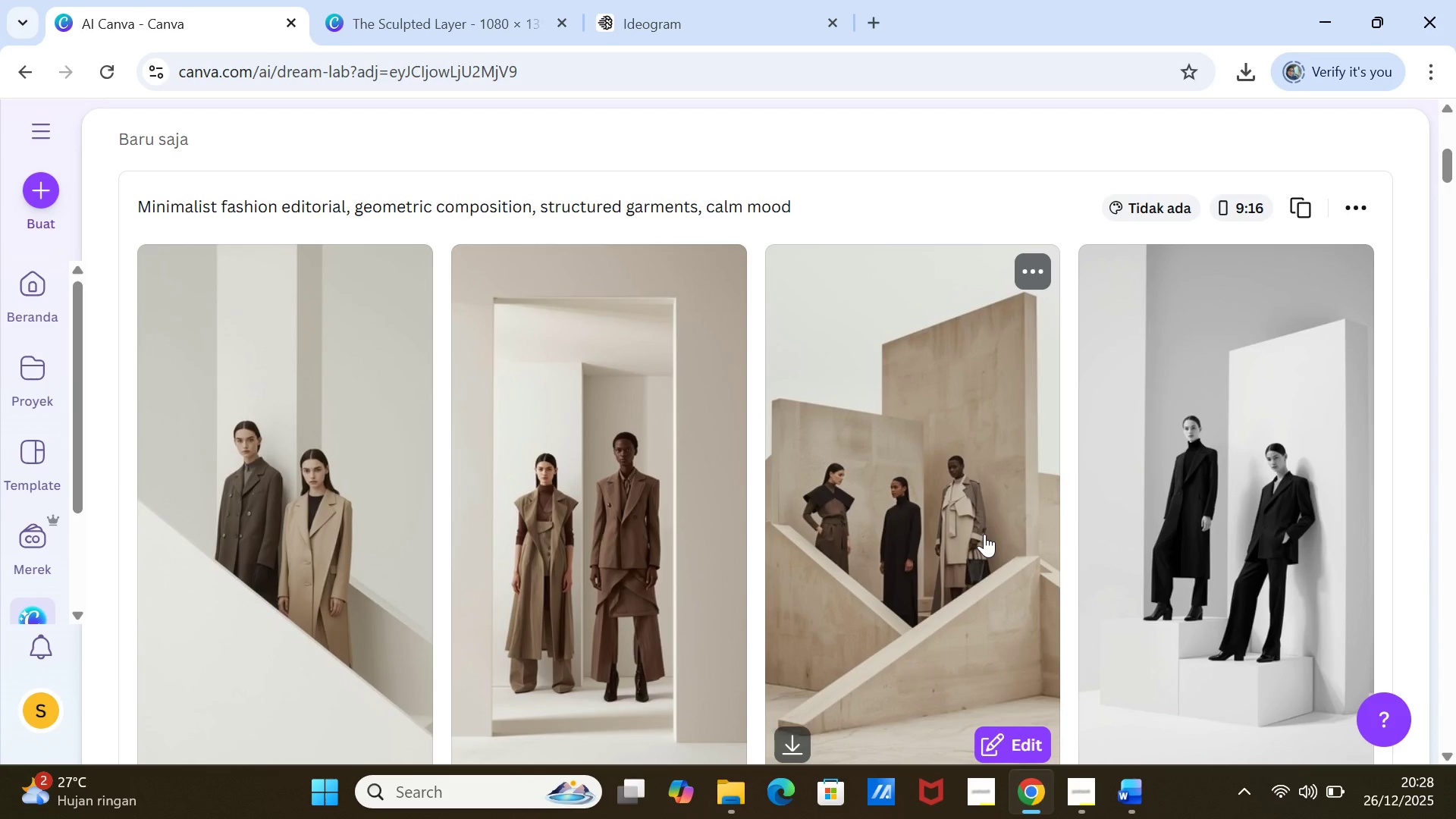 
left_click([1345, 268])
 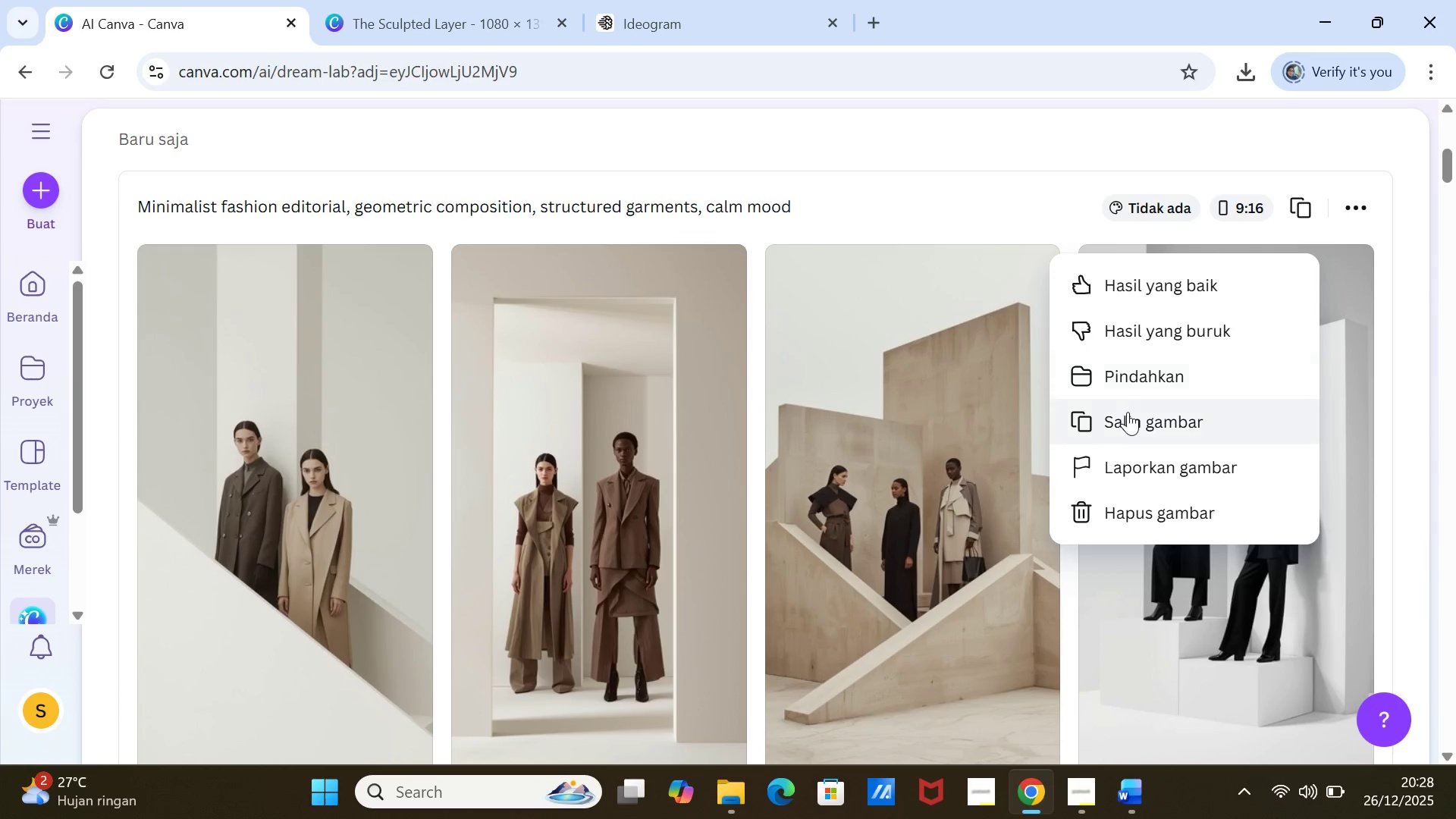 
left_click([1128, 413])
 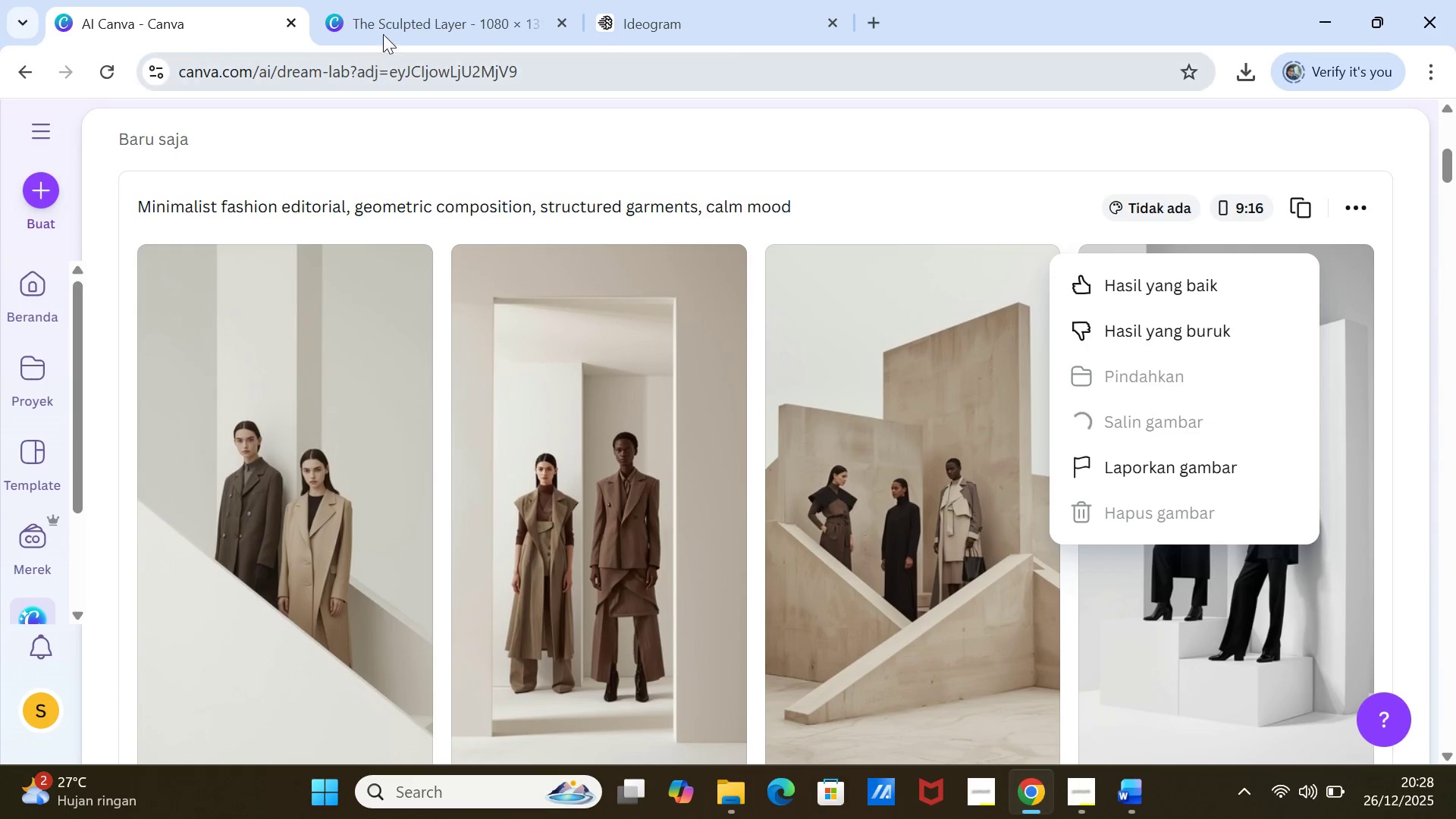 
left_click([427, 9])
 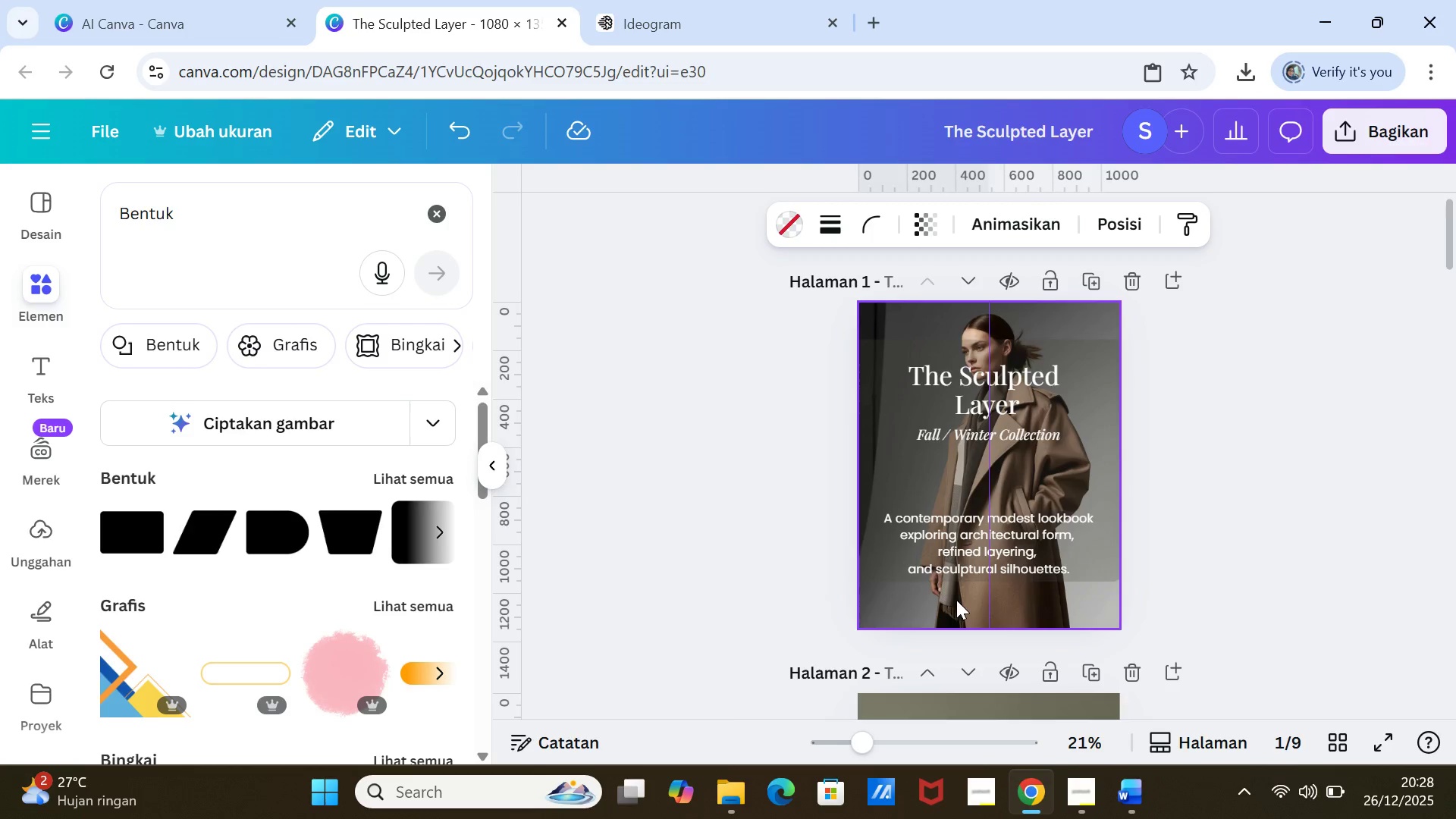 
scroll: coordinate [956, 601], scroll_direction: down, amount: 27.0
 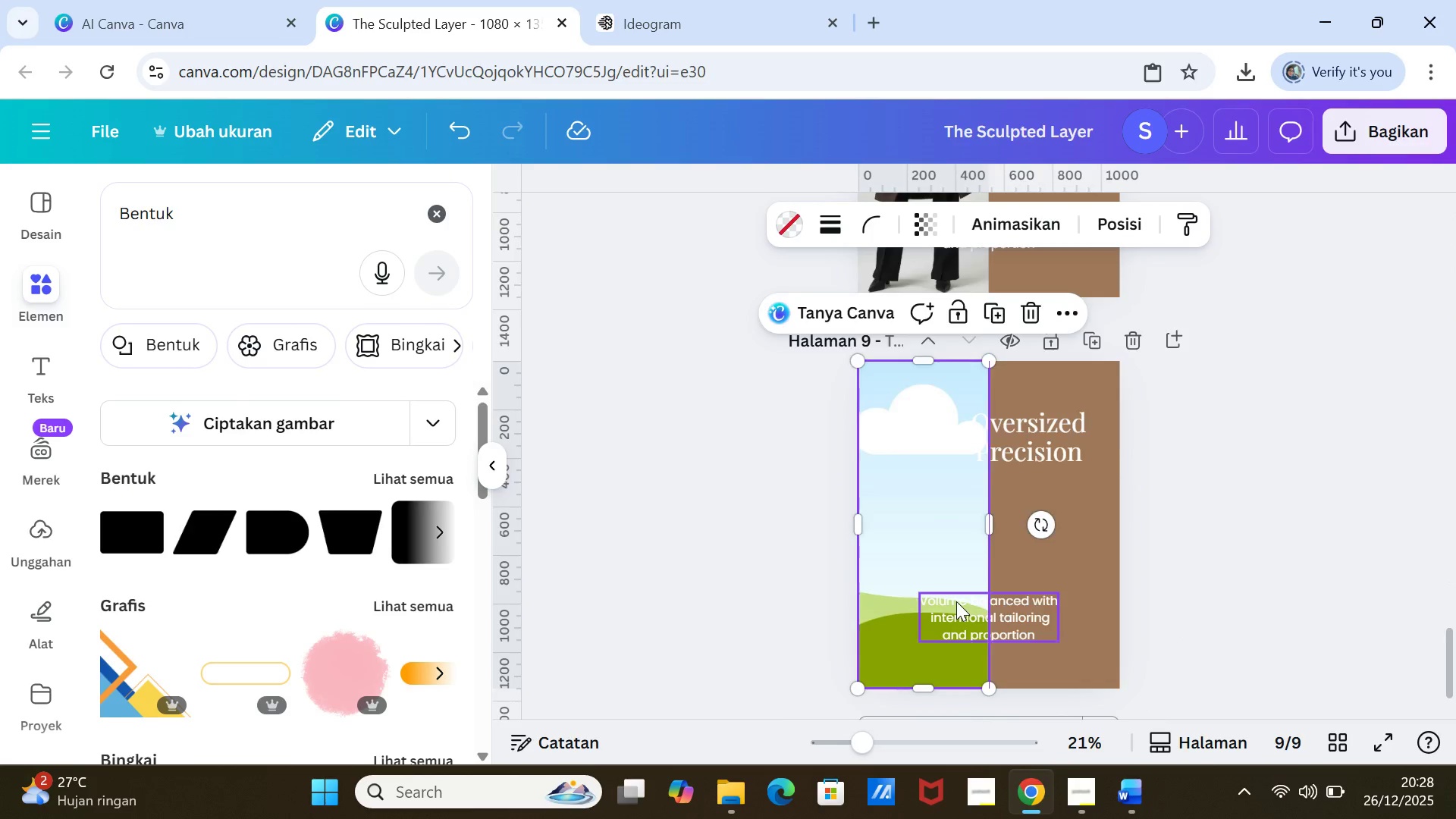 
scroll: coordinate [956, 601], scroll_direction: up, amount: 1.0
 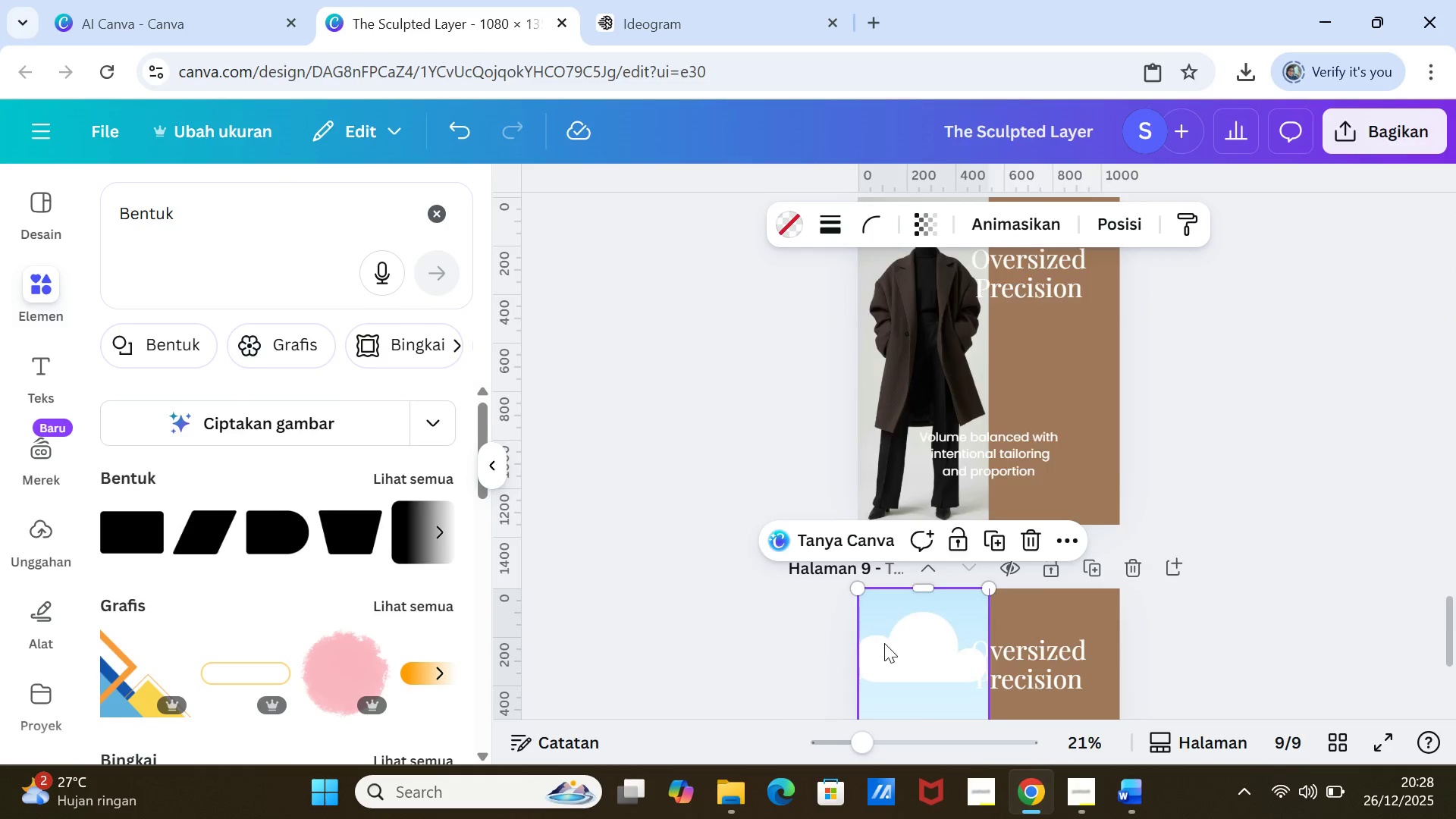 
scroll: coordinate [884, 643], scroll_direction: down, amount: 2.0
 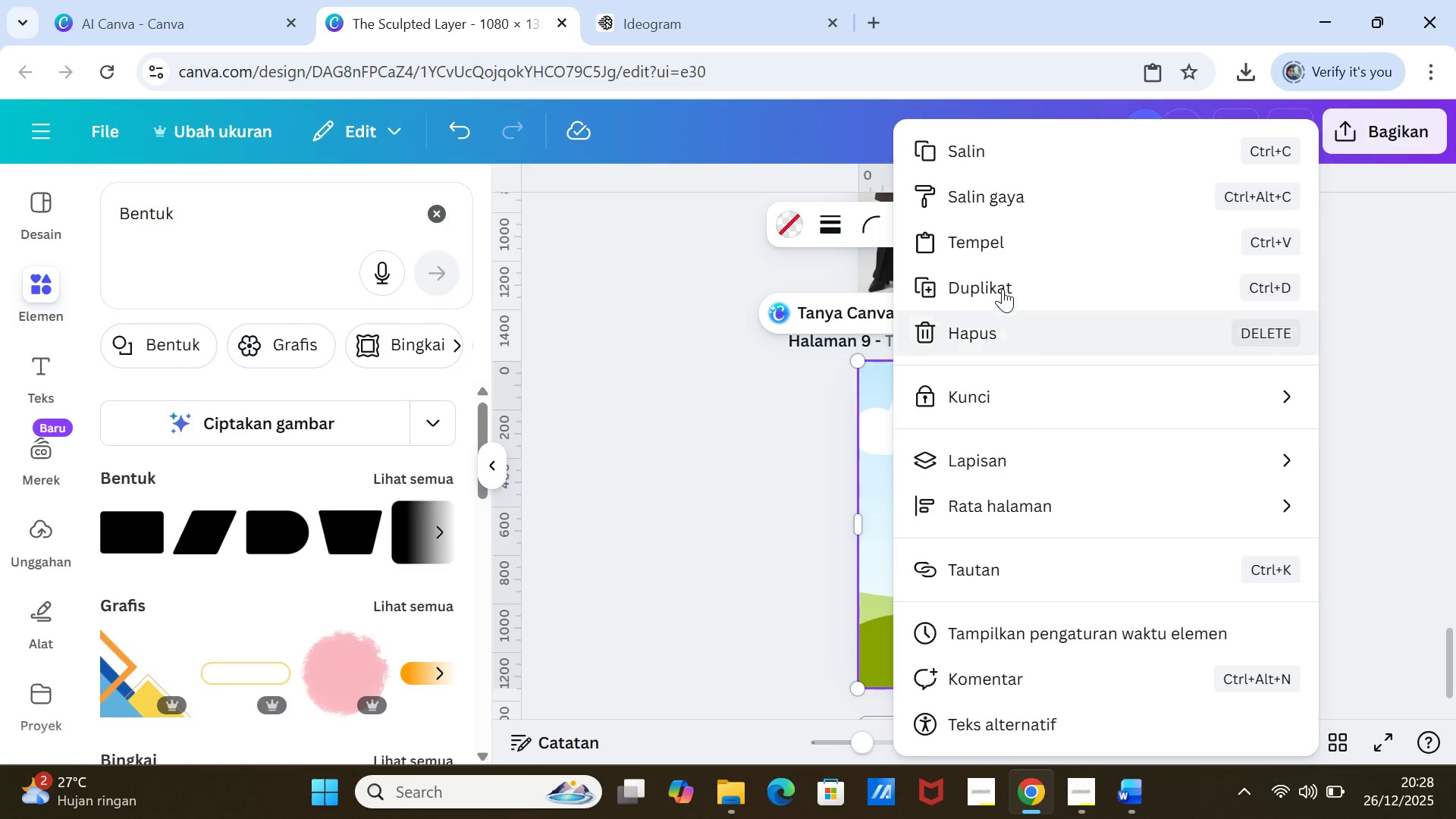 
left_click([1005, 241])
 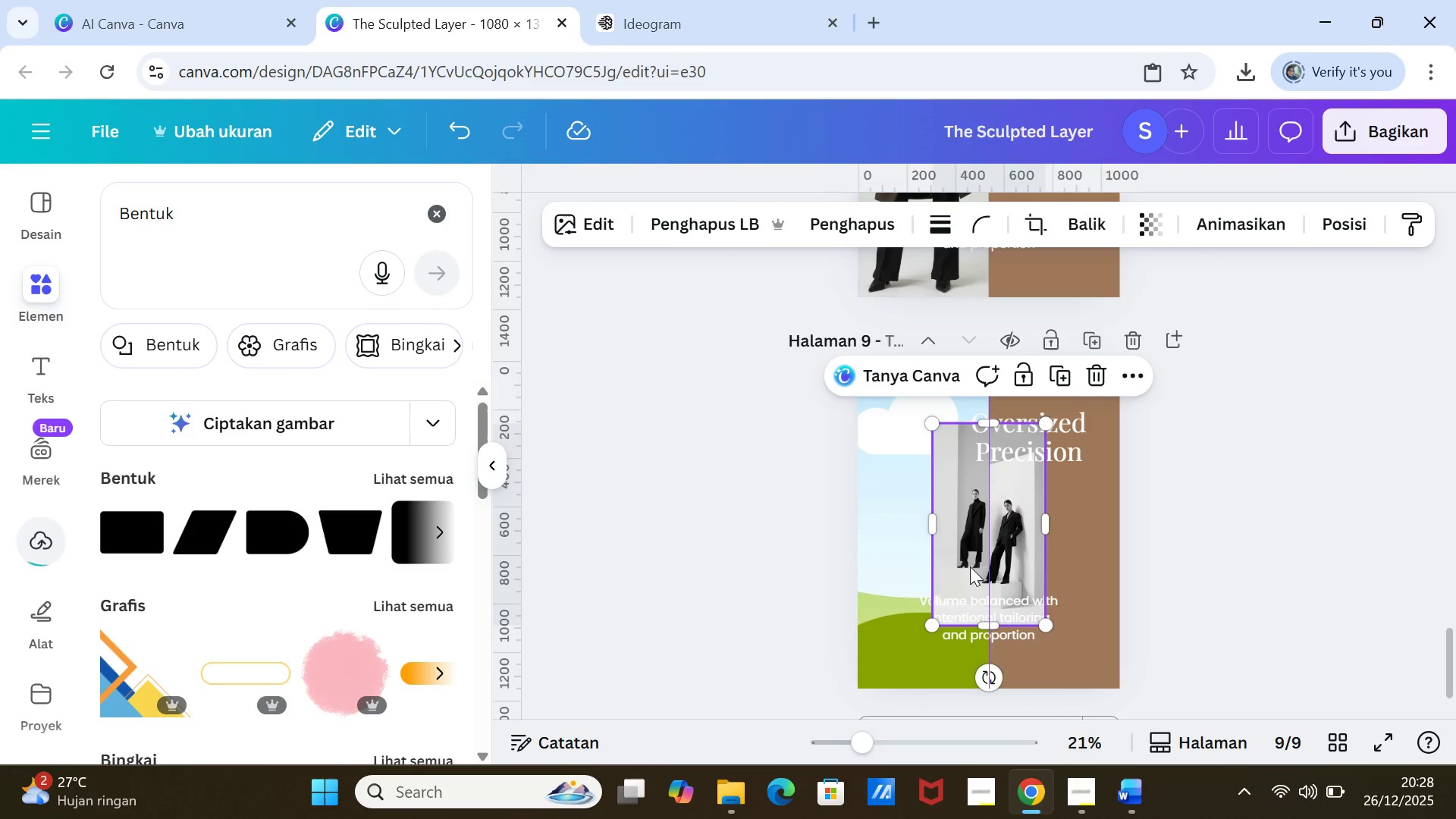 
left_click_drag(start_coordinate=[965, 529], to_coordinate=[949, 522])
 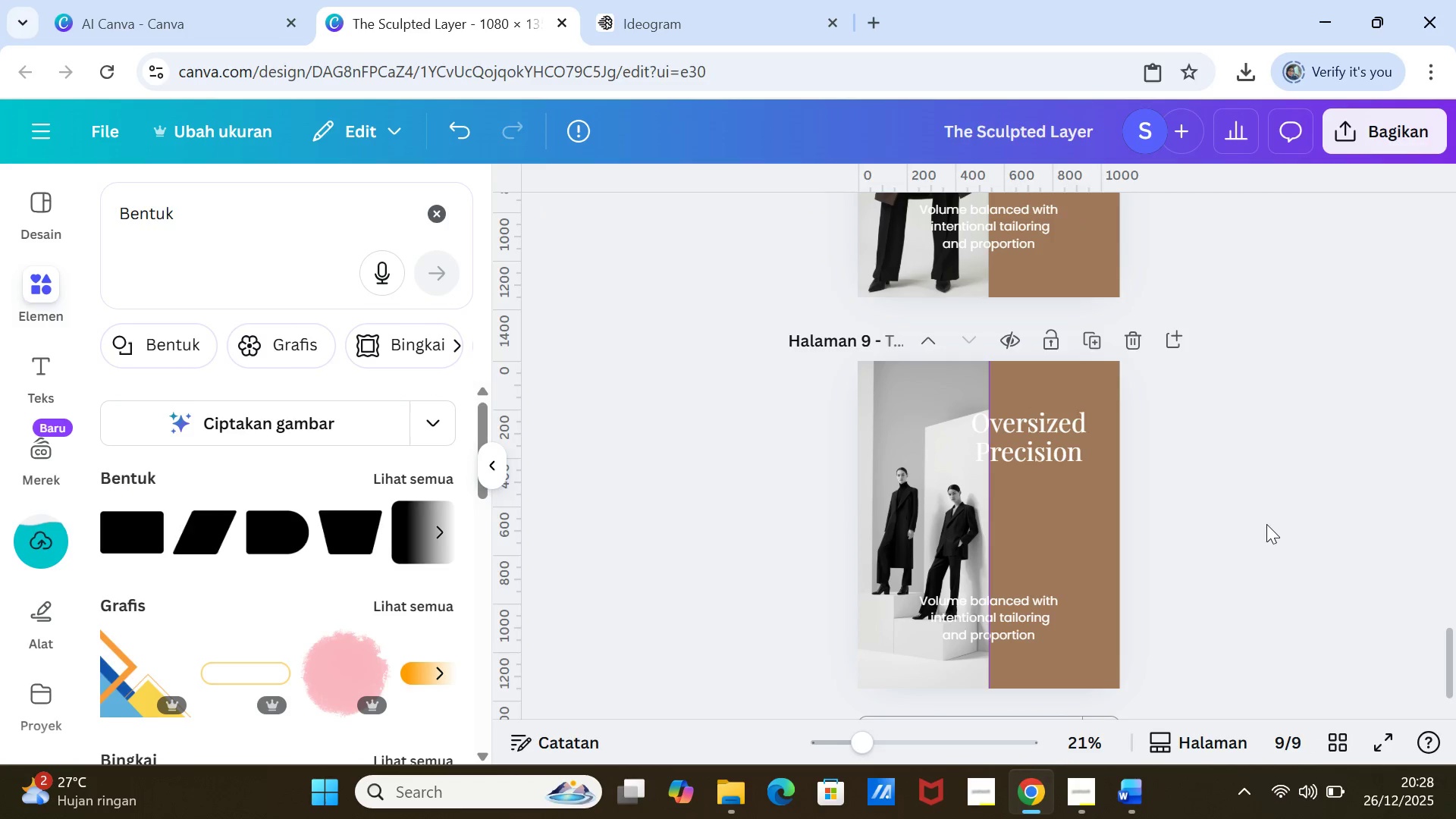 
left_click([1266, 524])
 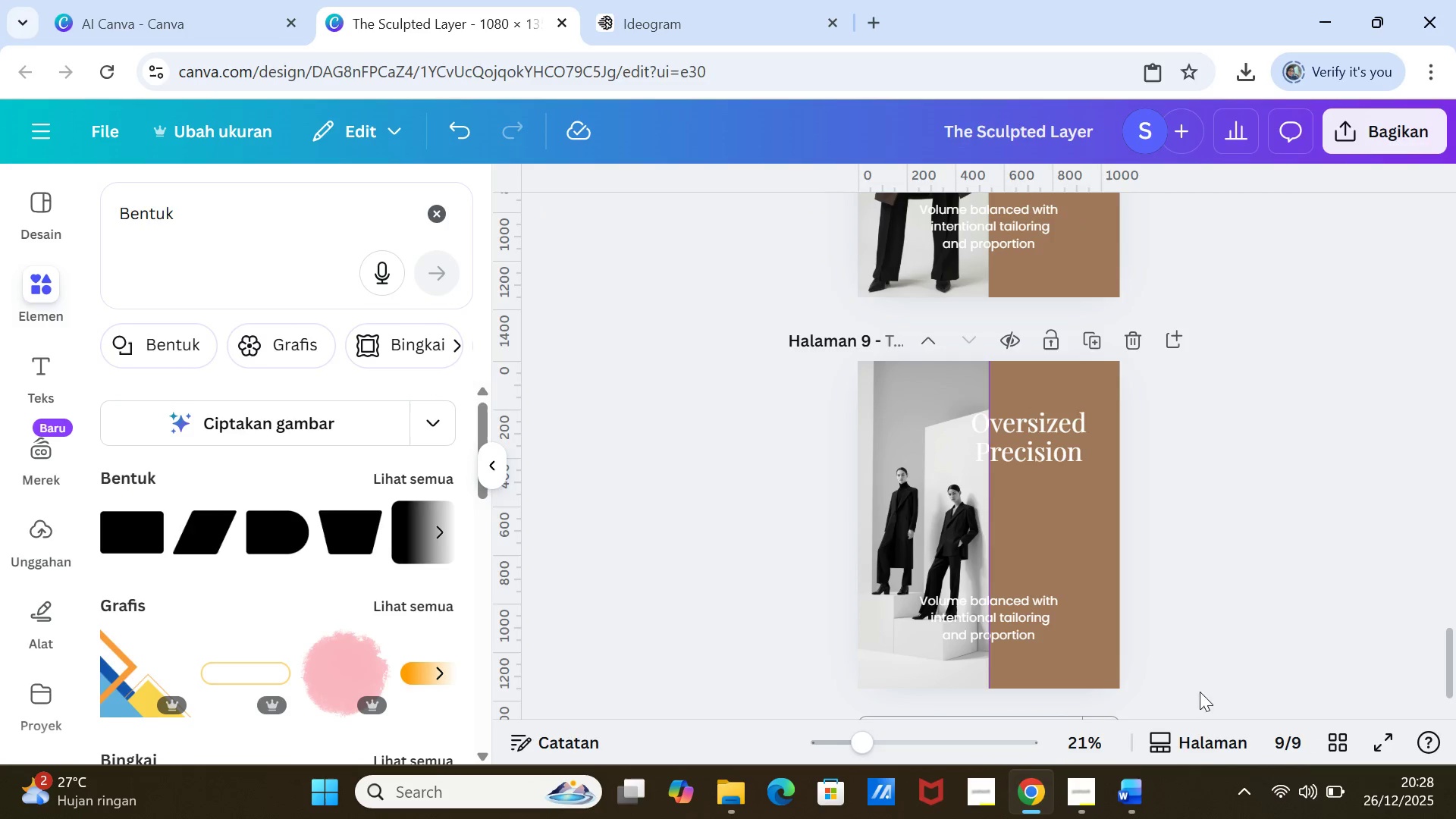 
left_click([1127, 795])
 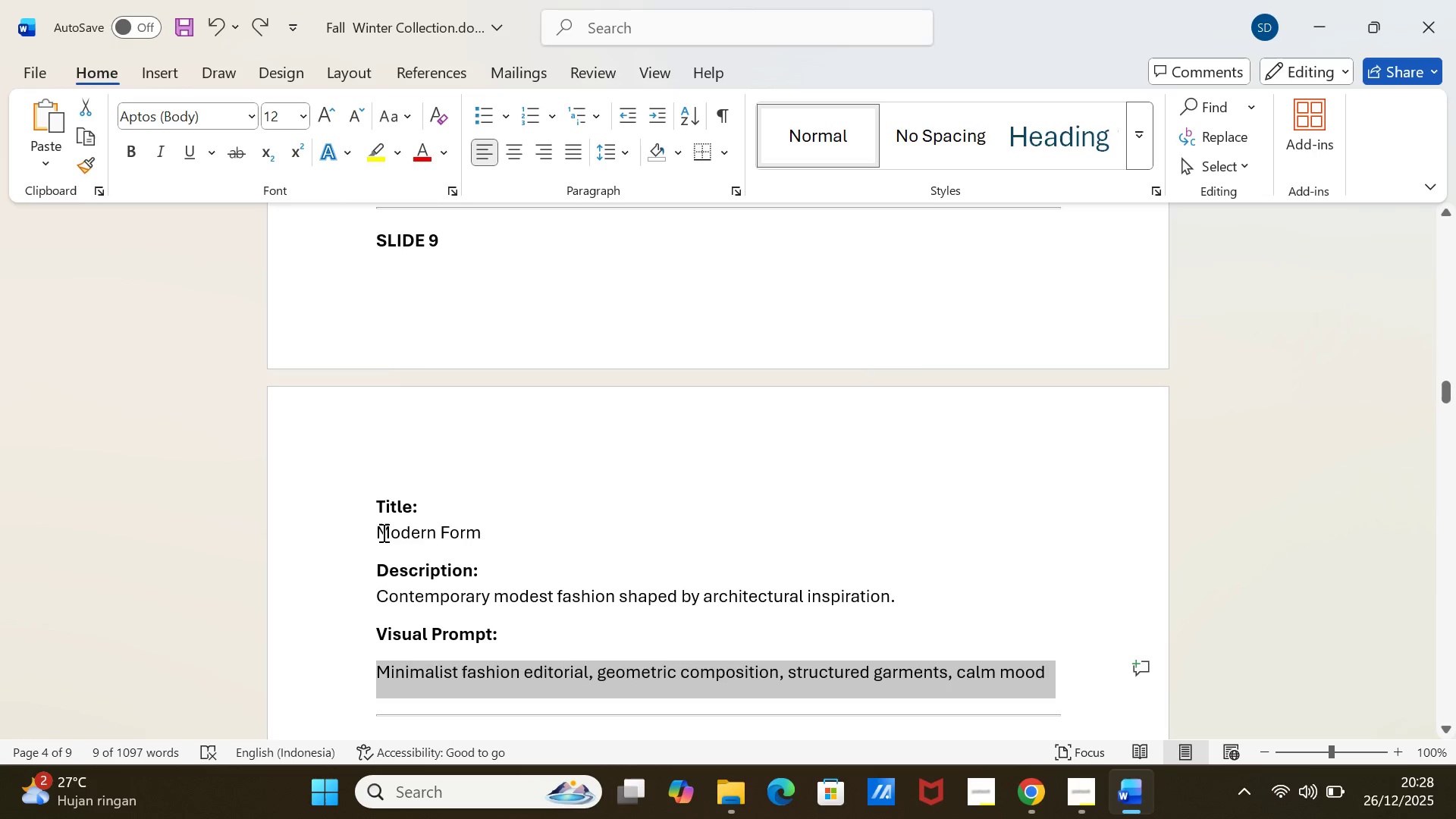 
left_click_drag(start_coordinate=[377, 532], to_coordinate=[515, 532])
 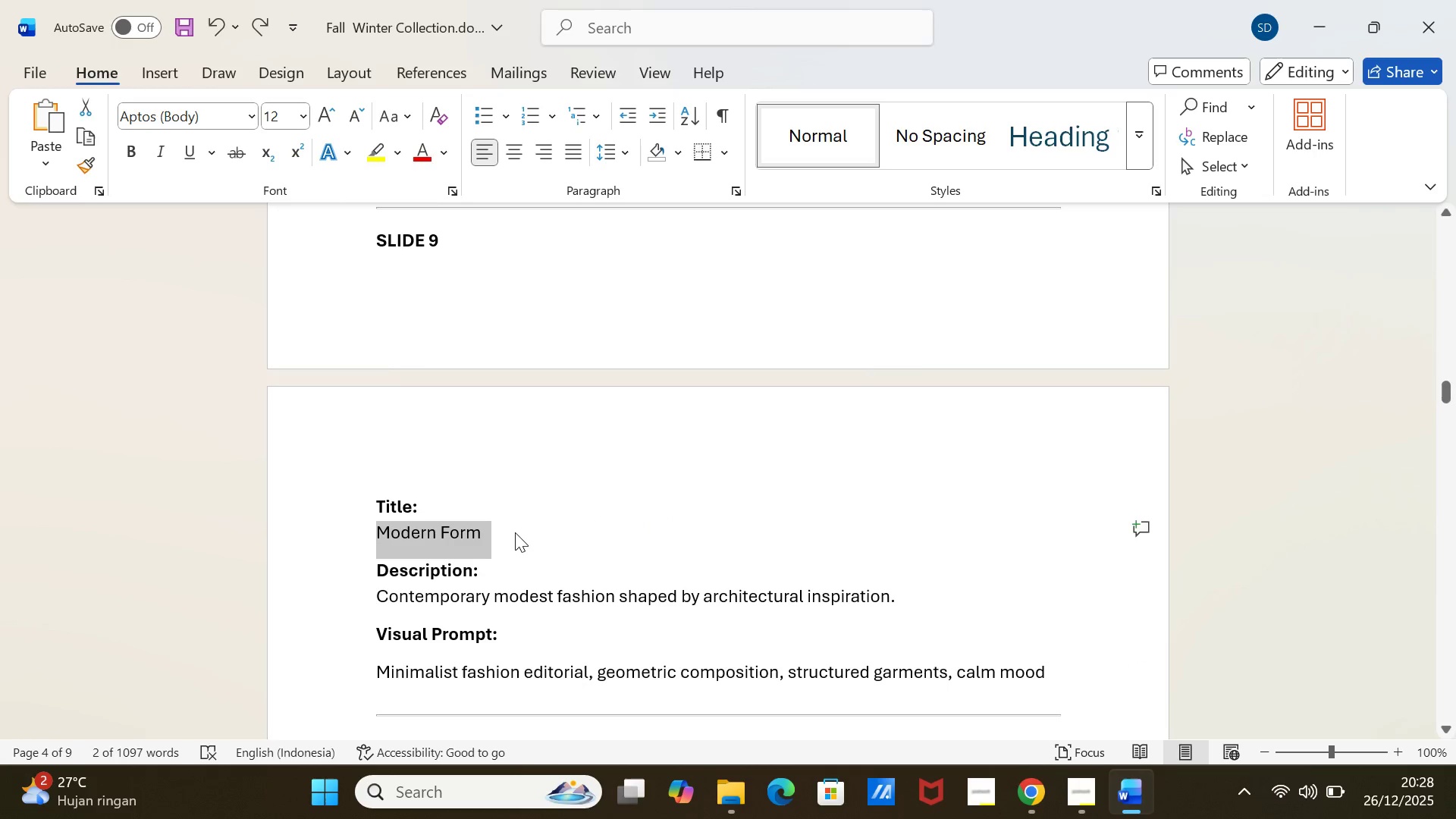 
key(Control+C)
 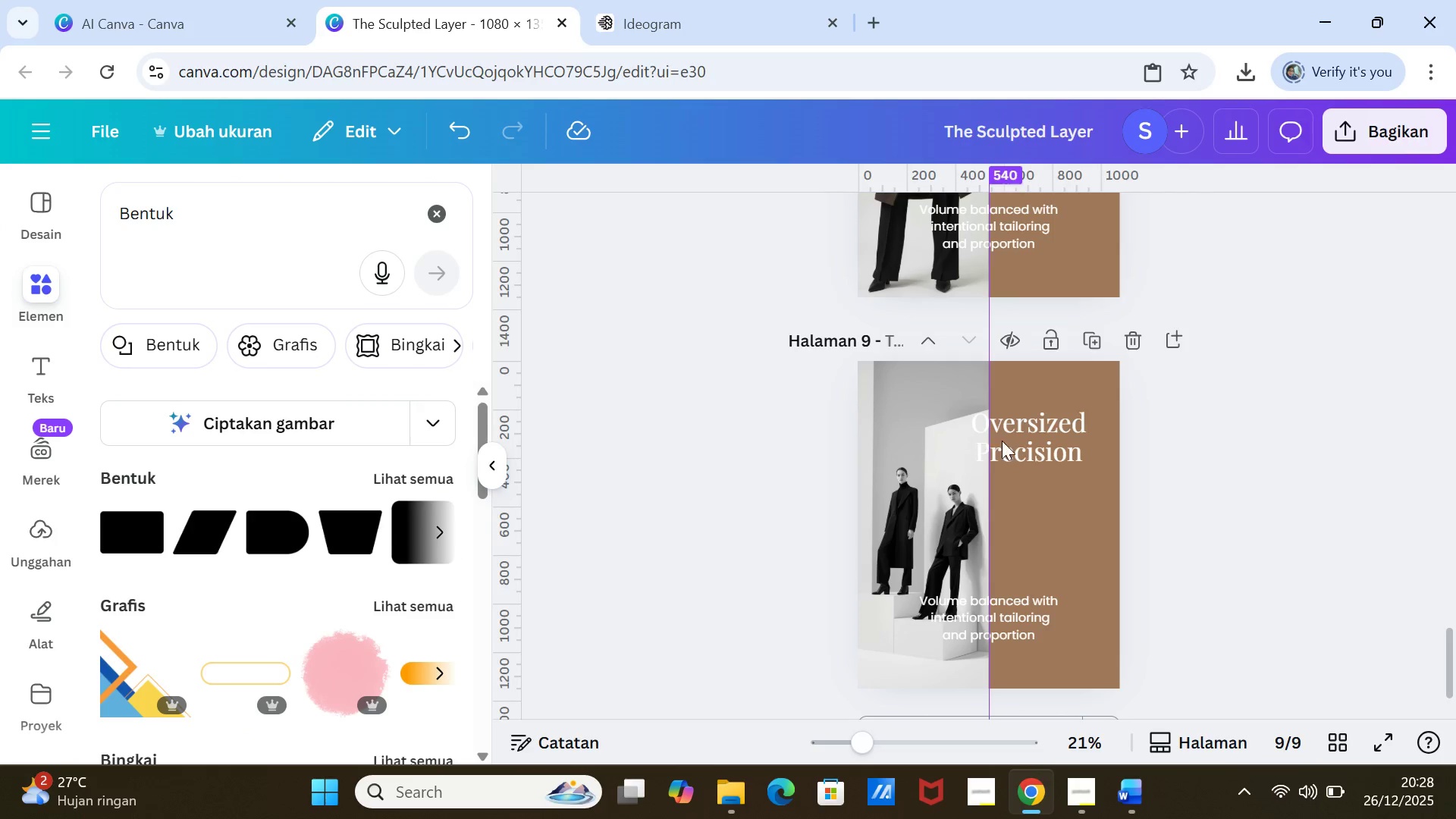 
double_click([1012, 423])
 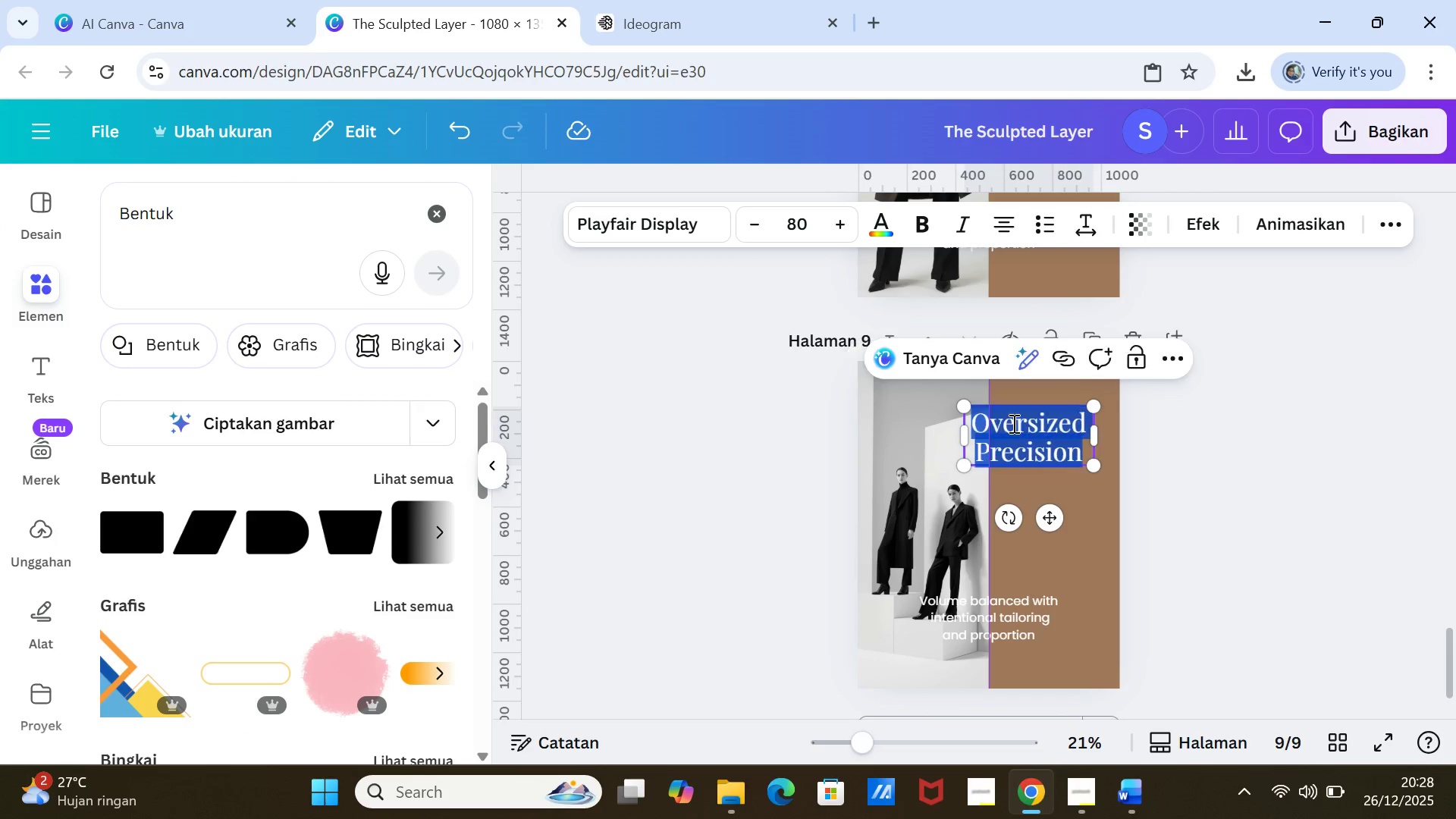 
triple_click([1012, 423])
 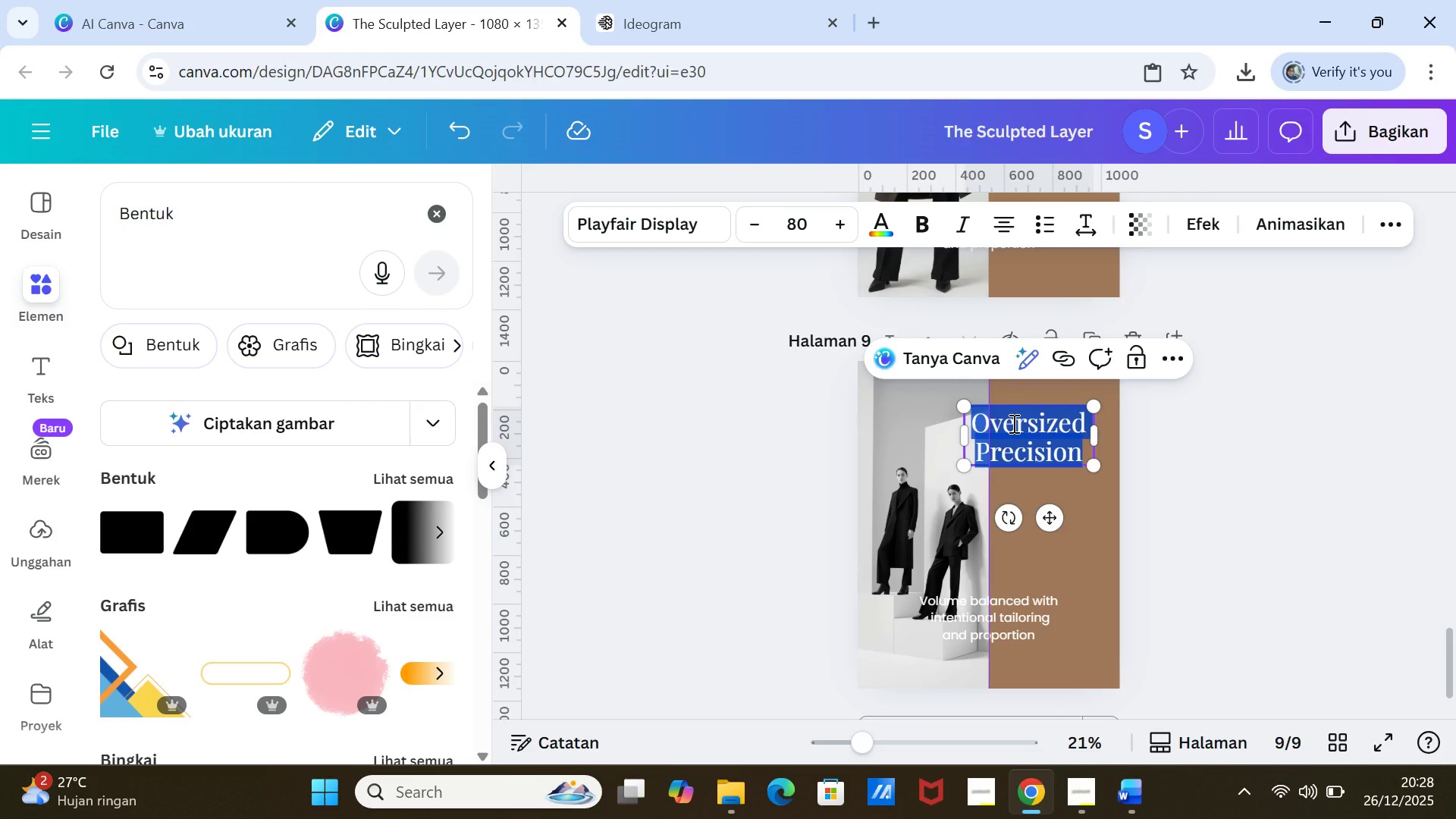 
key(Control+V)
 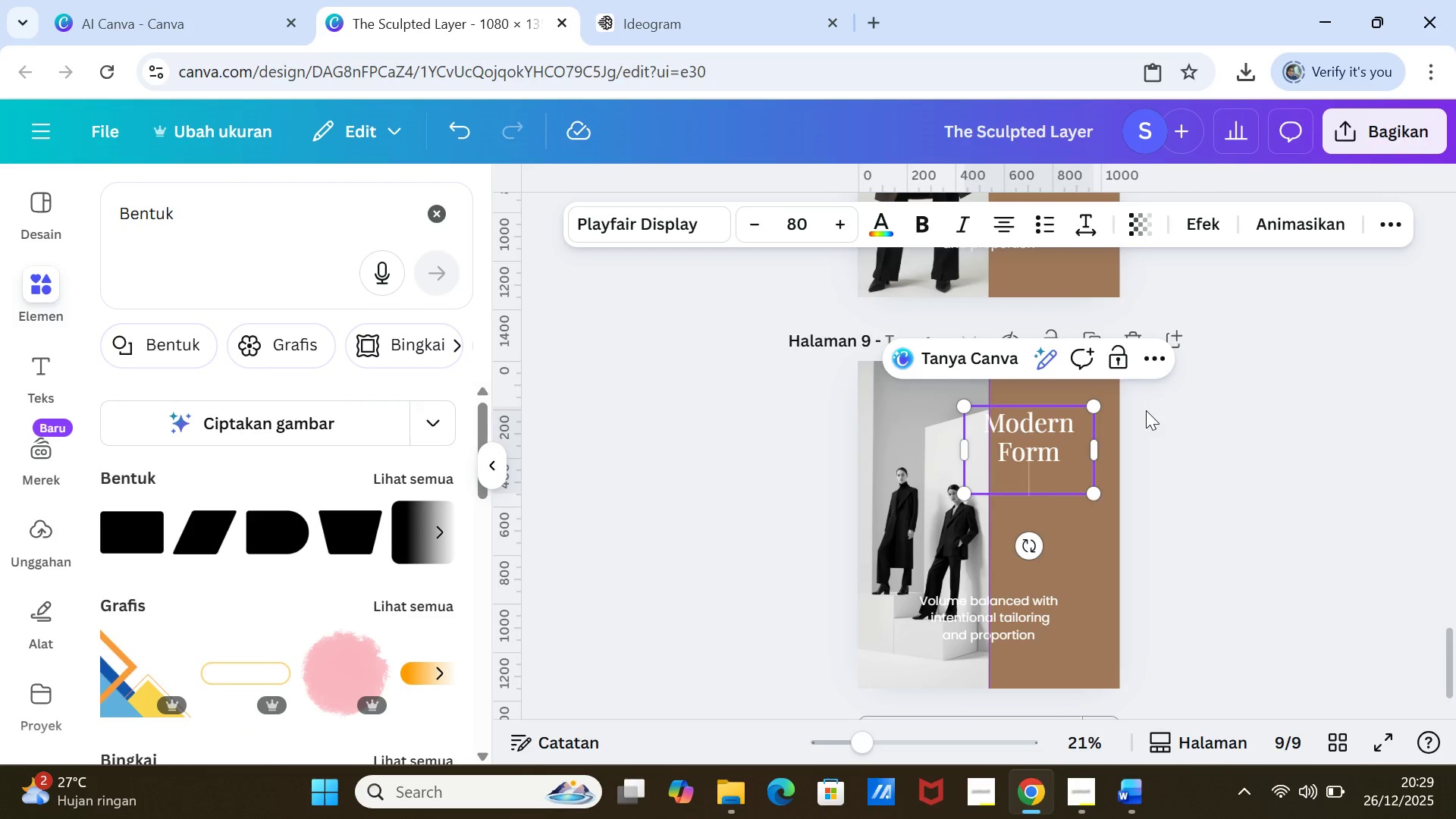 
key(Backspace)
 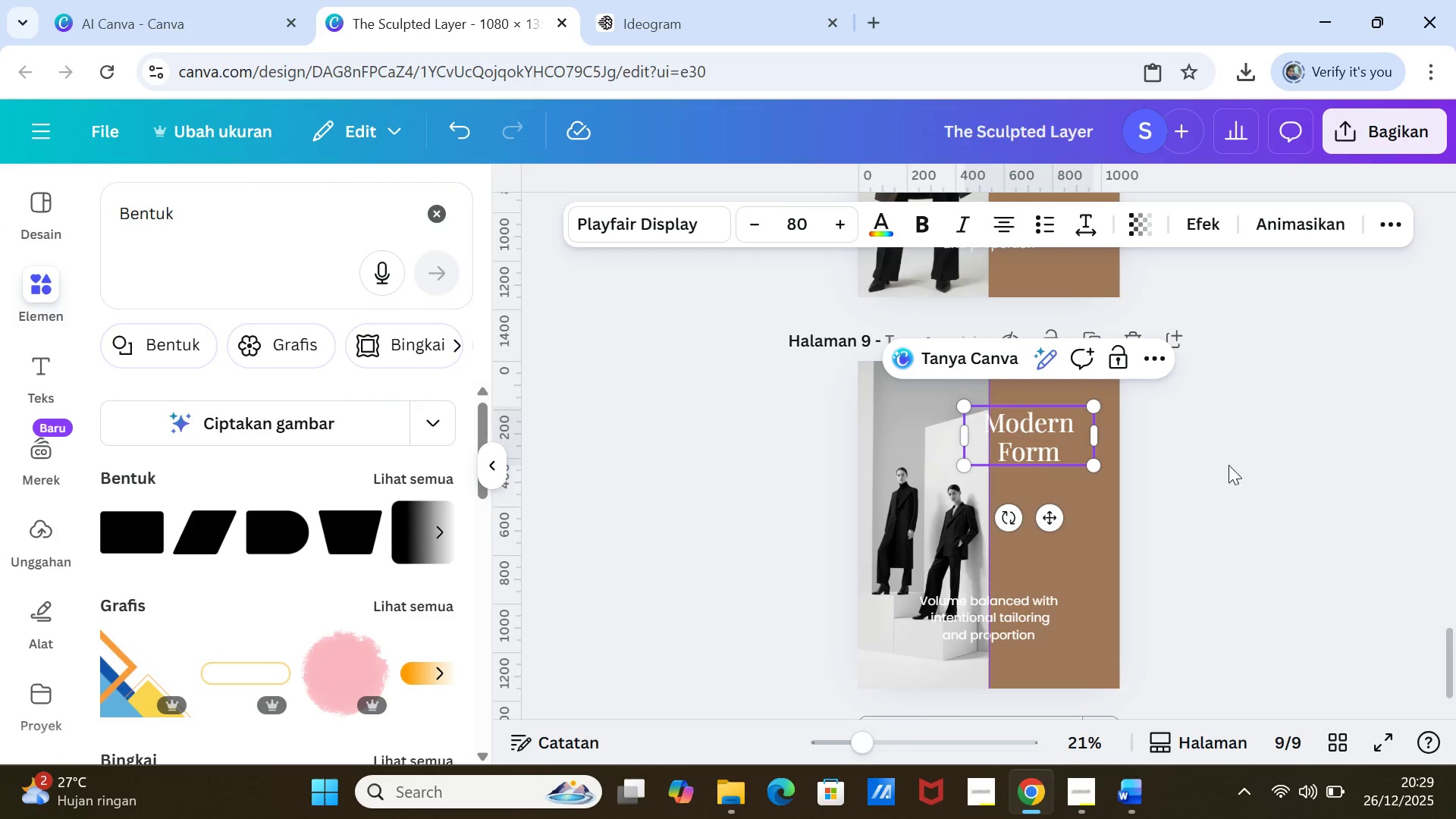 
left_click([1237, 490])
 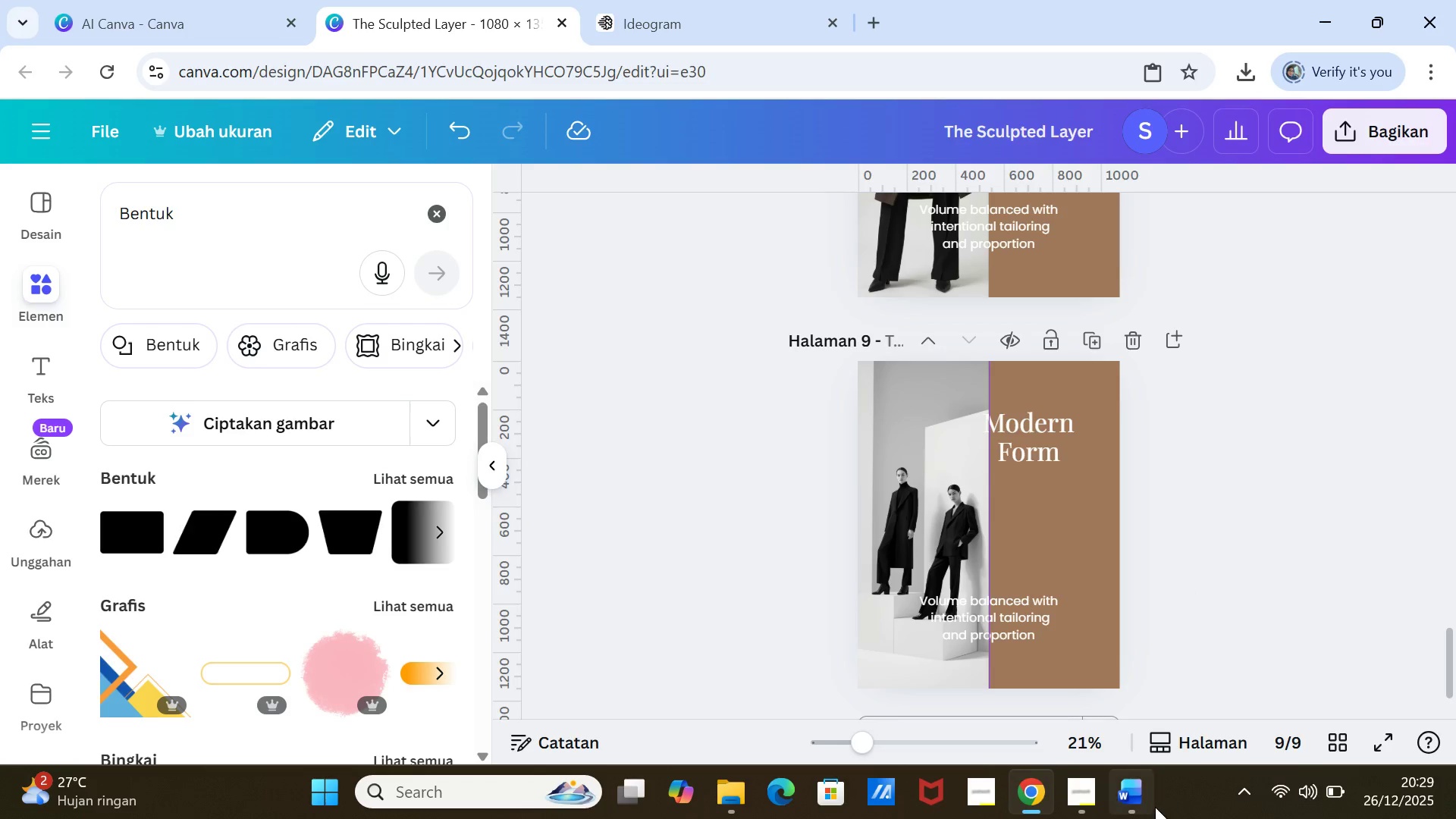 
left_click([1135, 791])
 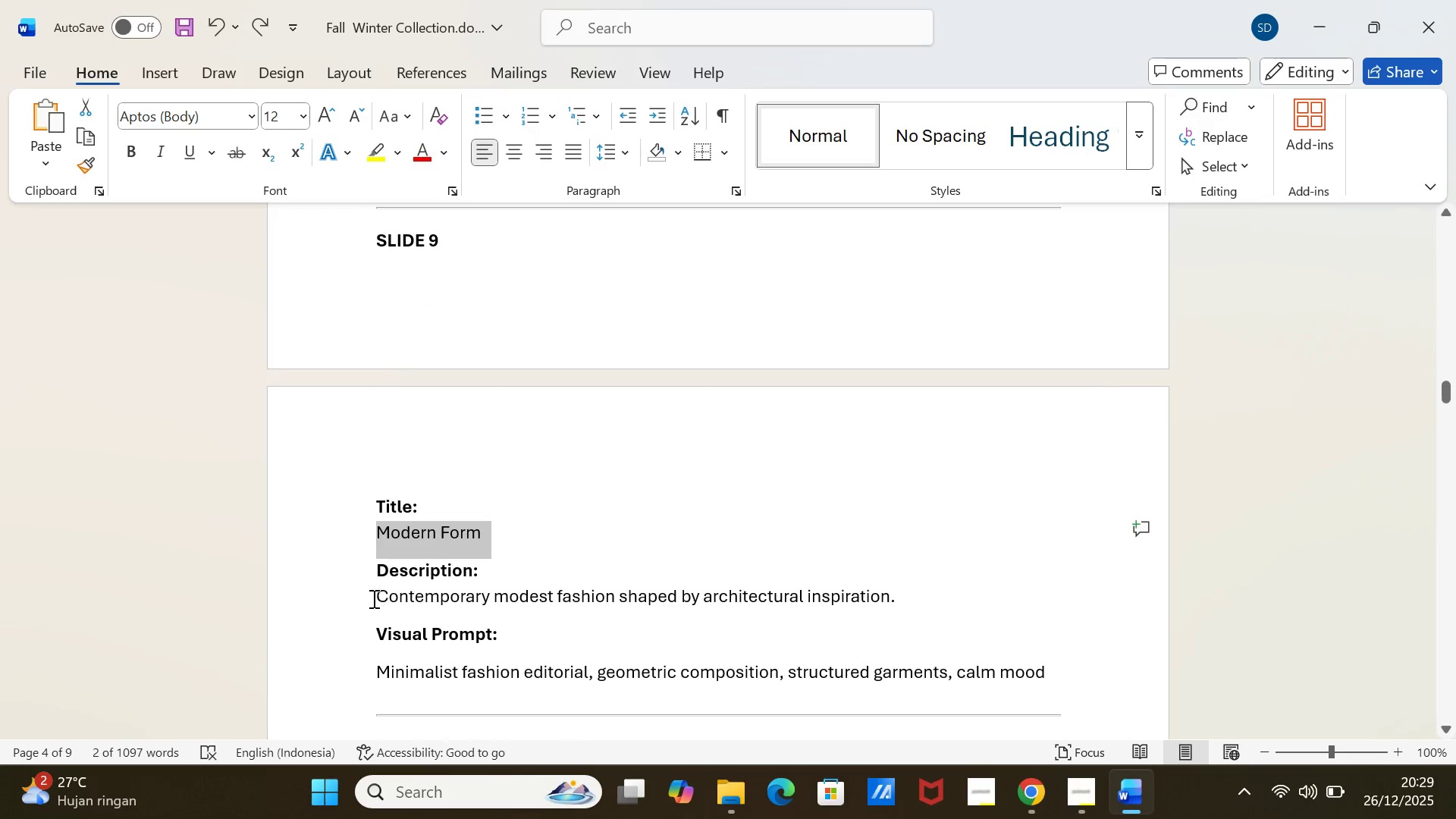 
left_click_drag(start_coordinate=[372, 595], to_coordinate=[908, 585])
 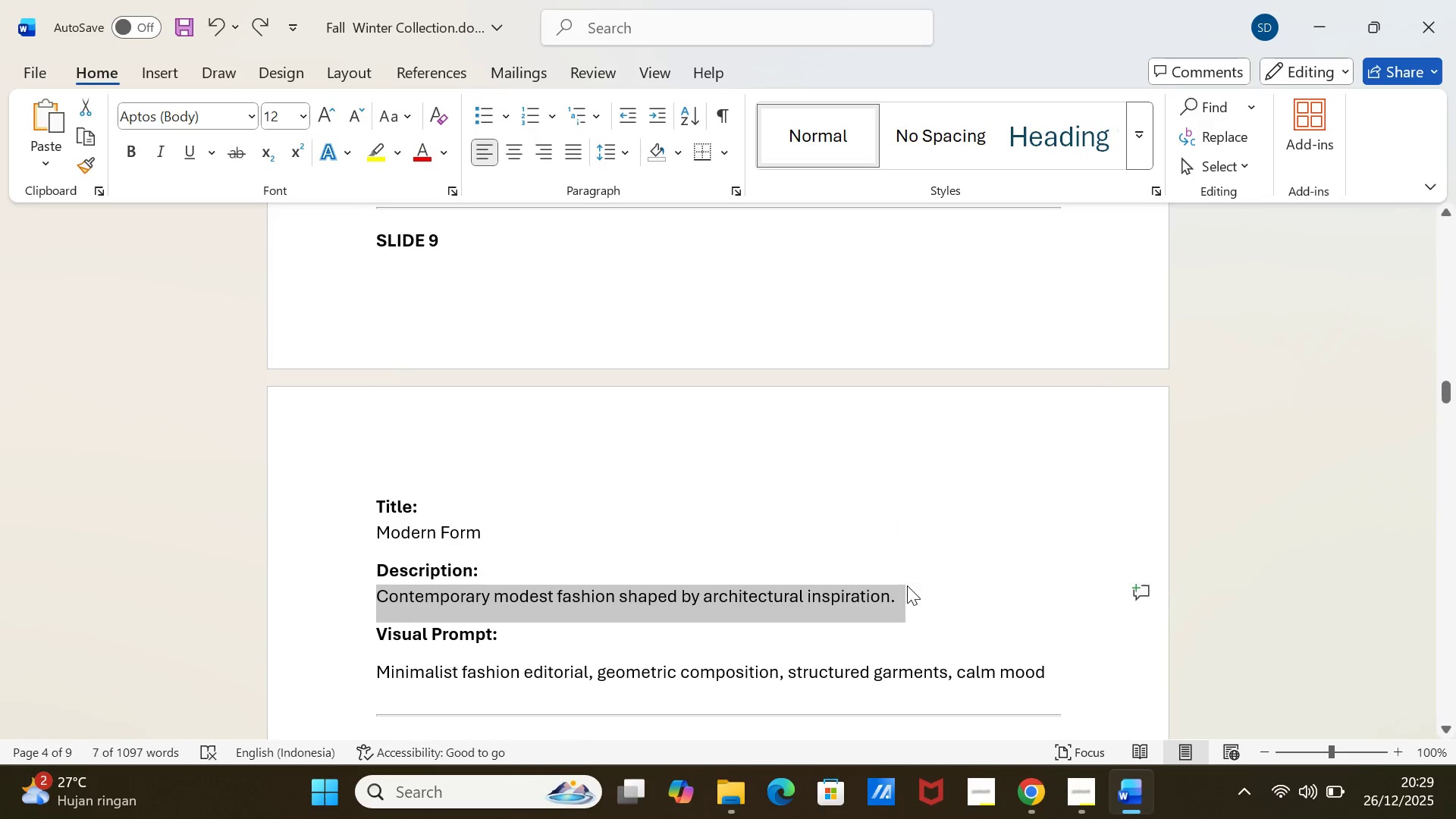 
key(Control+C)
 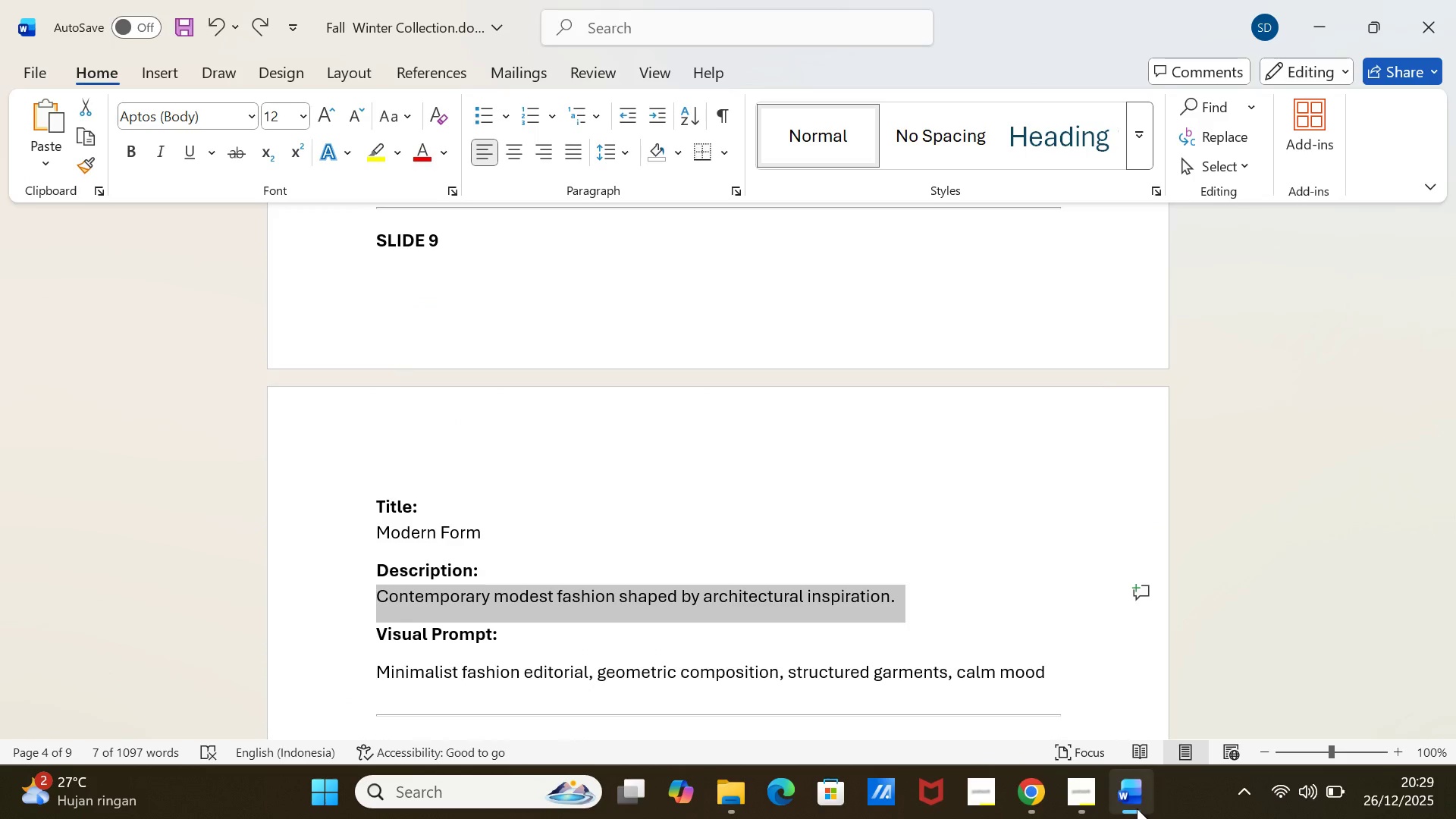 
left_click([1137, 808])
 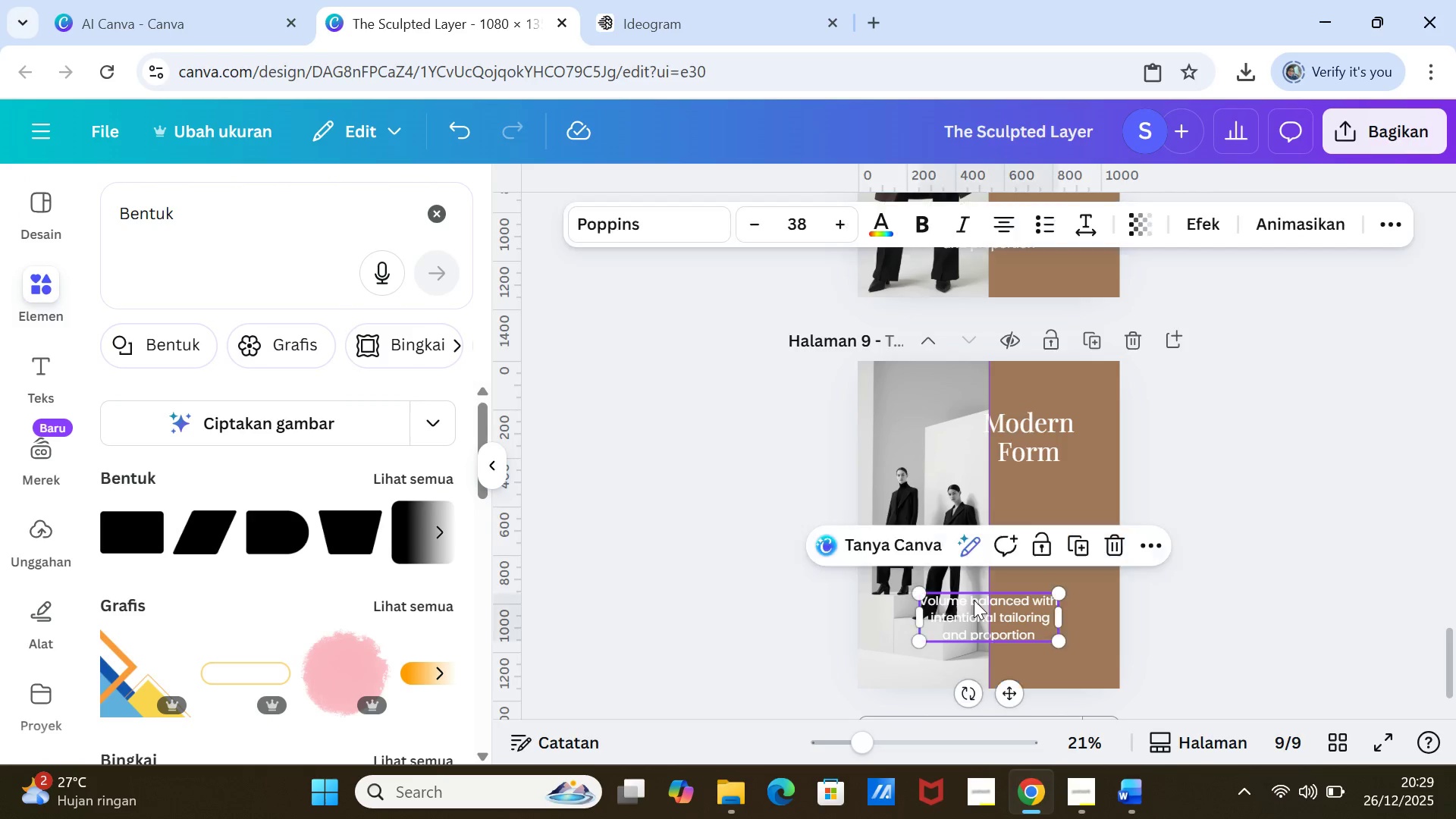 
double_click([974, 600])
 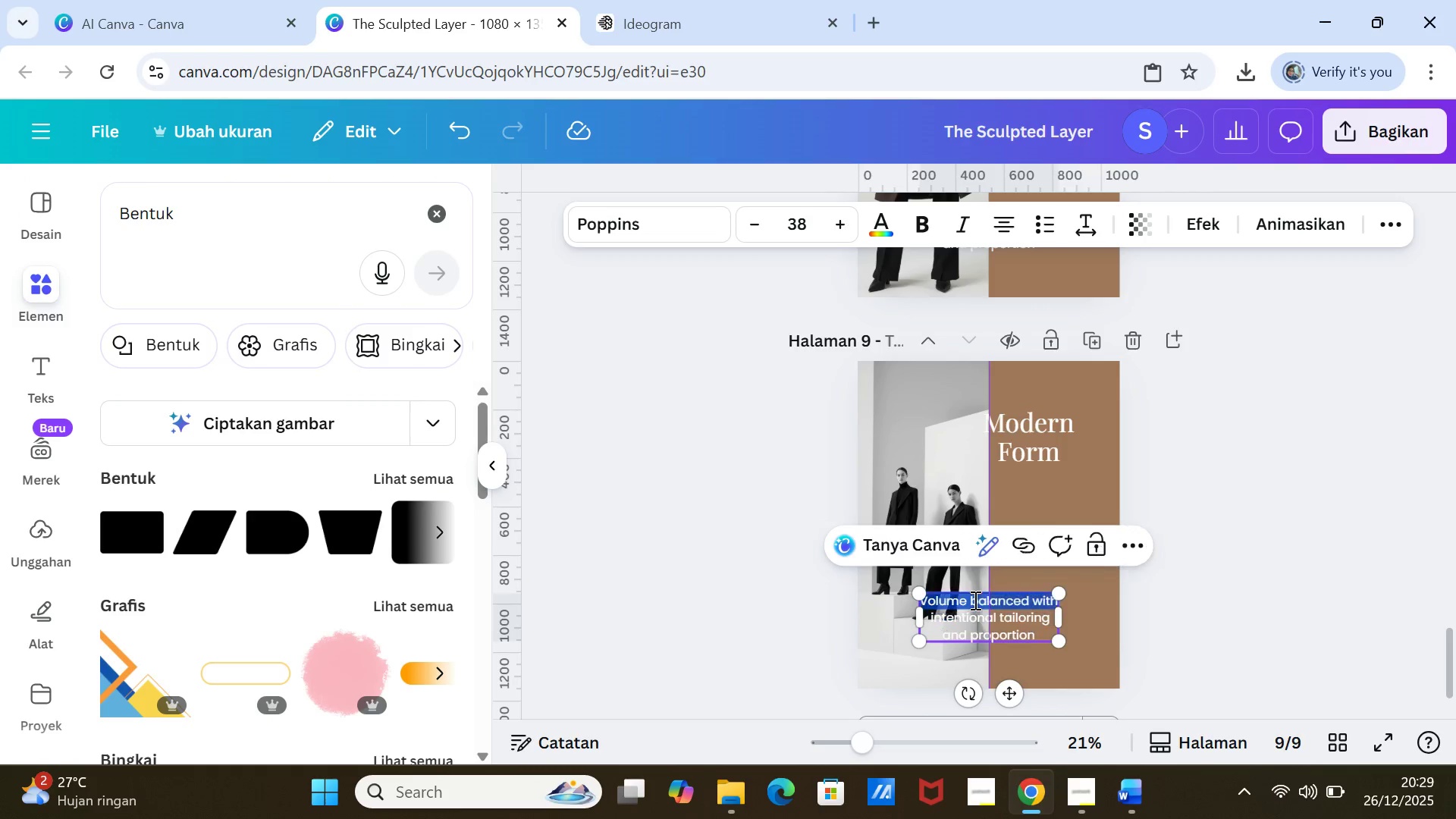 
triple_click([974, 600])
 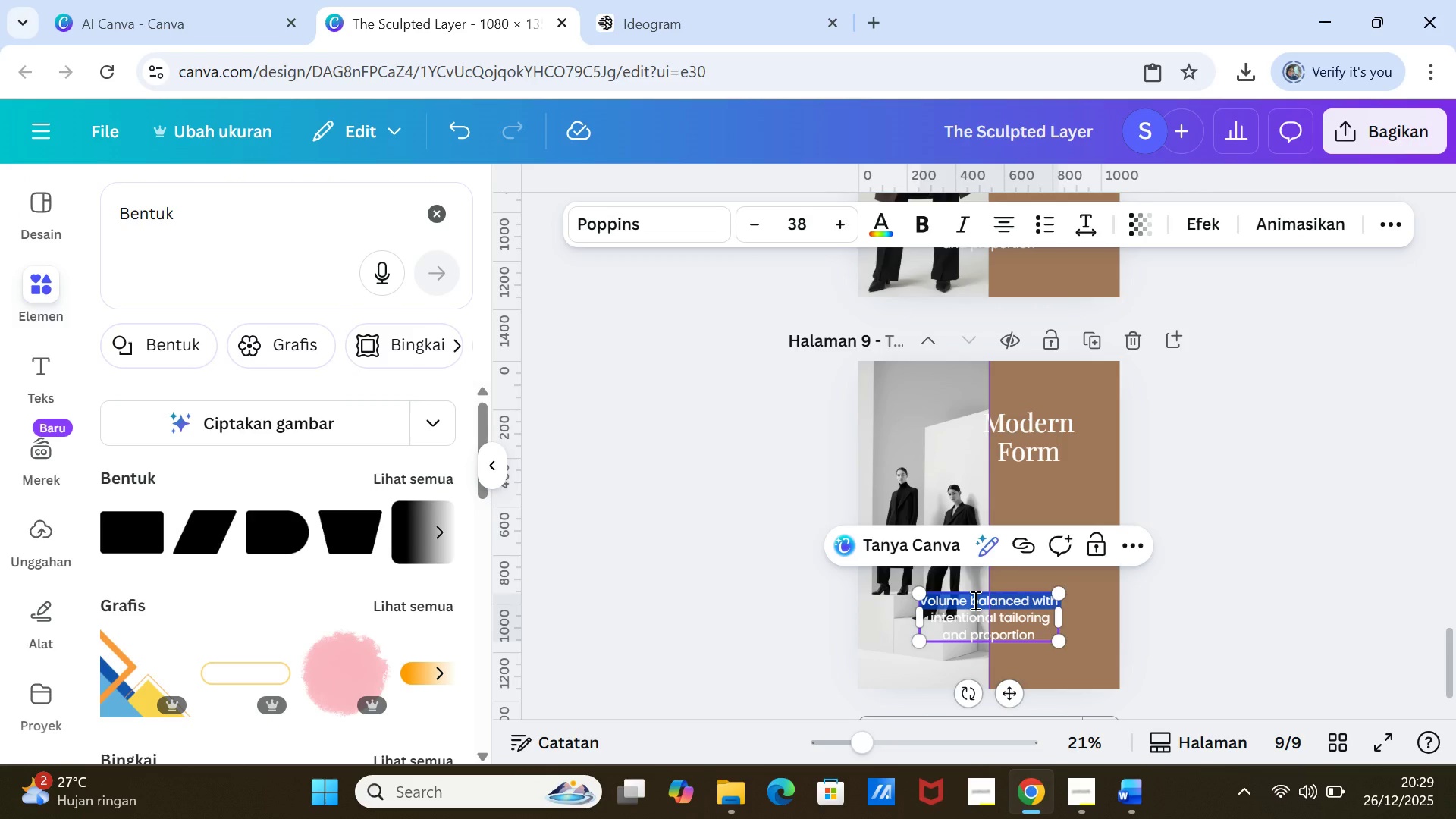 
key(Shift+ArrowDown)
 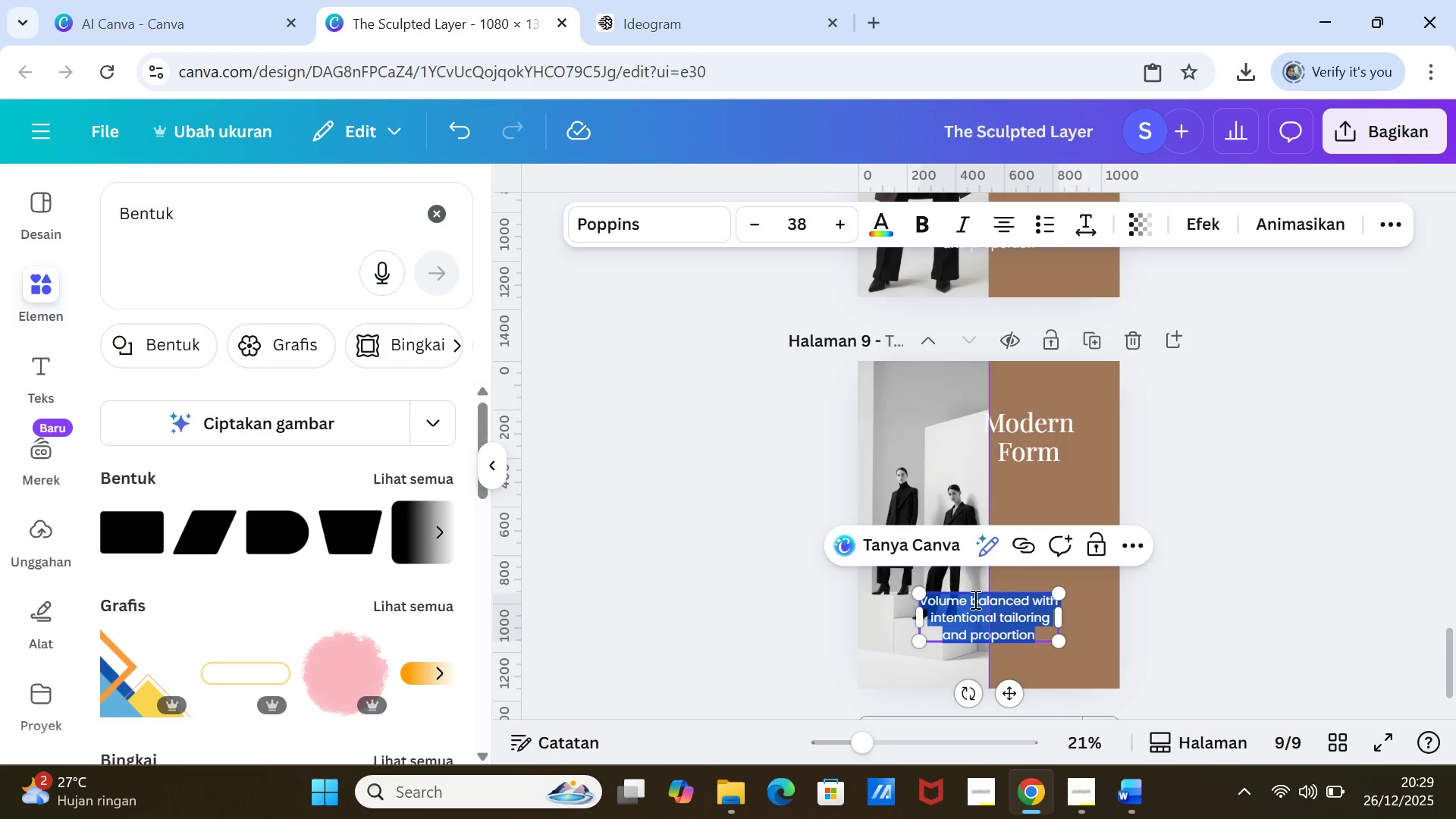 
key(Shift+ArrowDown)
 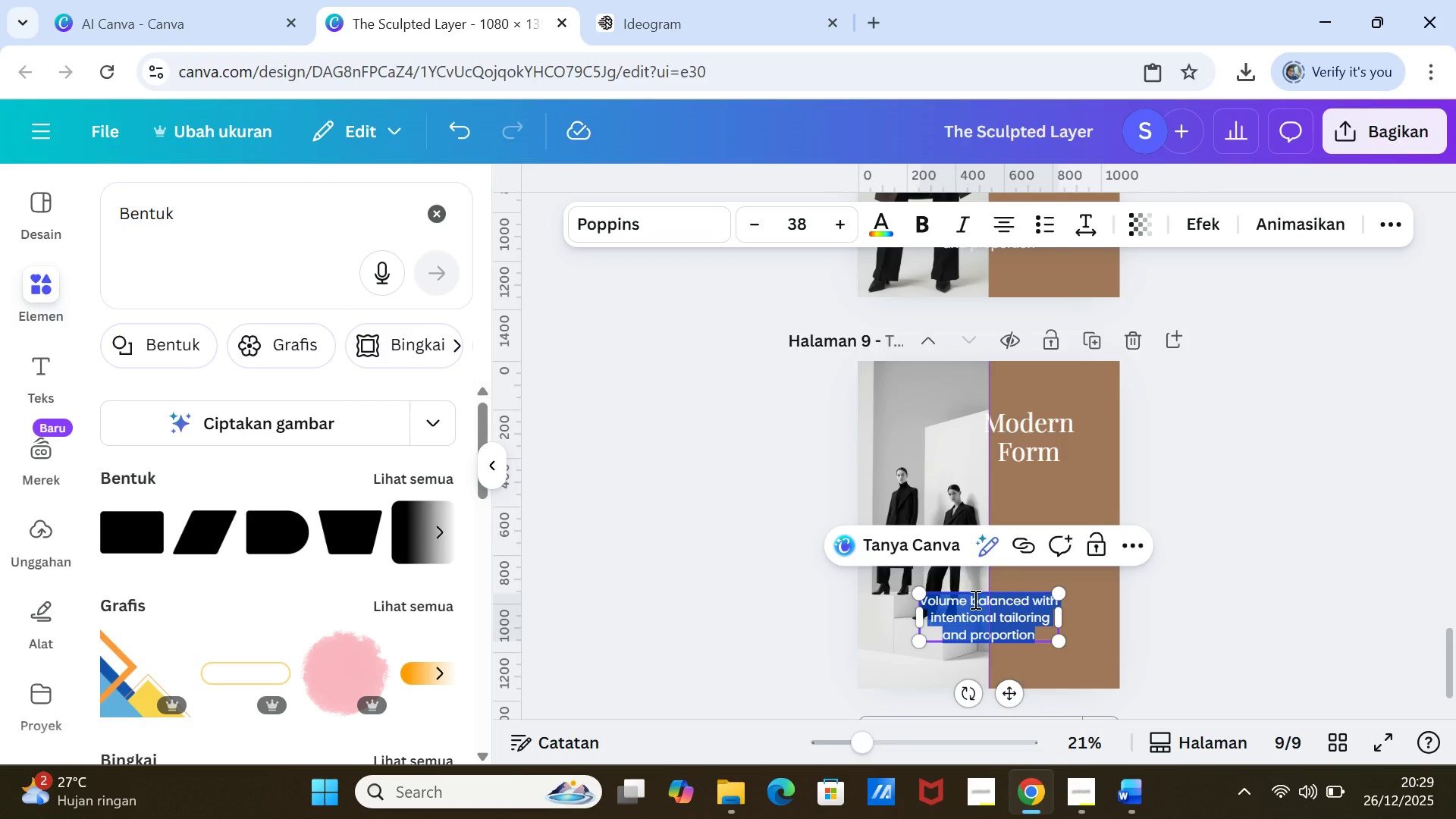 
key(Control+V)
 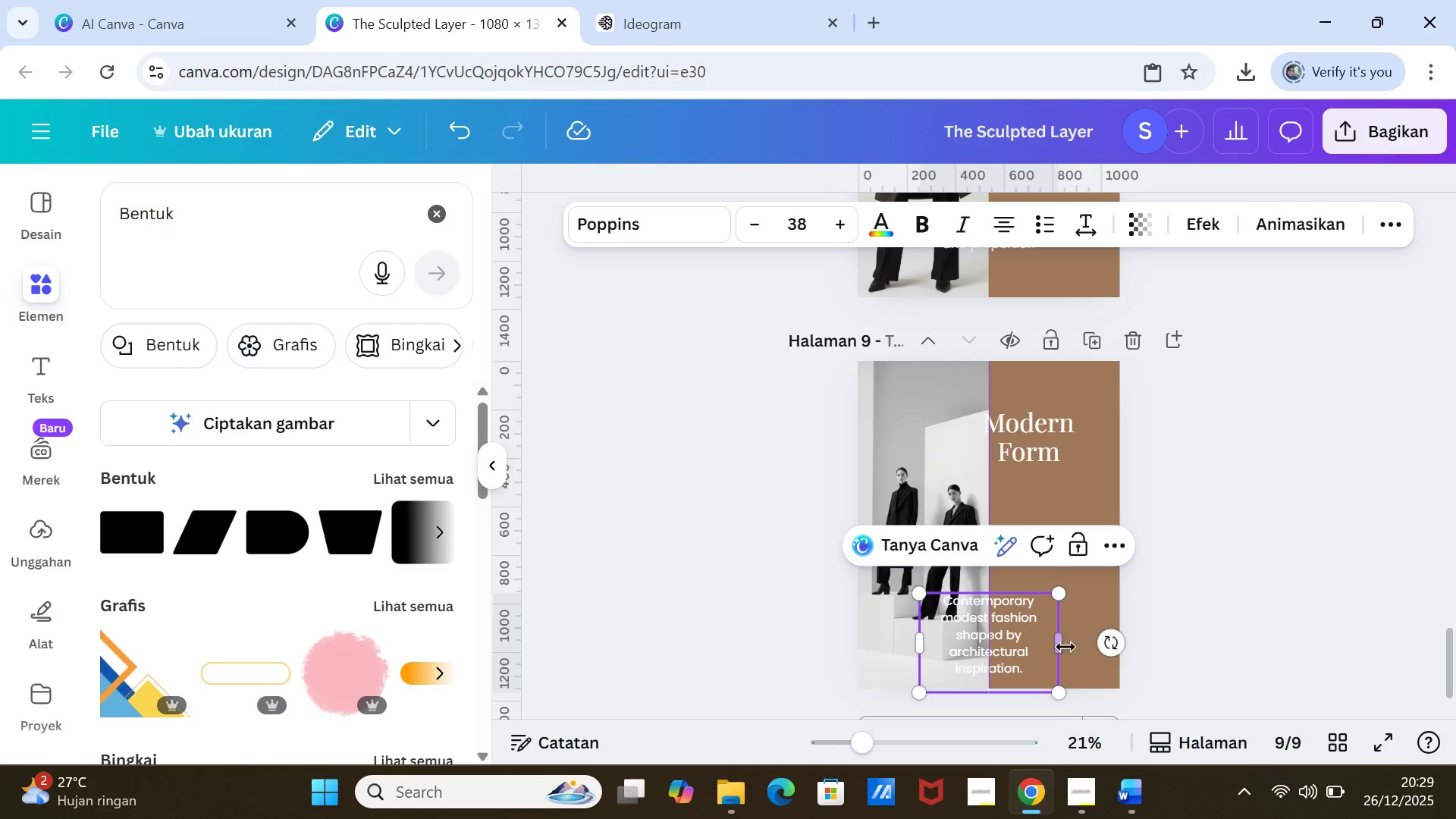 
left_click_drag(start_coordinate=[1063, 641], to_coordinate=[1081, 639])
 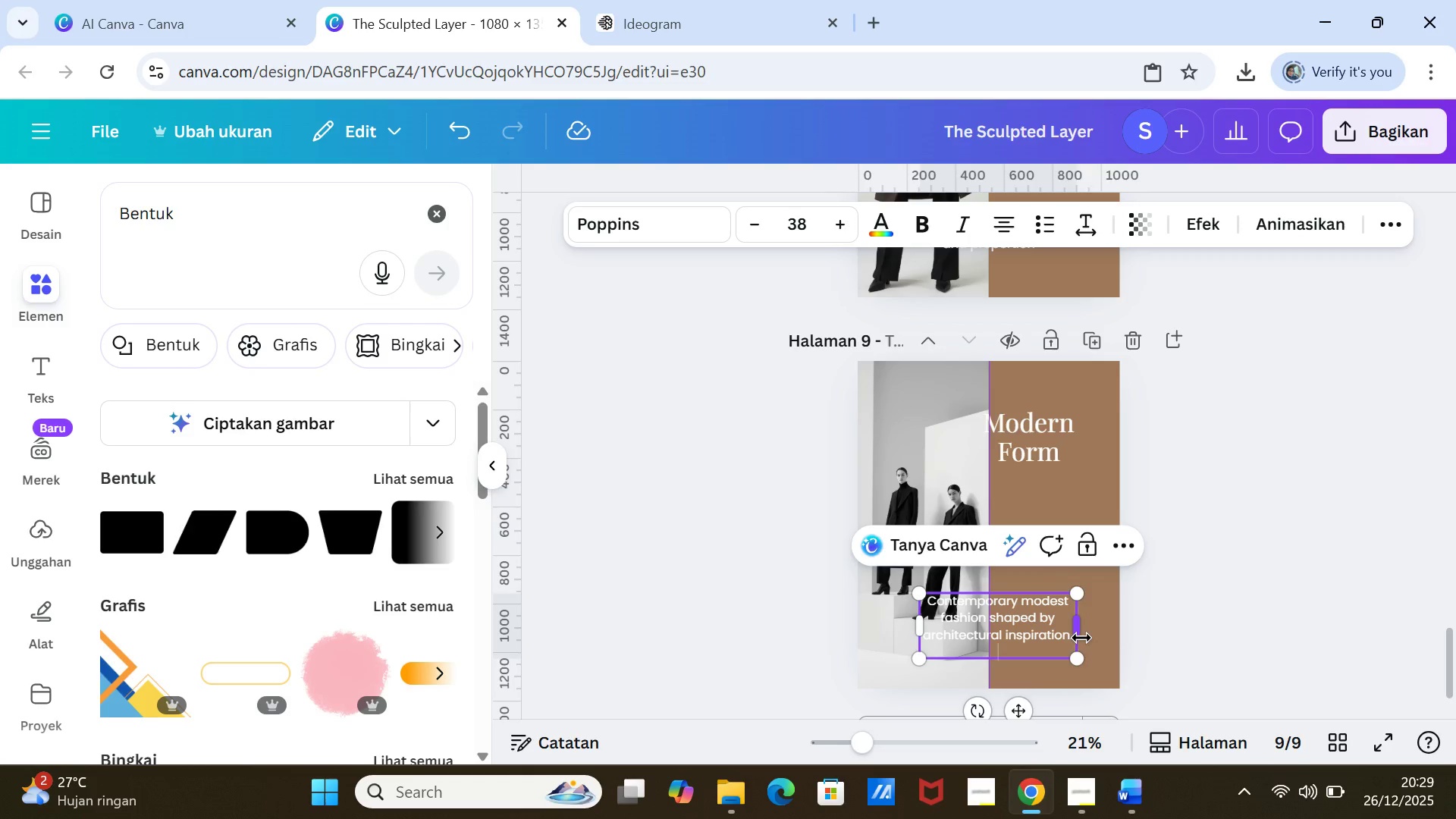 
key(Backspace)
 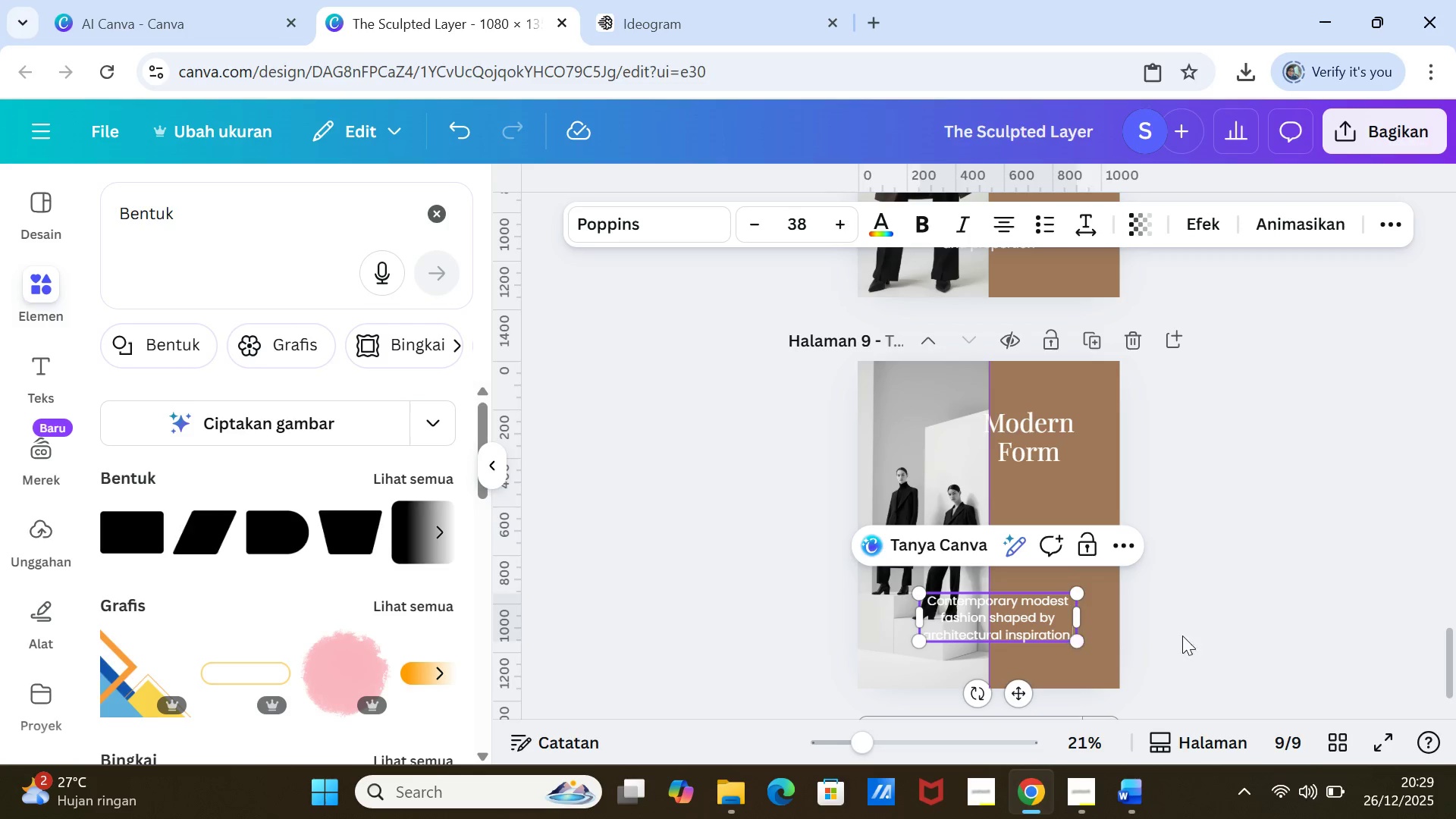 
left_click([1210, 629])
 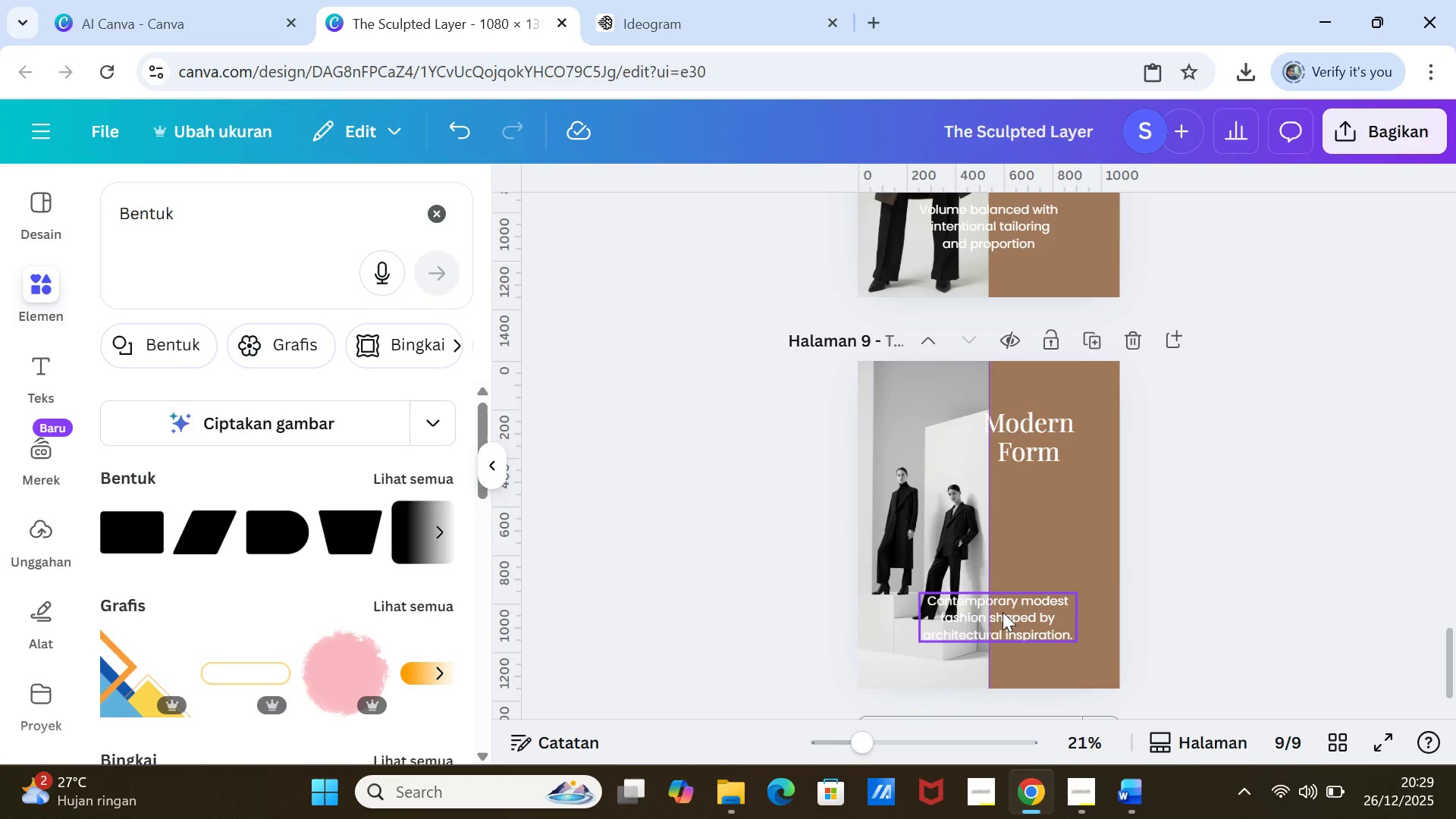 
left_click_drag(start_coordinate=[1002, 612], to_coordinate=[999, 624])
 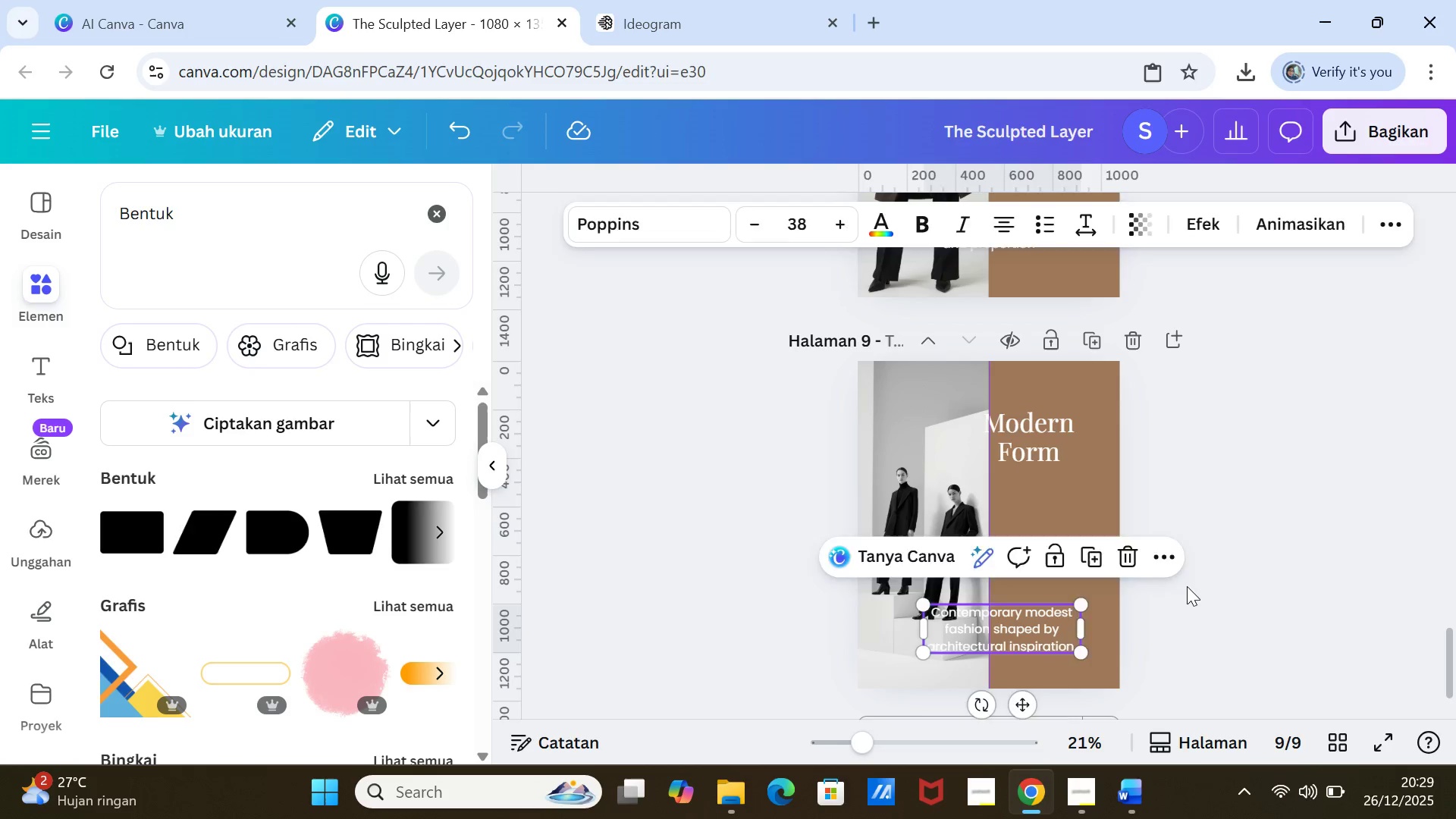 
left_click([1187, 586])
 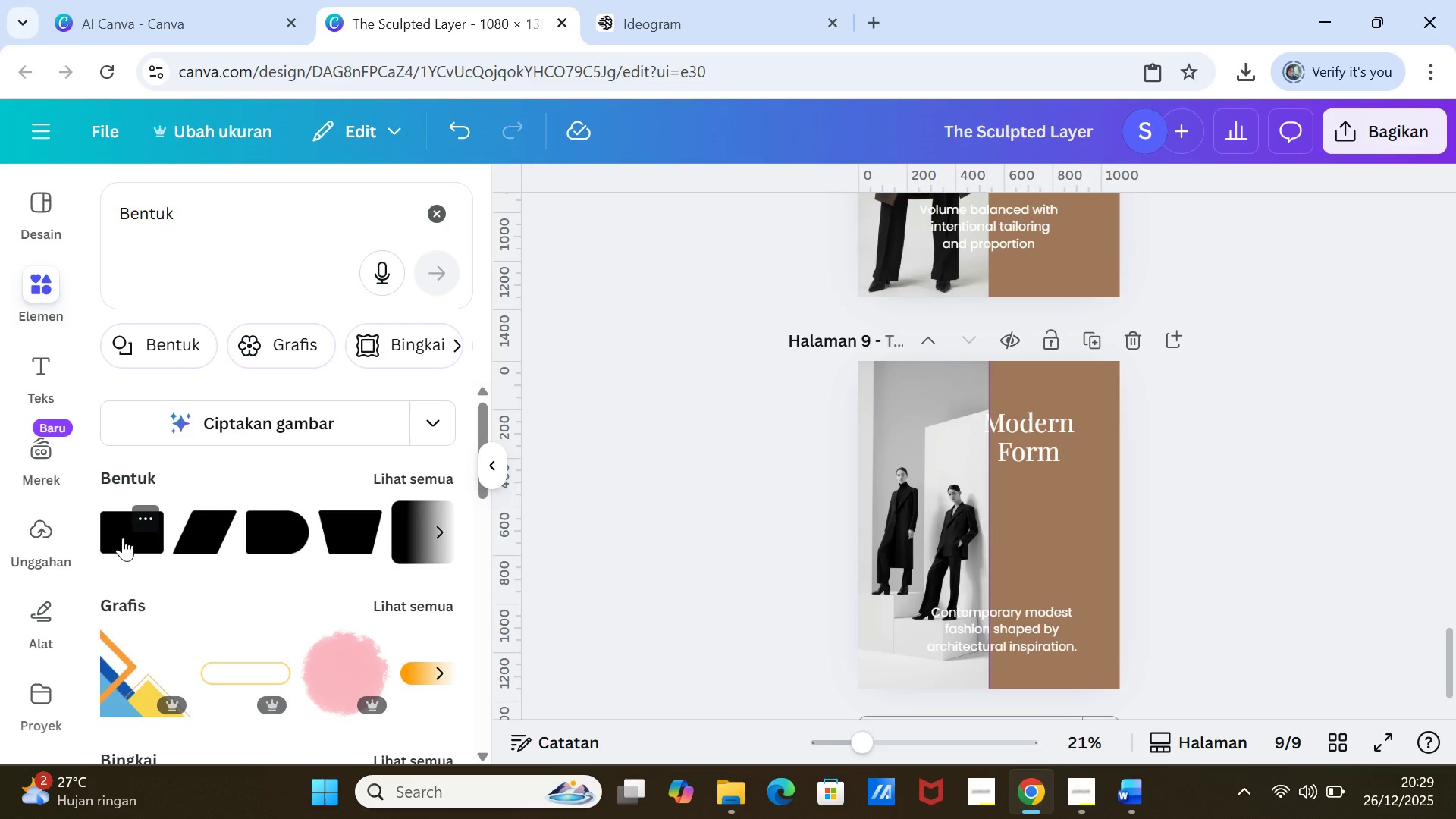 
left_click([123, 538])
 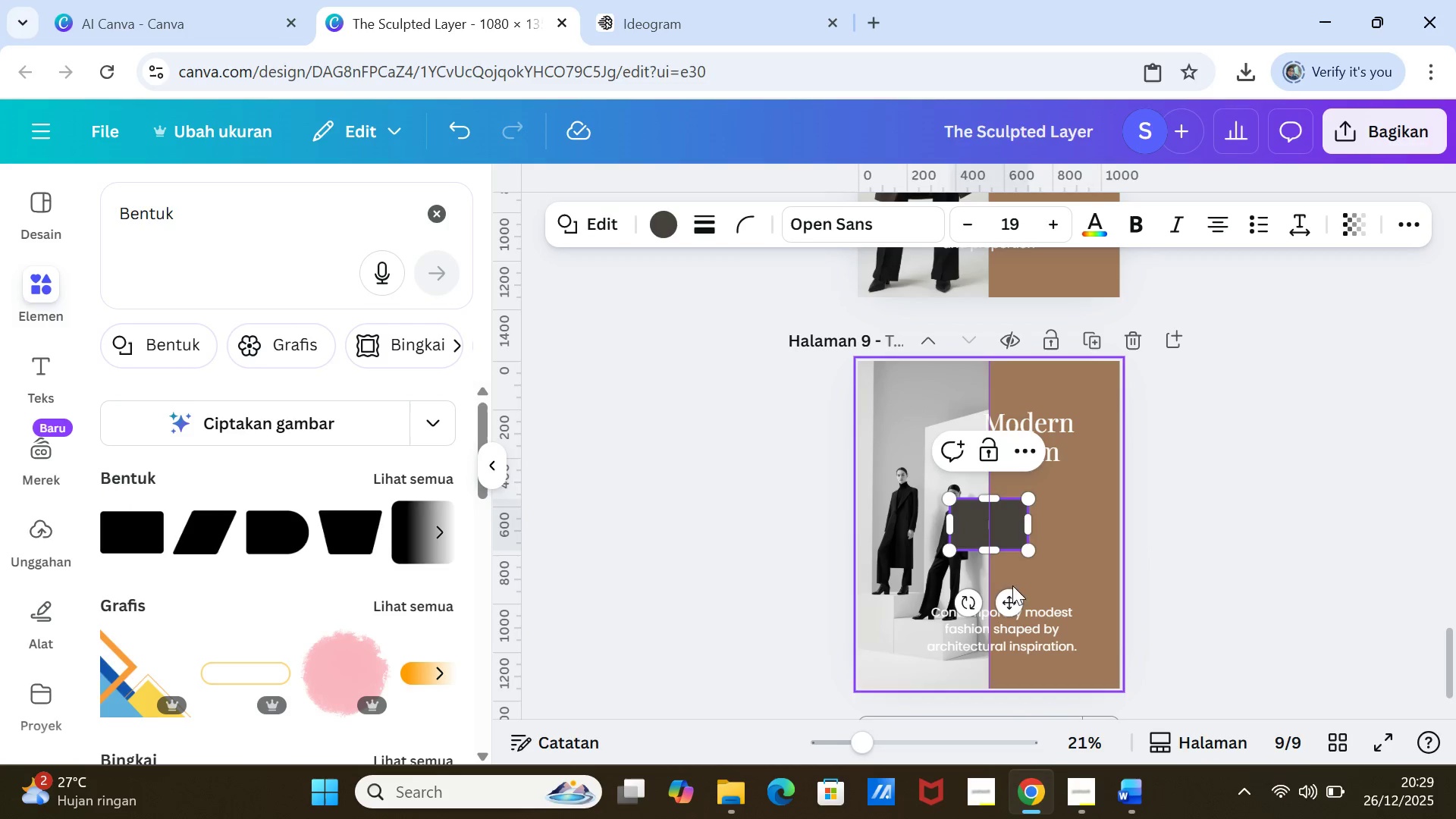 
left_click_drag(start_coordinate=[1008, 601], to_coordinate=[983, 701])
 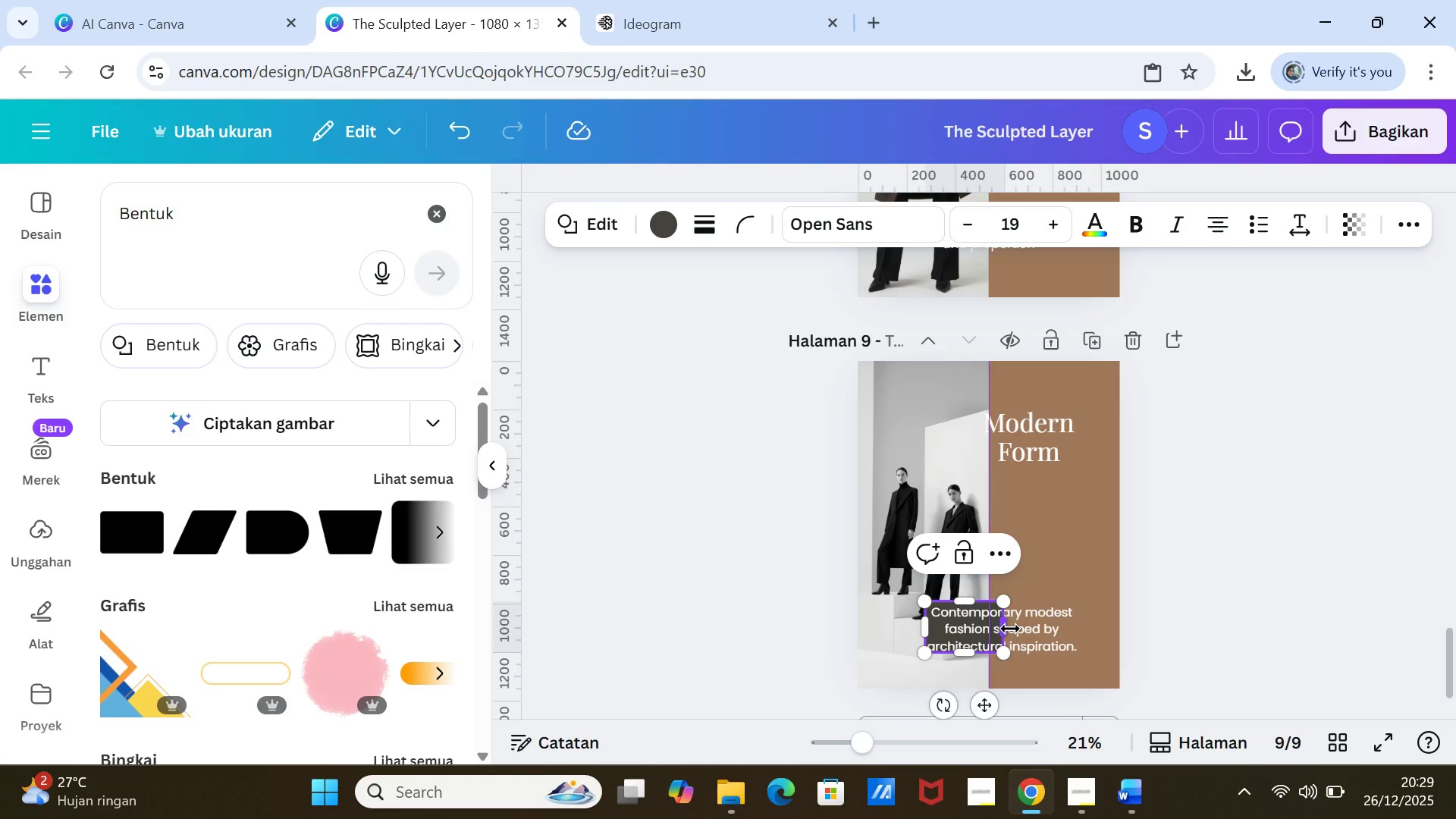 
left_click_drag(start_coordinate=[1010, 629], to_coordinate=[1085, 627])
 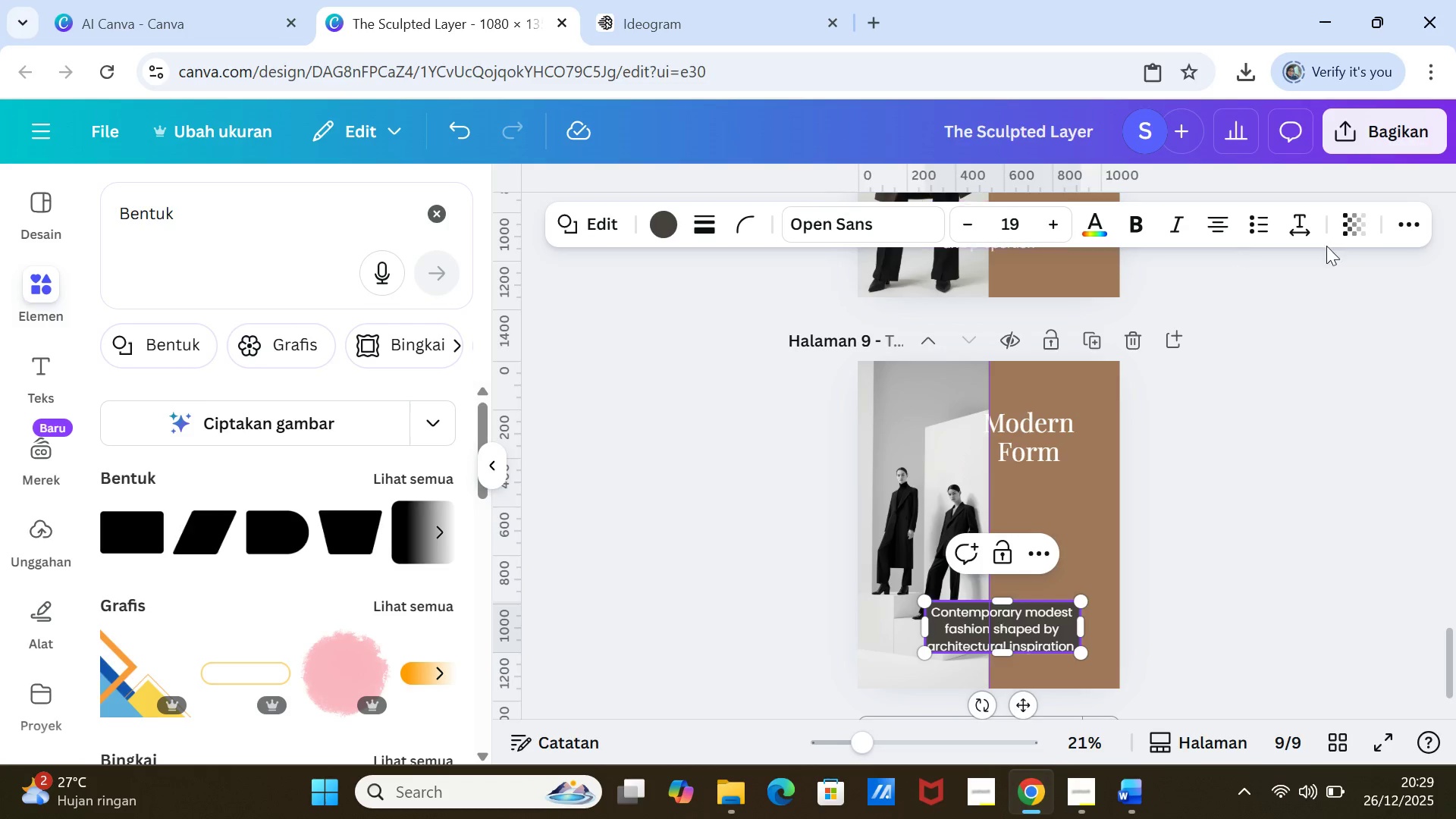 
left_click([1346, 217])
 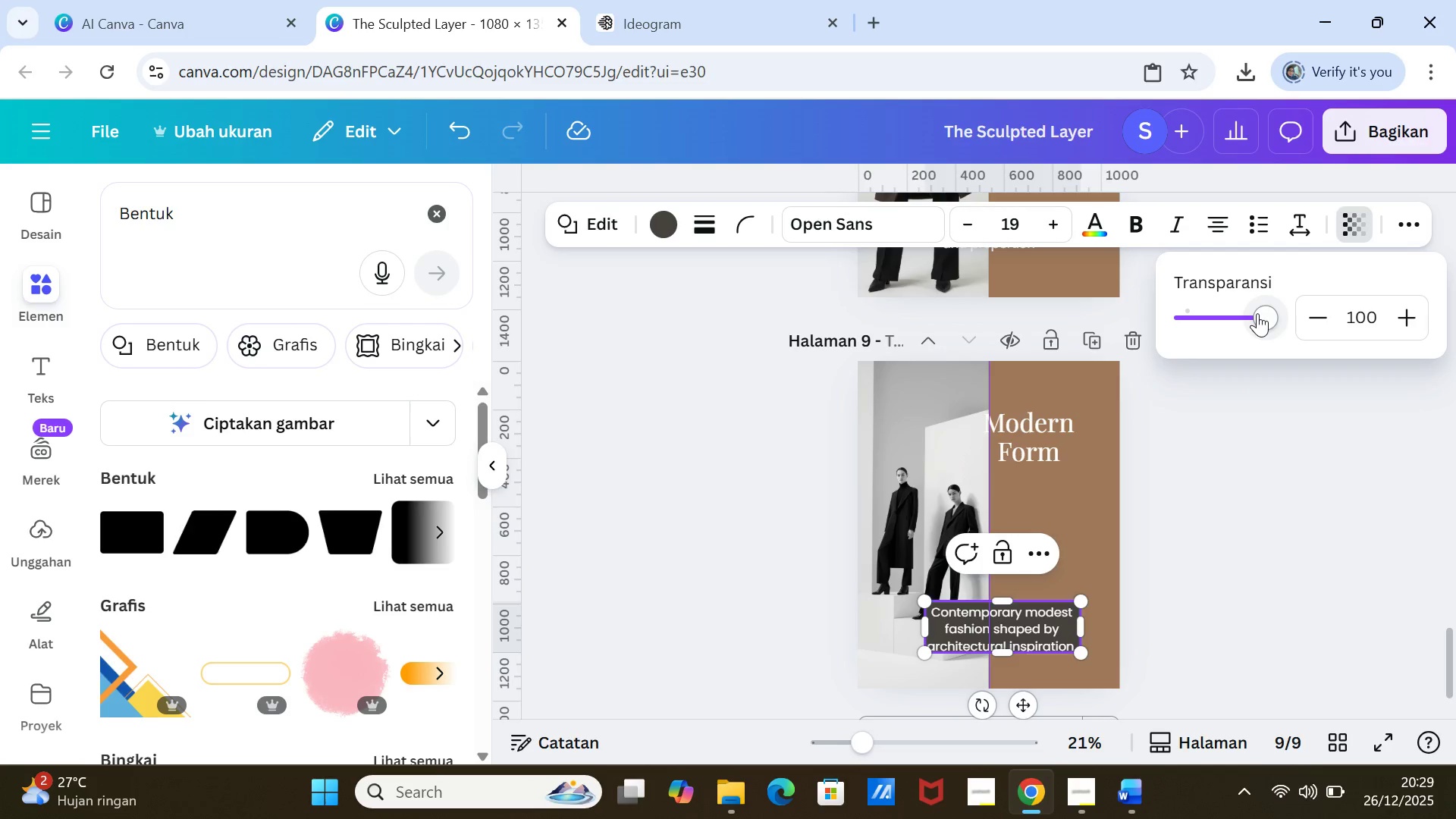 
left_click_drag(start_coordinate=[1257, 313], to_coordinate=[1187, 314])
 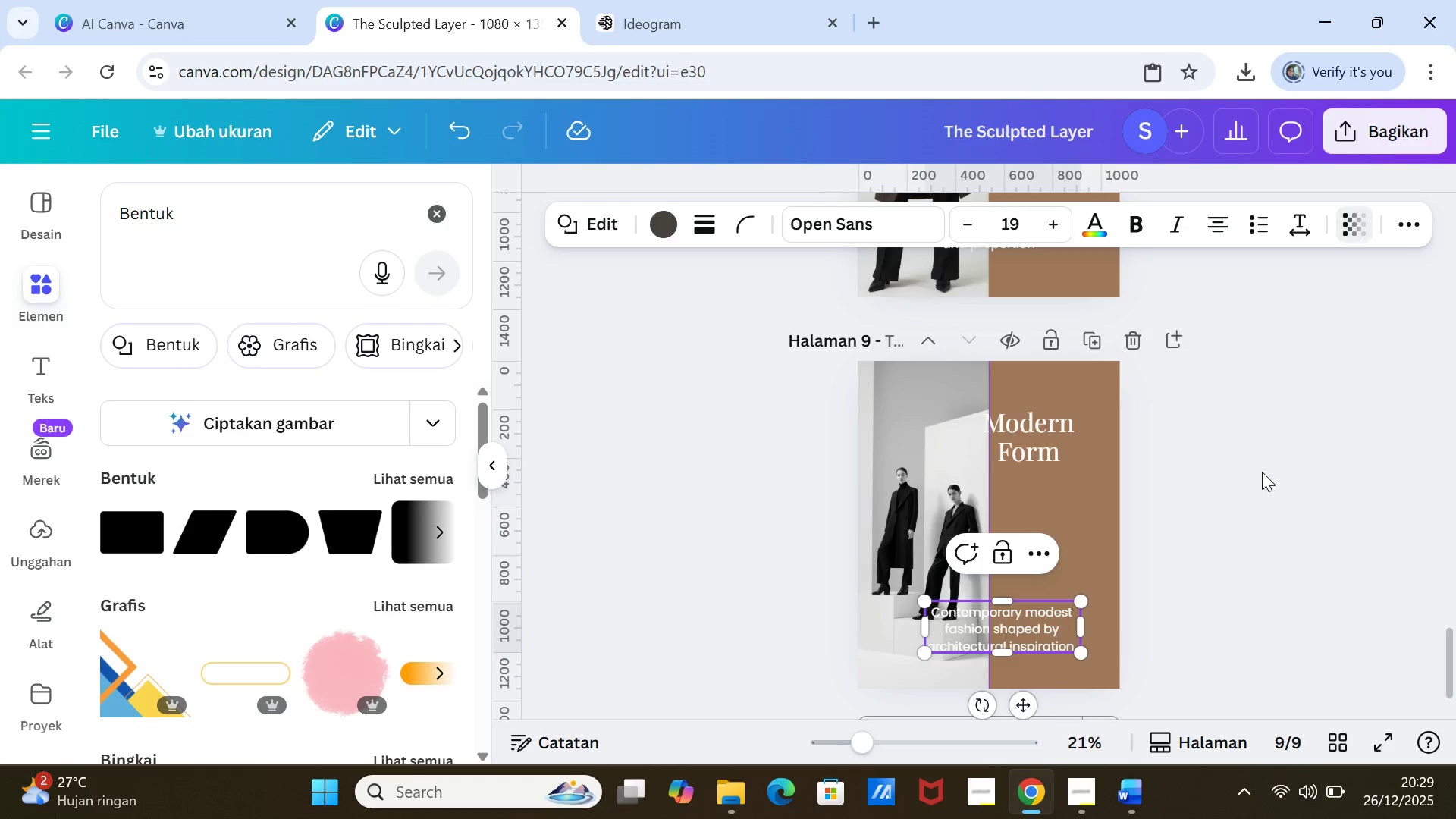 
left_click([1262, 472])
 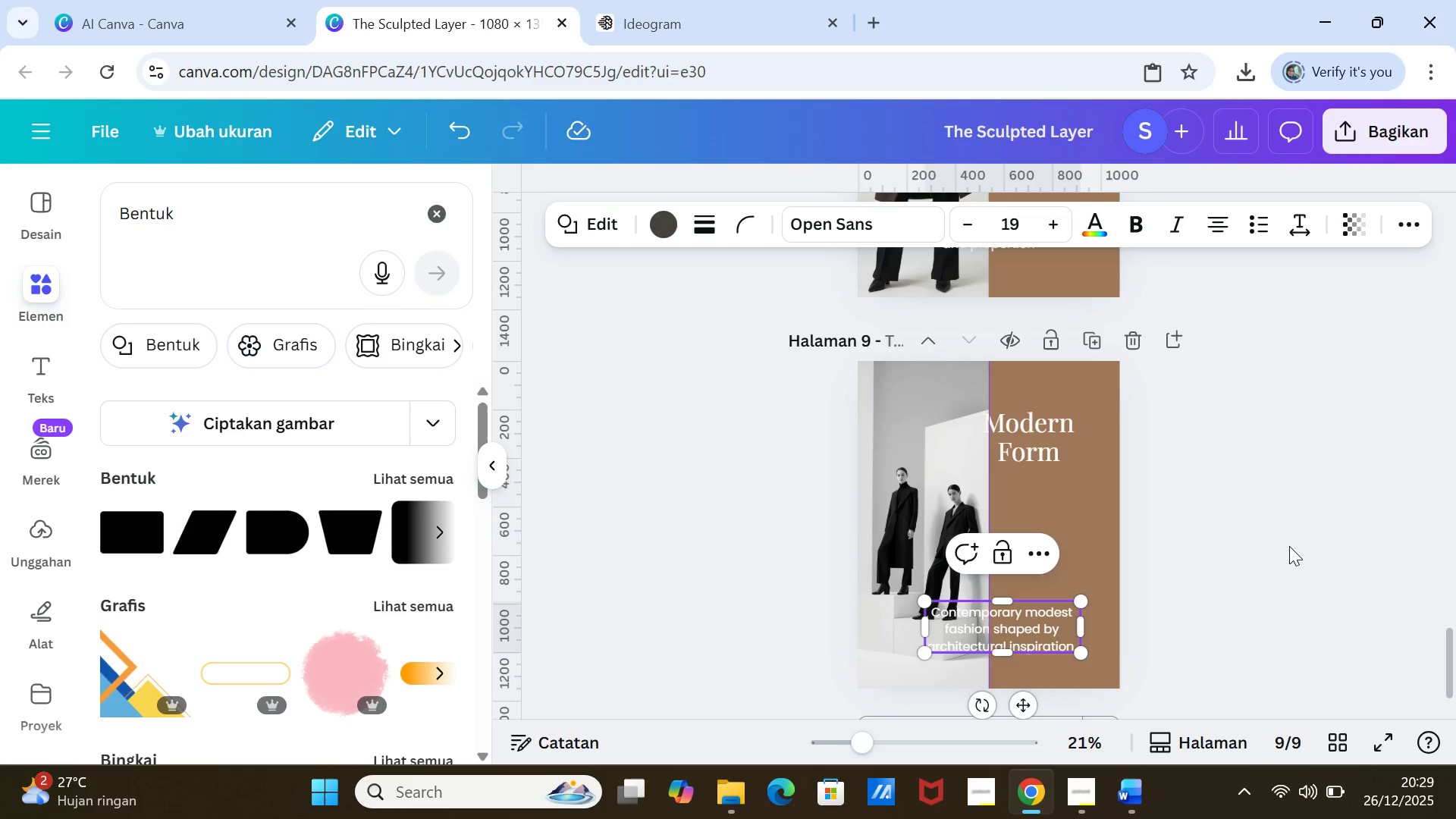 
left_click([1289, 546])
 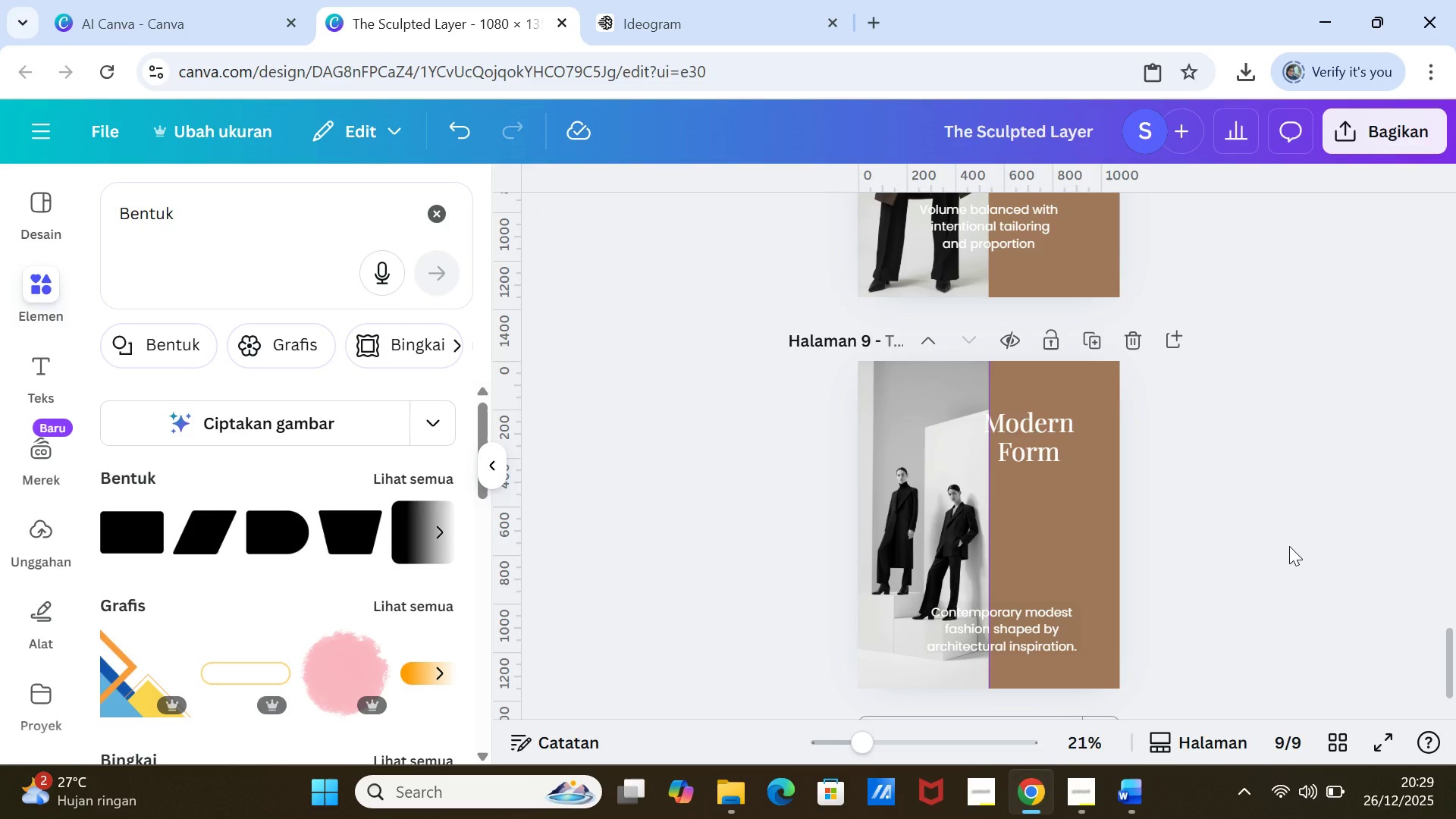 
left_click([1289, 546])
 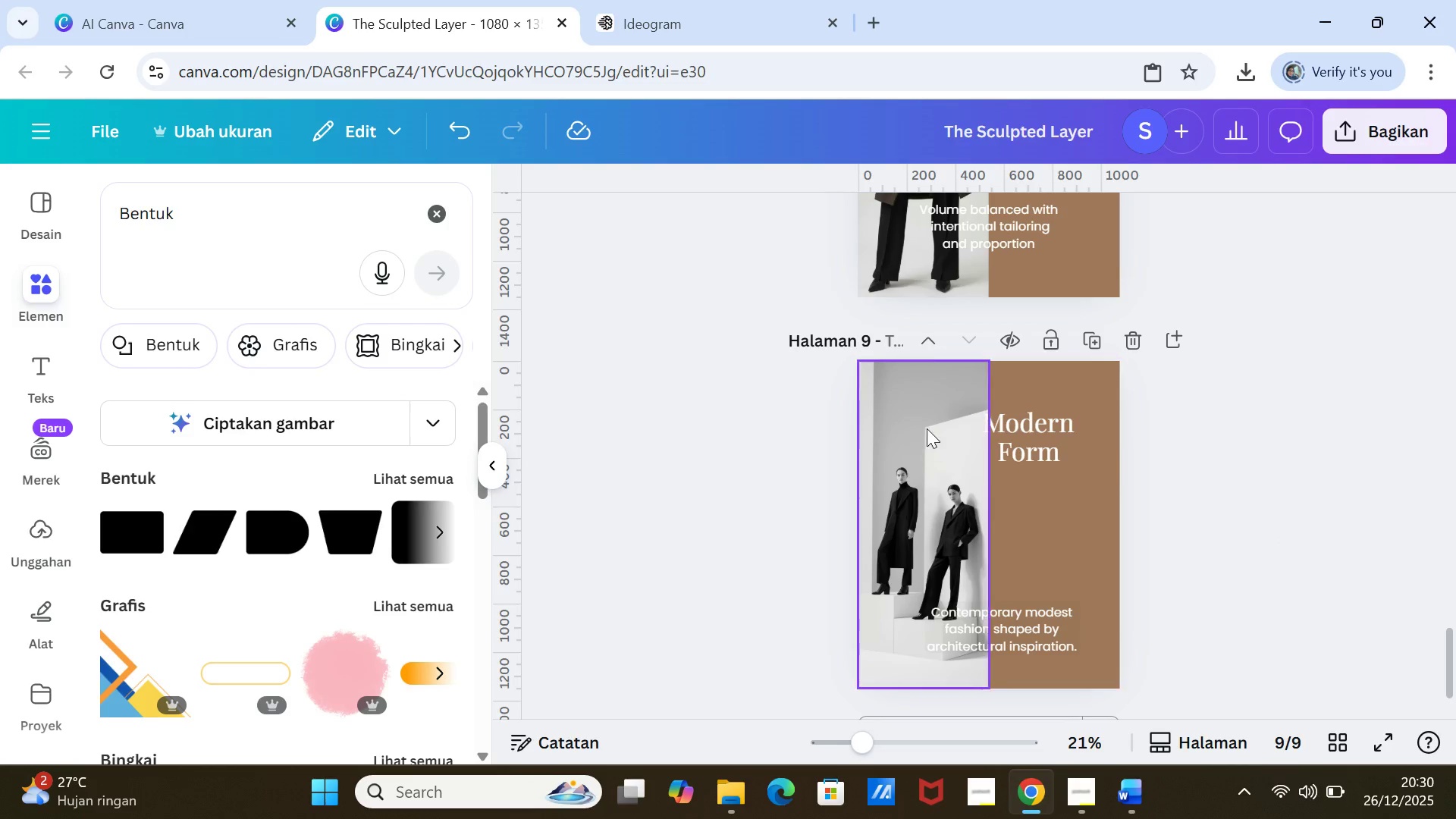 
wait(15.7)
 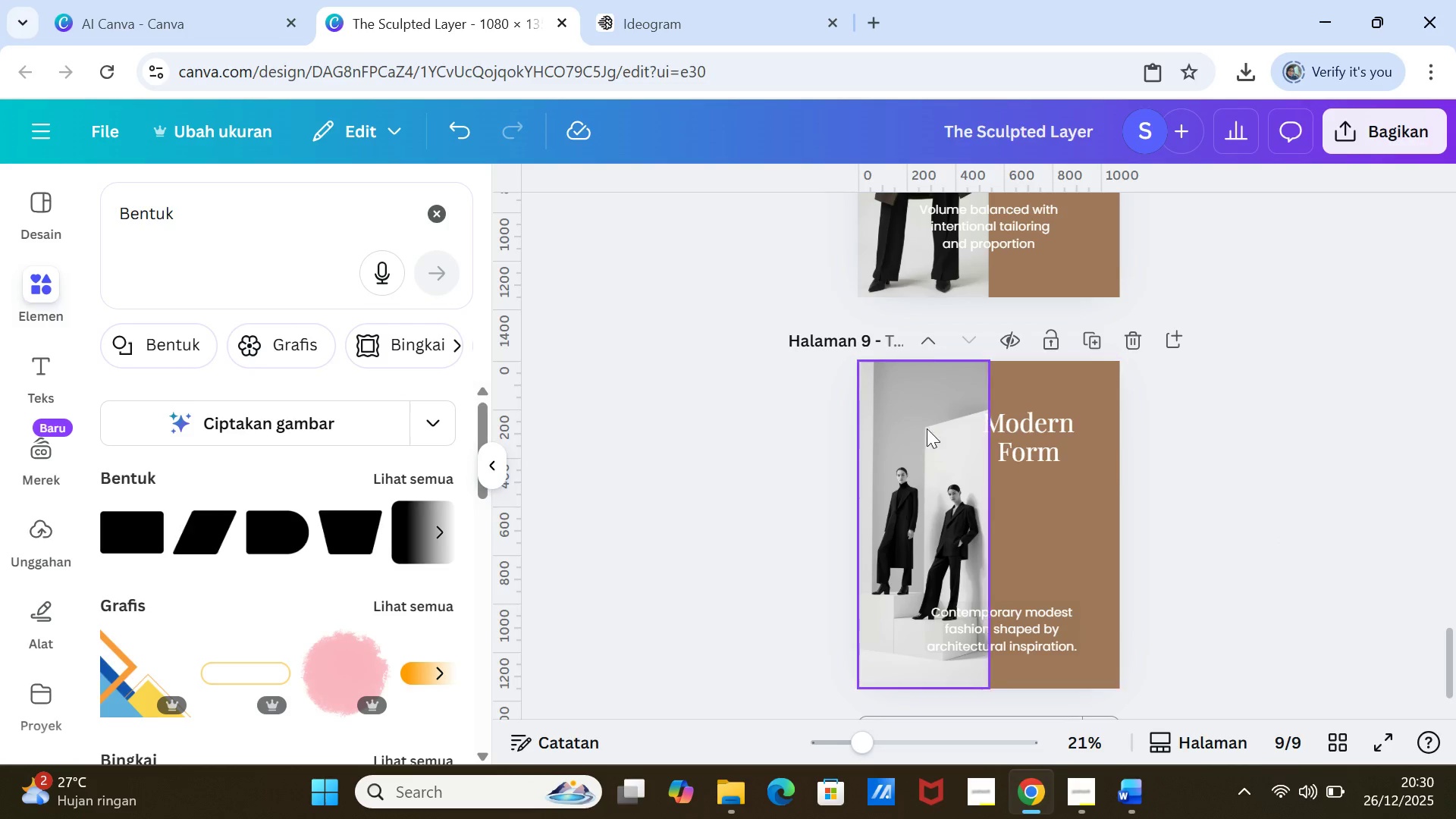 
left_click_drag(start_coordinate=[956, 428], to_coordinate=[974, 428])
 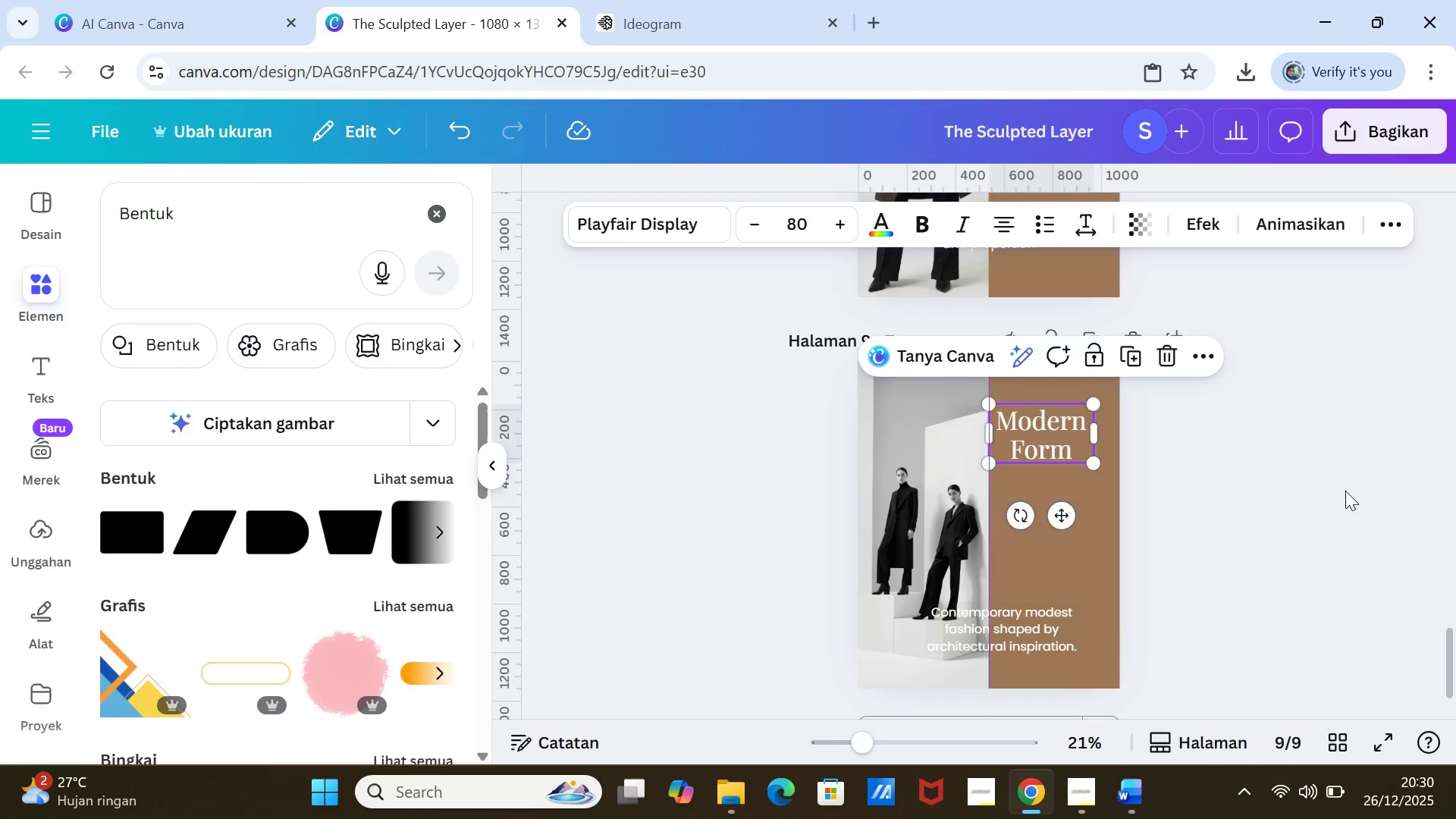 
left_click([1345, 491])
 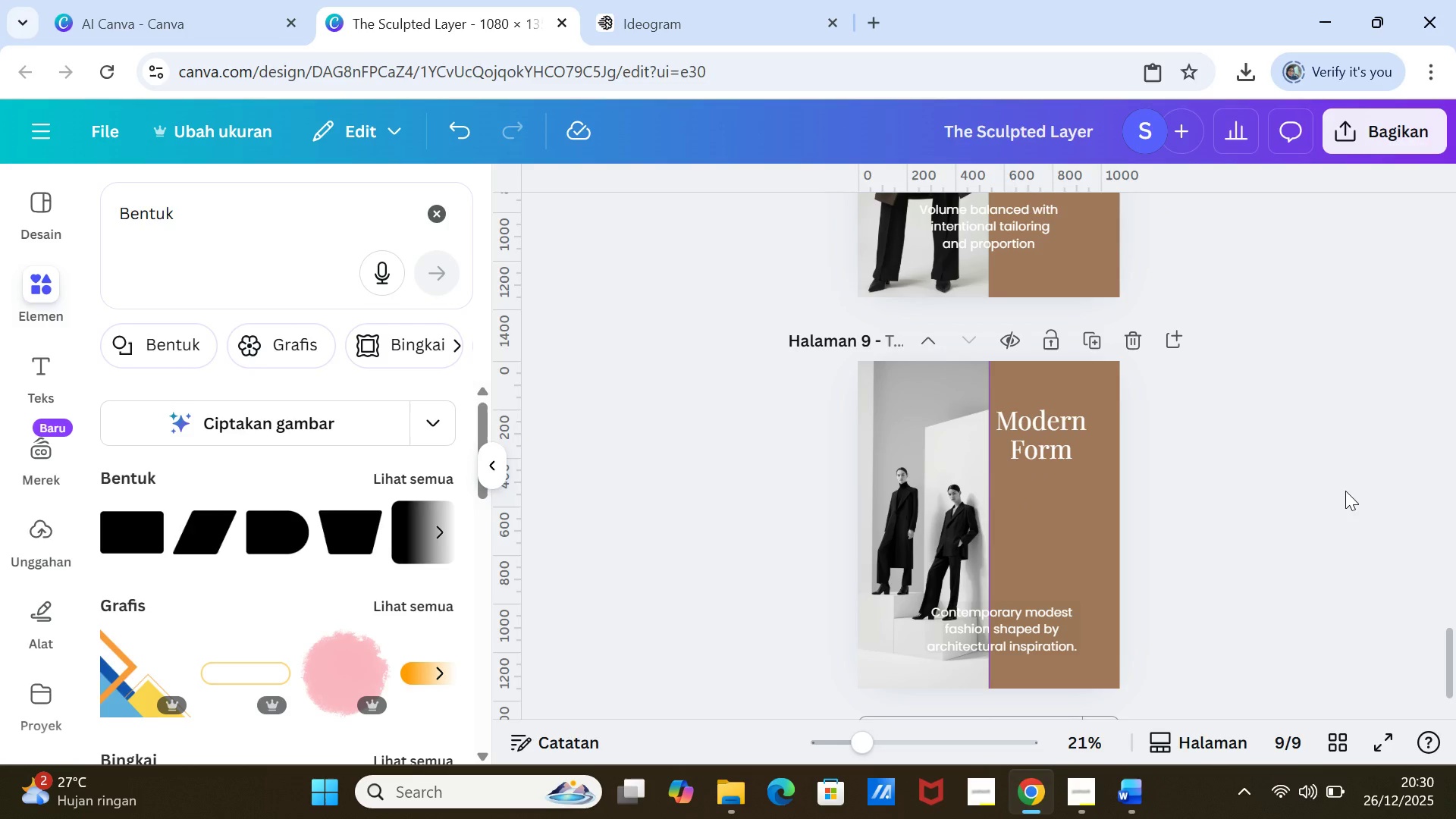 
wait(6.53)
 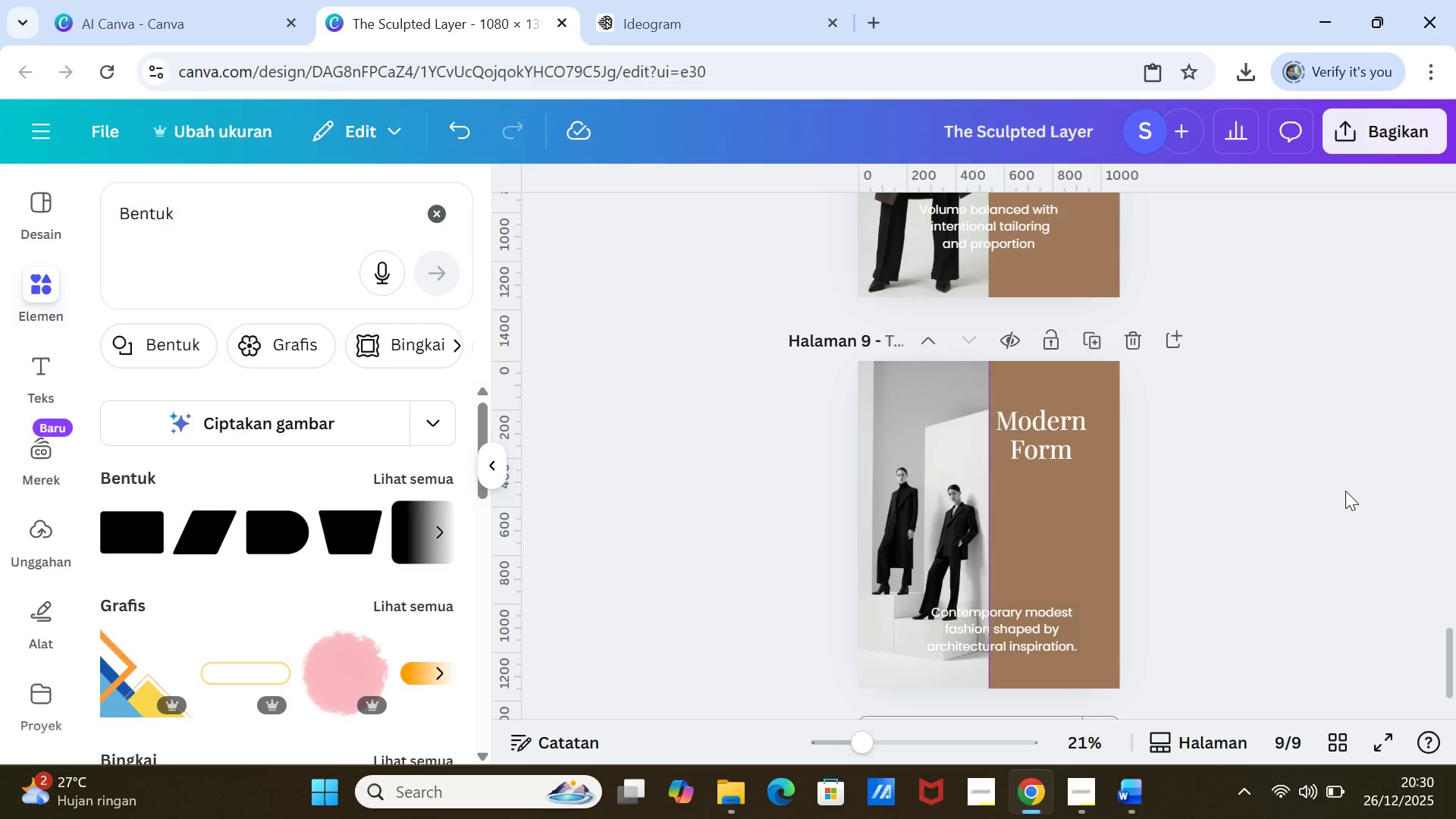 
scroll: coordinate [1210, 563], scroll_direction: up, amount: 2.0
 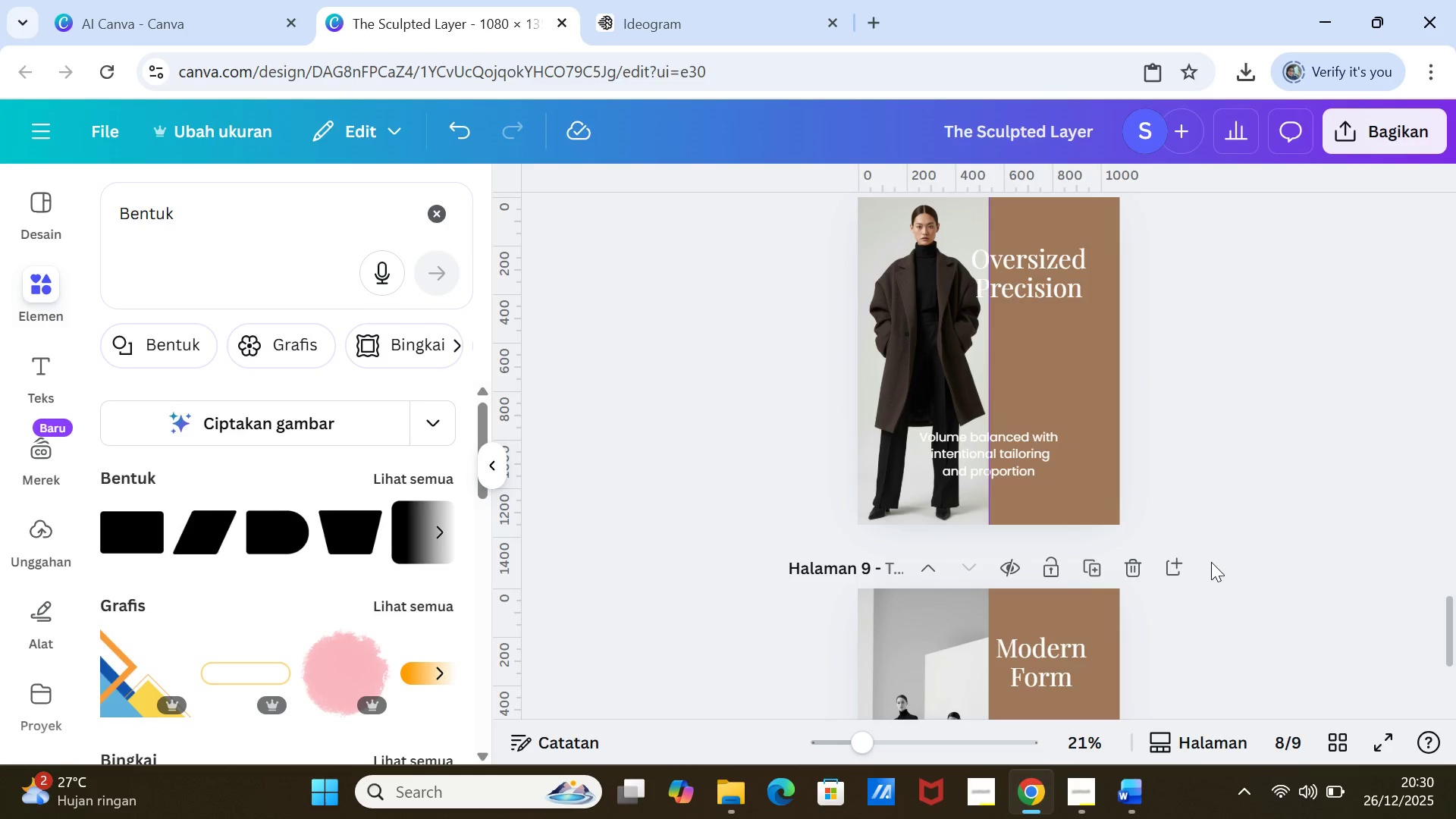 
scroll: coordinate [1211, 562], scroll_direction: down, amount: 2.0
 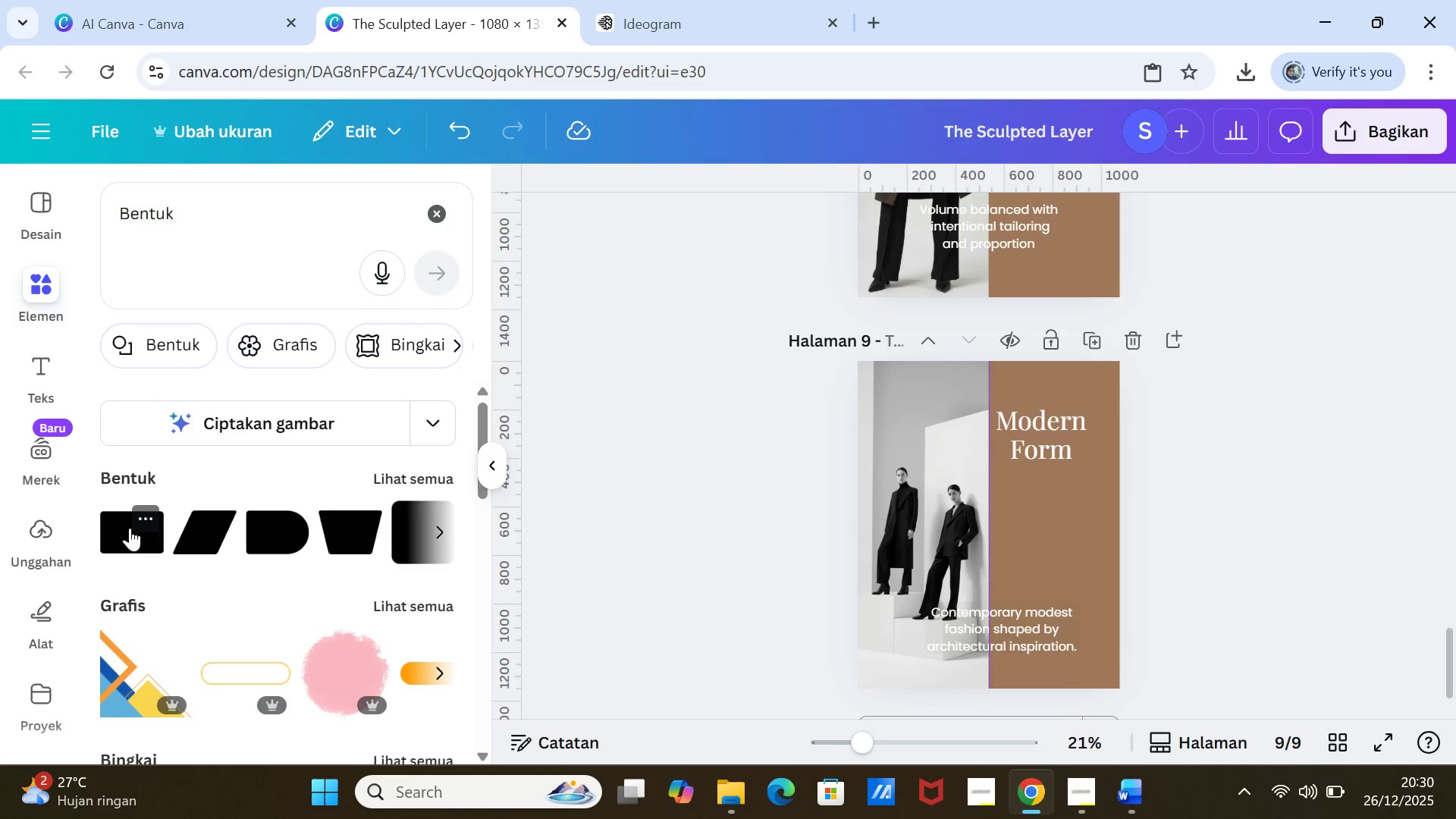 
scroll: coordinate [892, 528], scroll_direction: up, amount: 2.0
 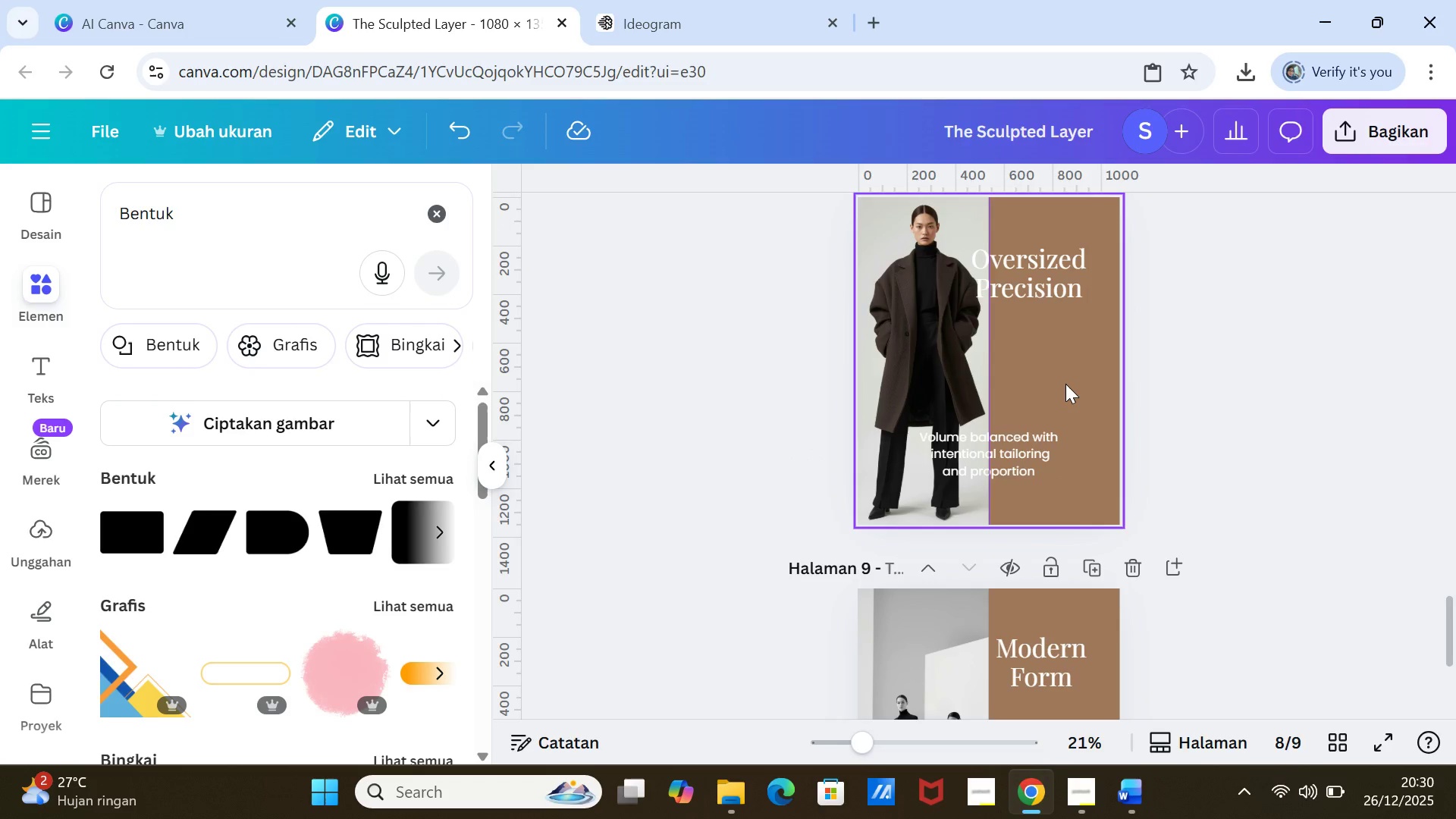 
left_click([1065, 384])
 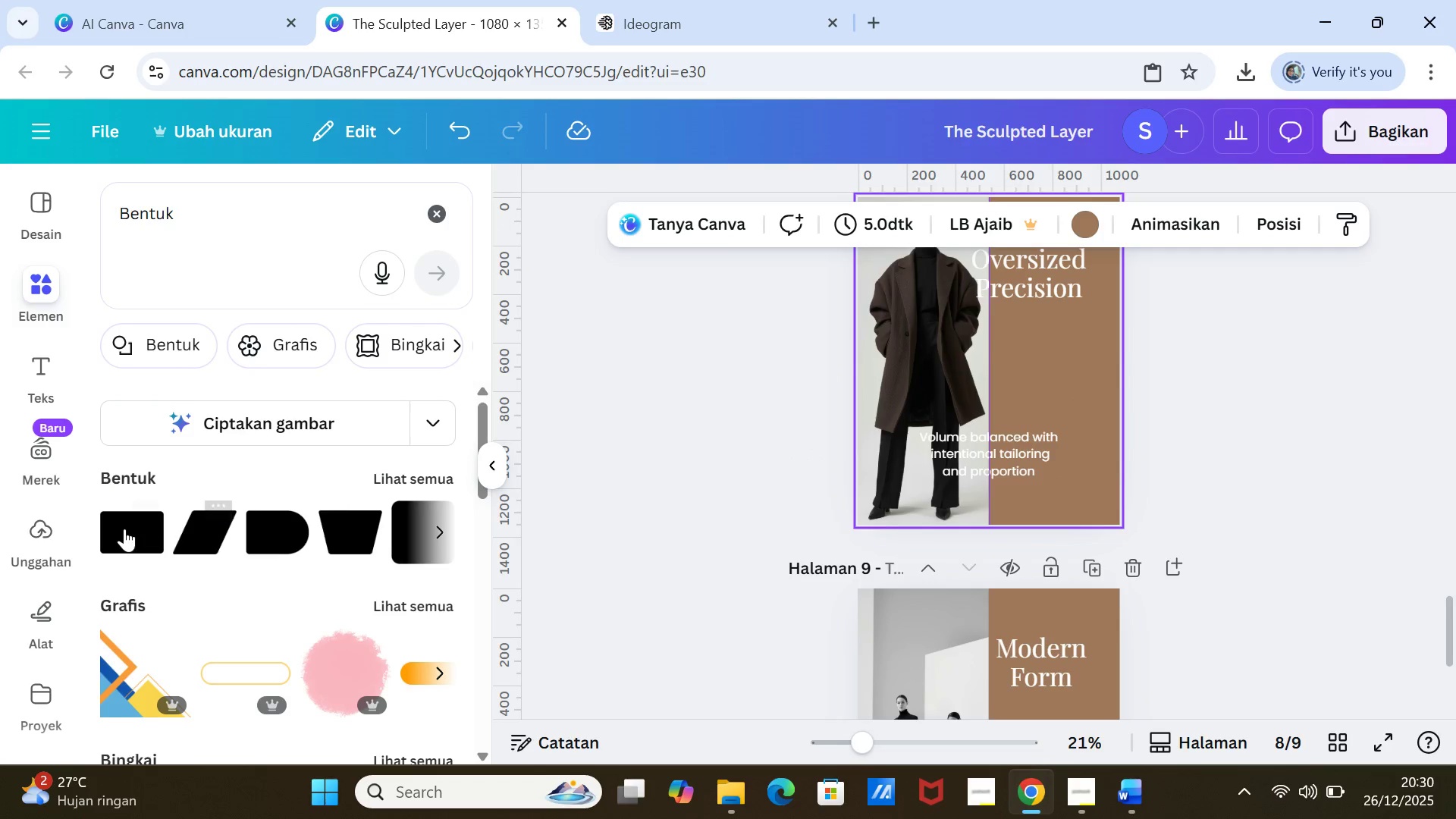 
left_click([124, 529])
 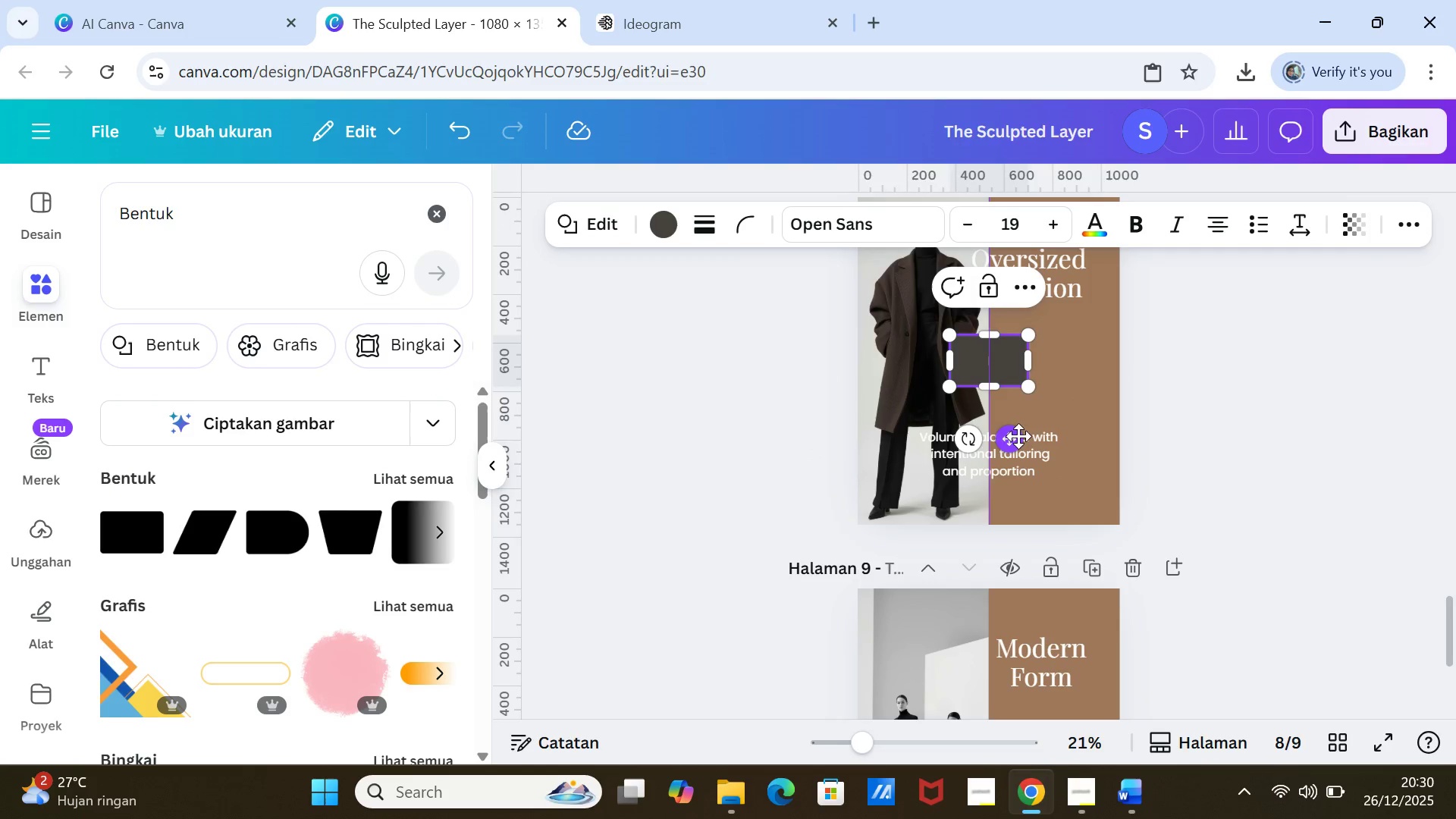 
left_click_drag(start_coordinate=[1012, 437], to_coordinate=[984, 535])
 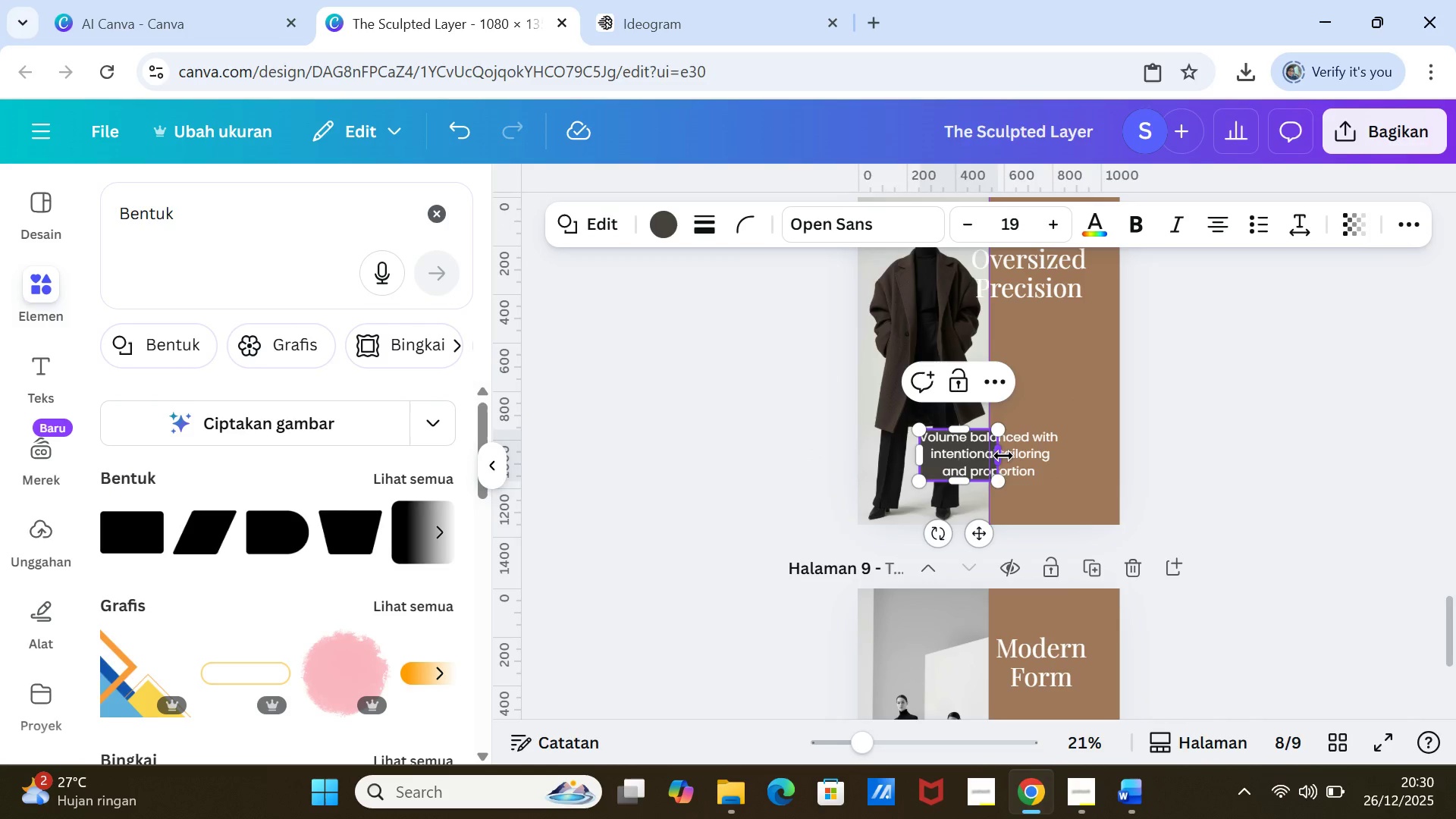 
left_click_drag(start_coordinate=[1003, 456], to_coordinate=[1068, 457])
 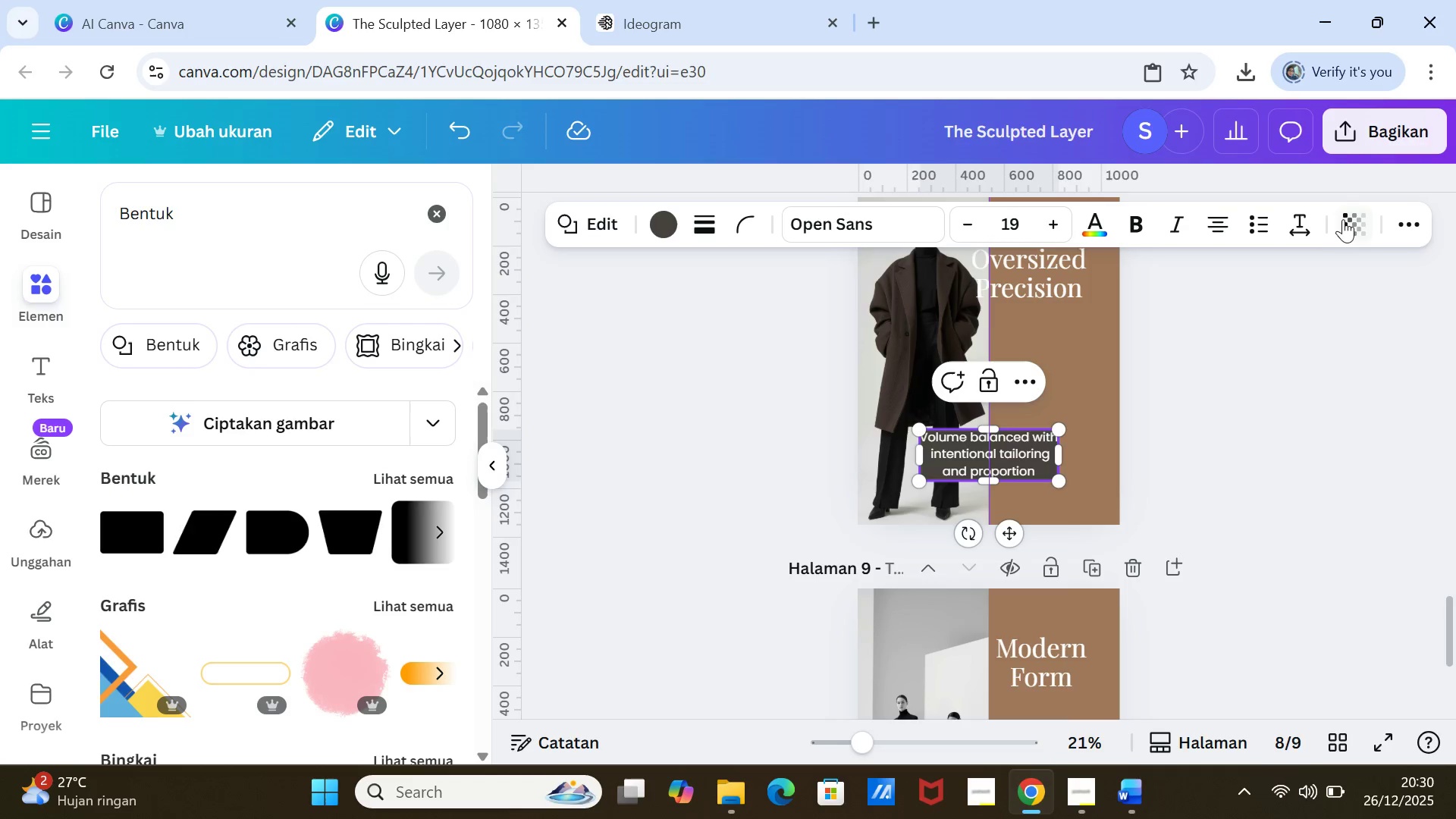 
left_click([1346, 216])
 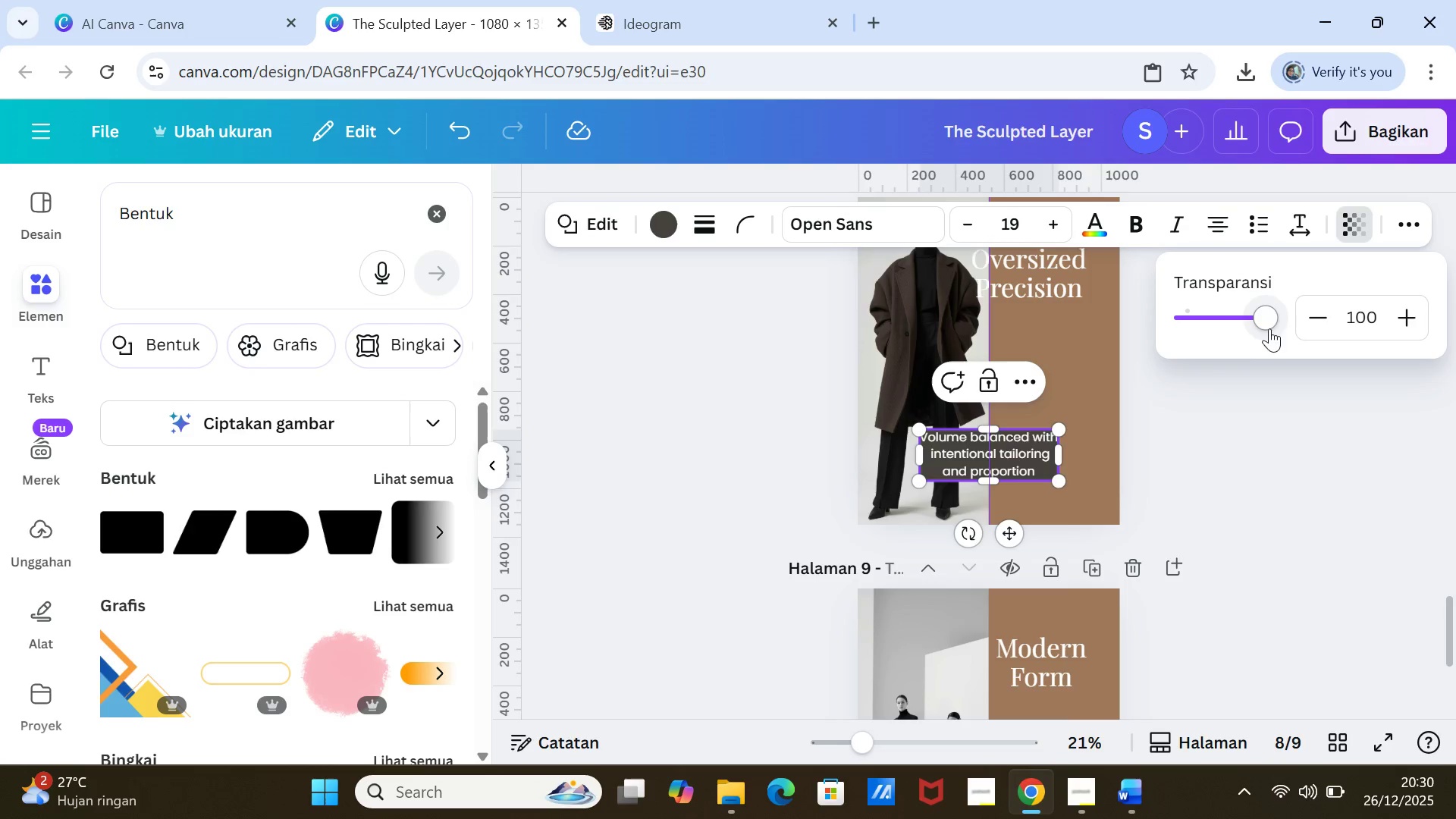 
left_click_drag(start_coordinate=[1266, 323], to_coordinate=[1186, 308])
 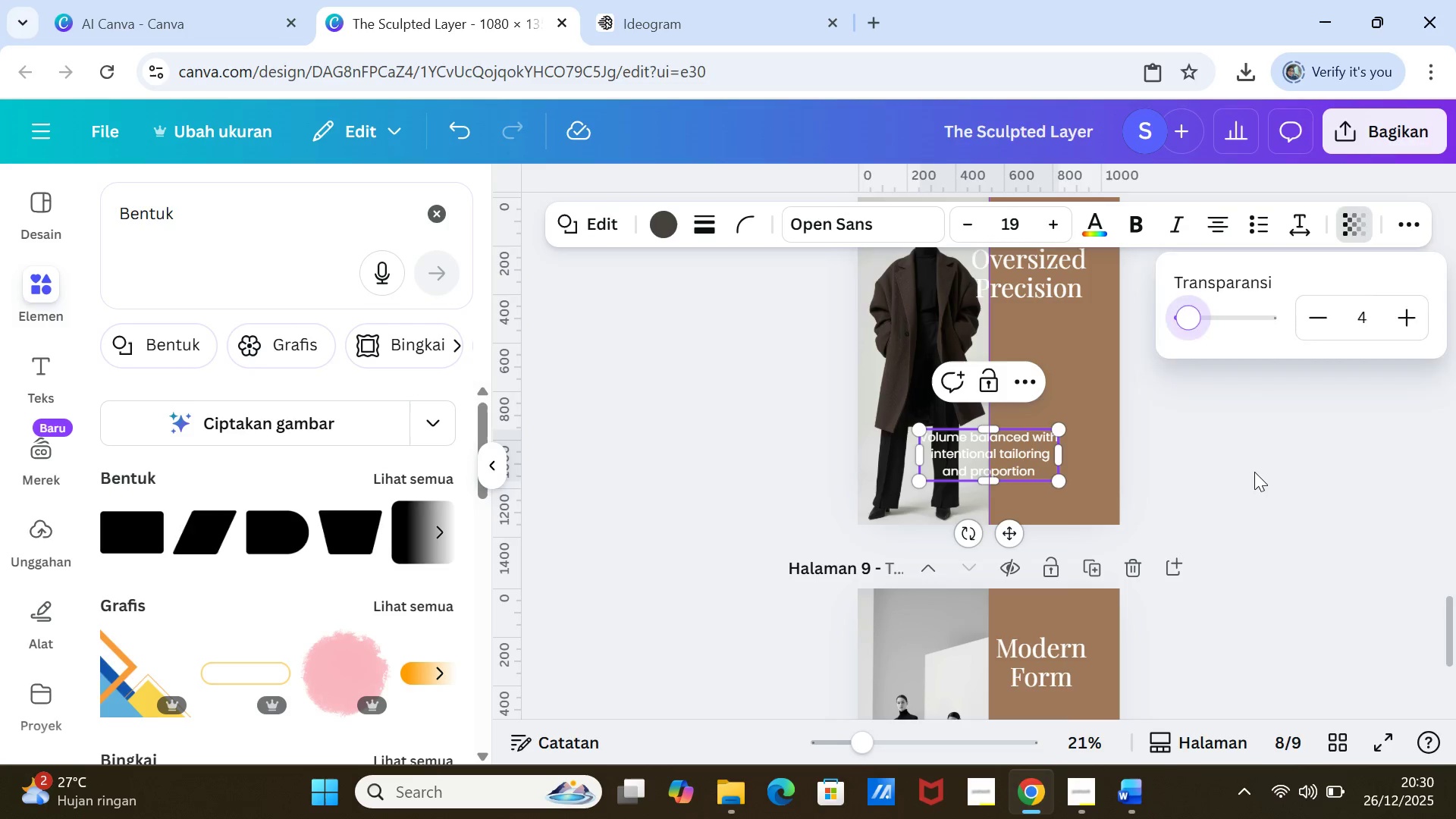 
left_click([1254, 472])
 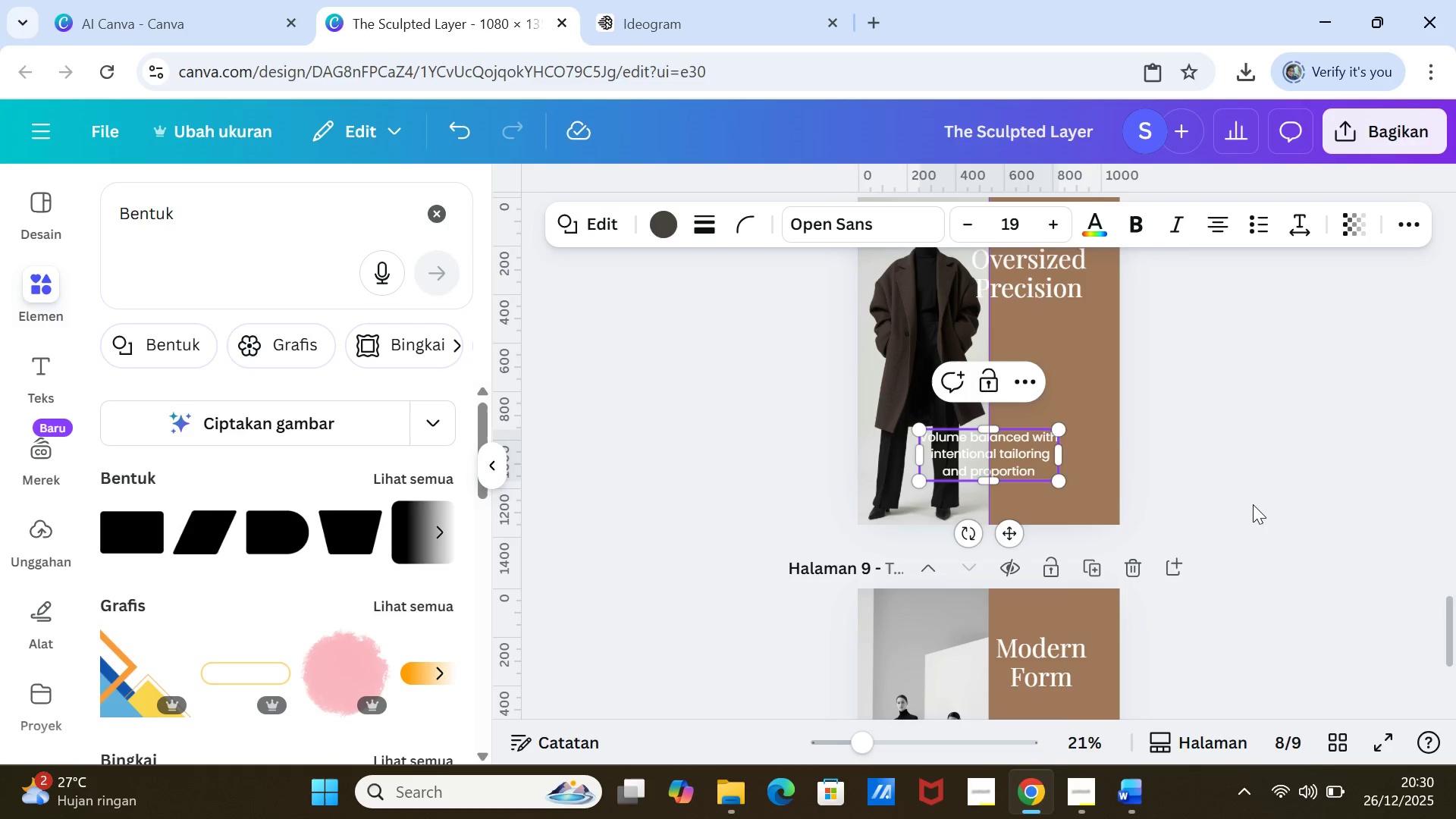 
left_click([1253, 504])
 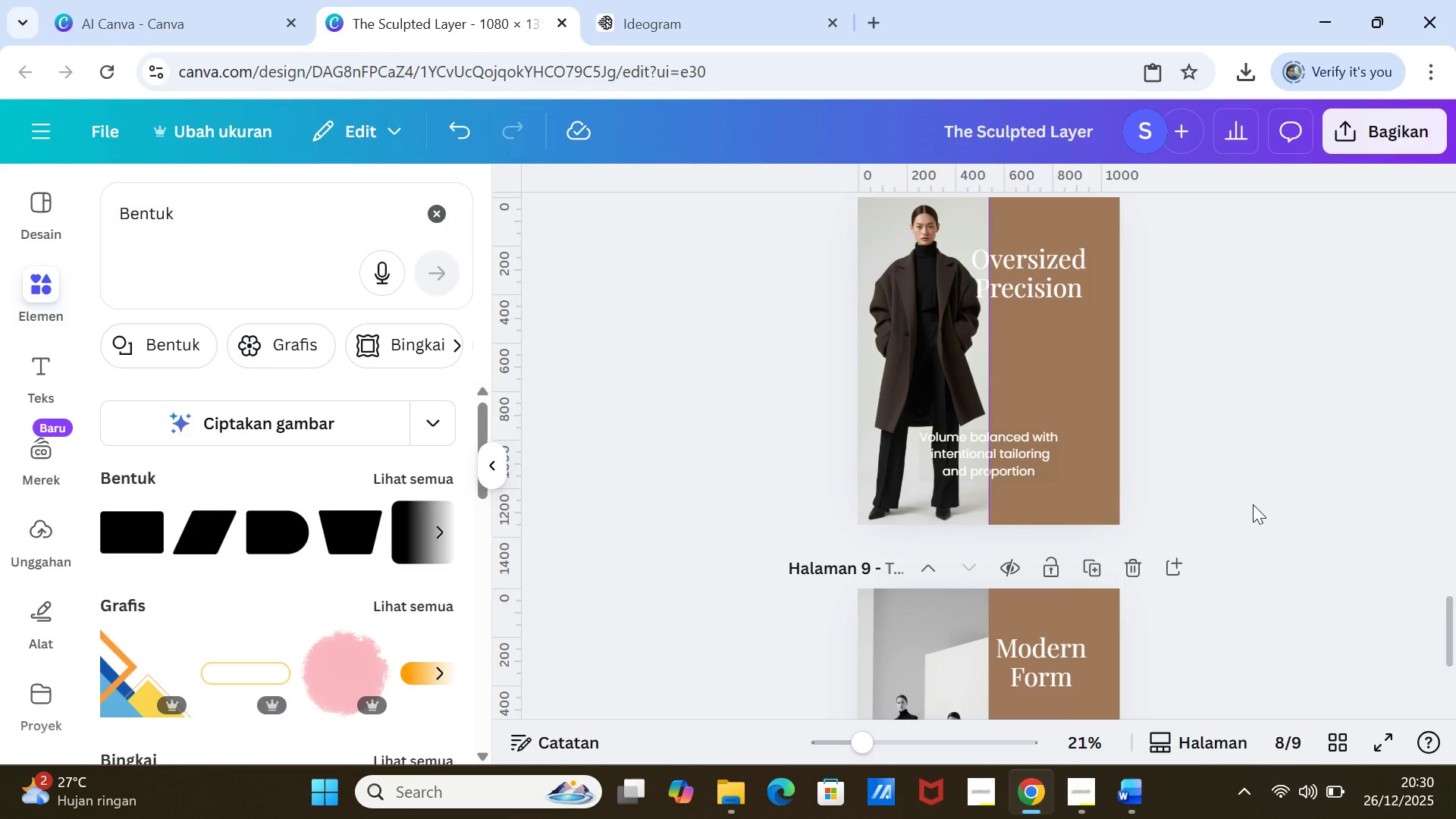 
left_click([1253, 504])
 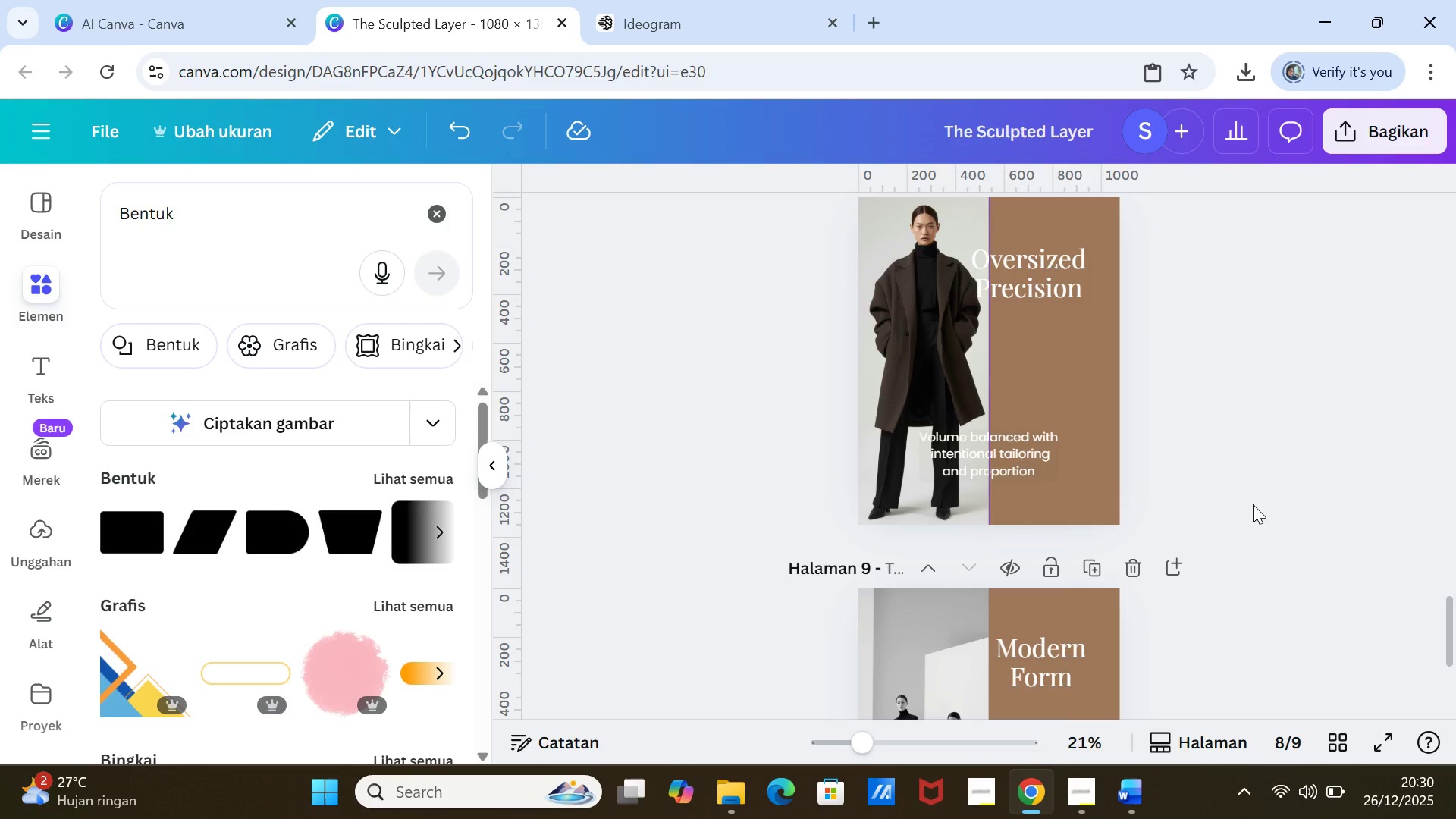 
scroll: coordinate [1155, 436], scroll_direction: down, amount: 4.0
 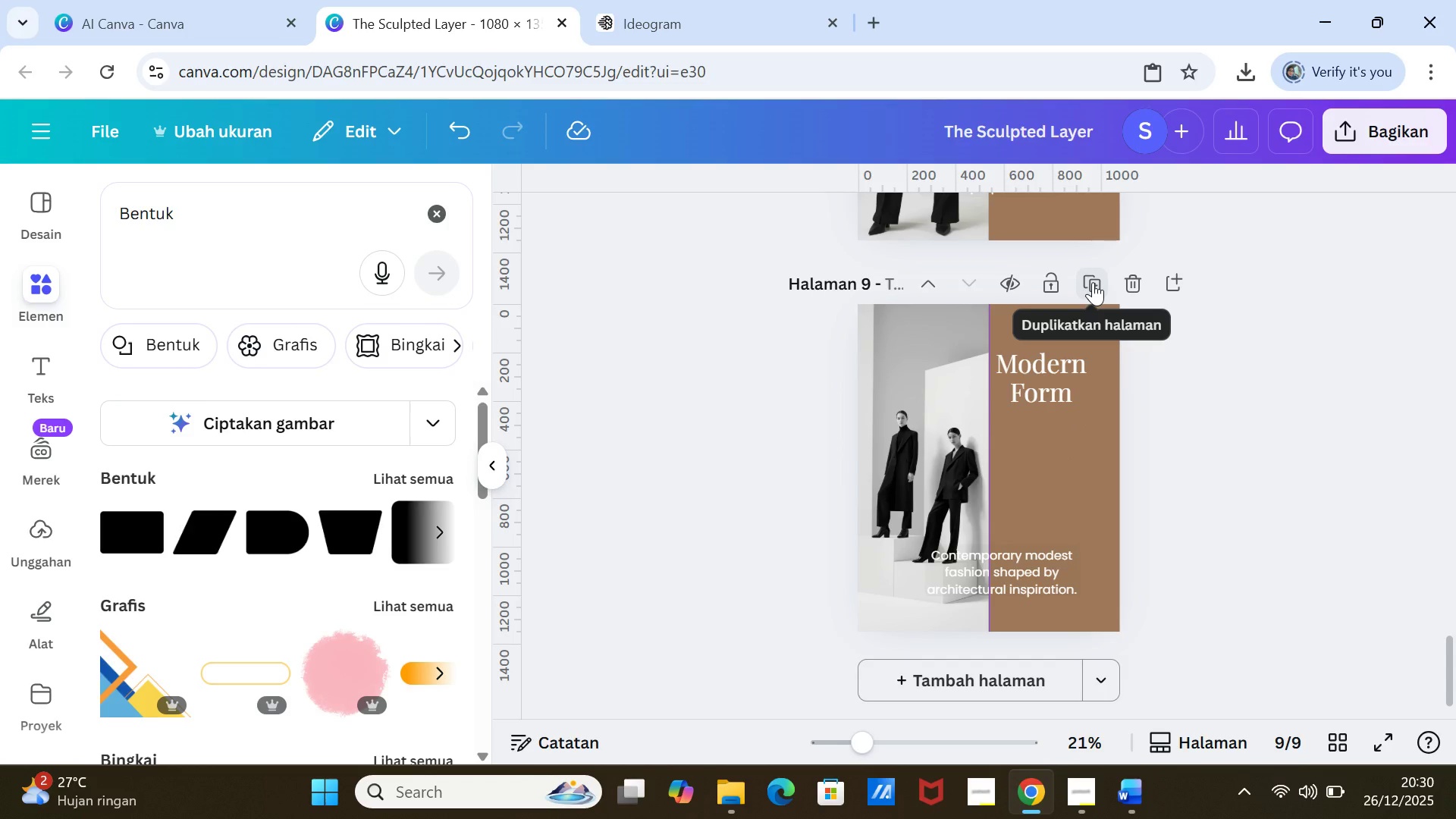 
left_click([1093, 282])
 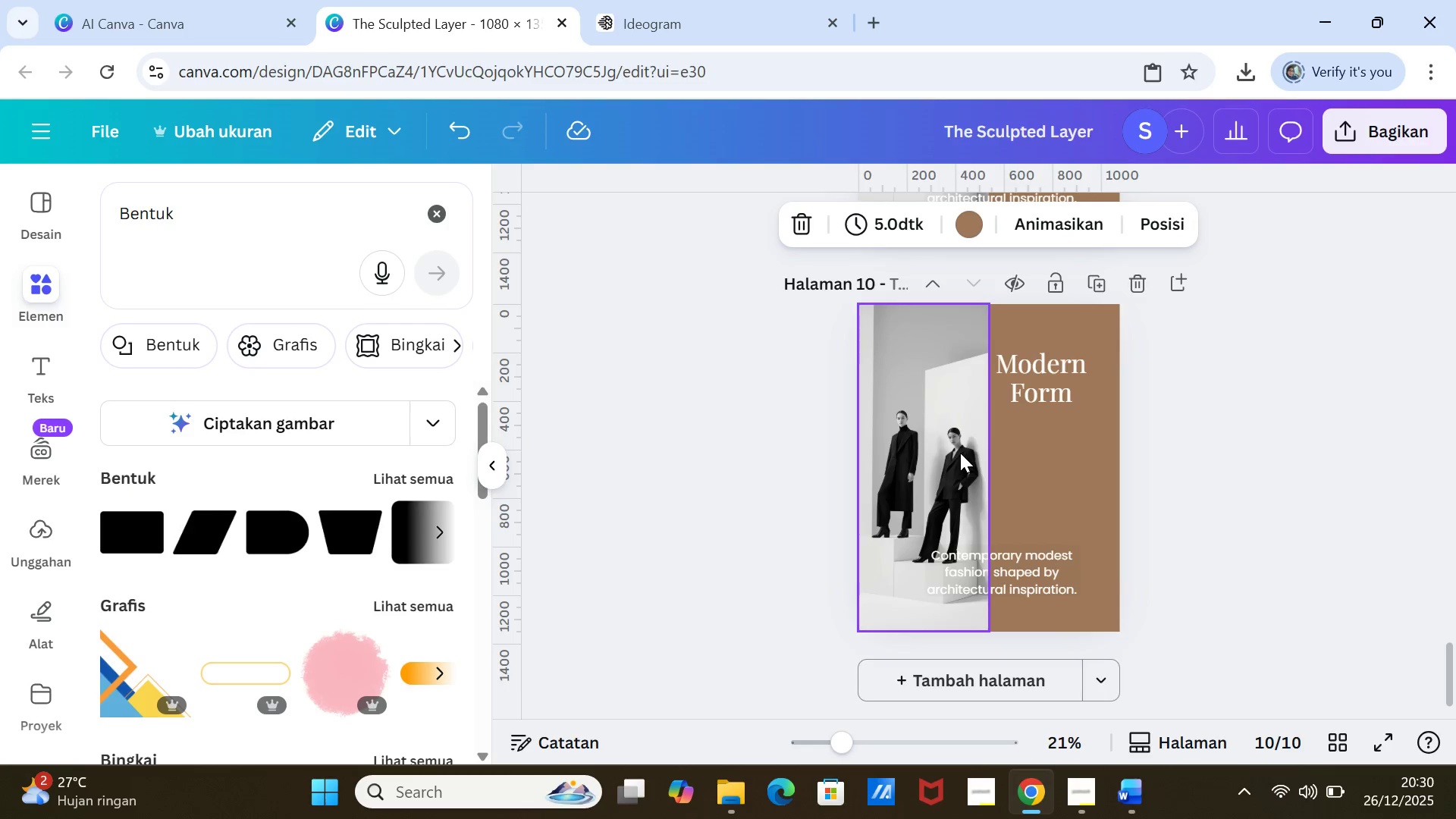 
left_click([960, 453])
 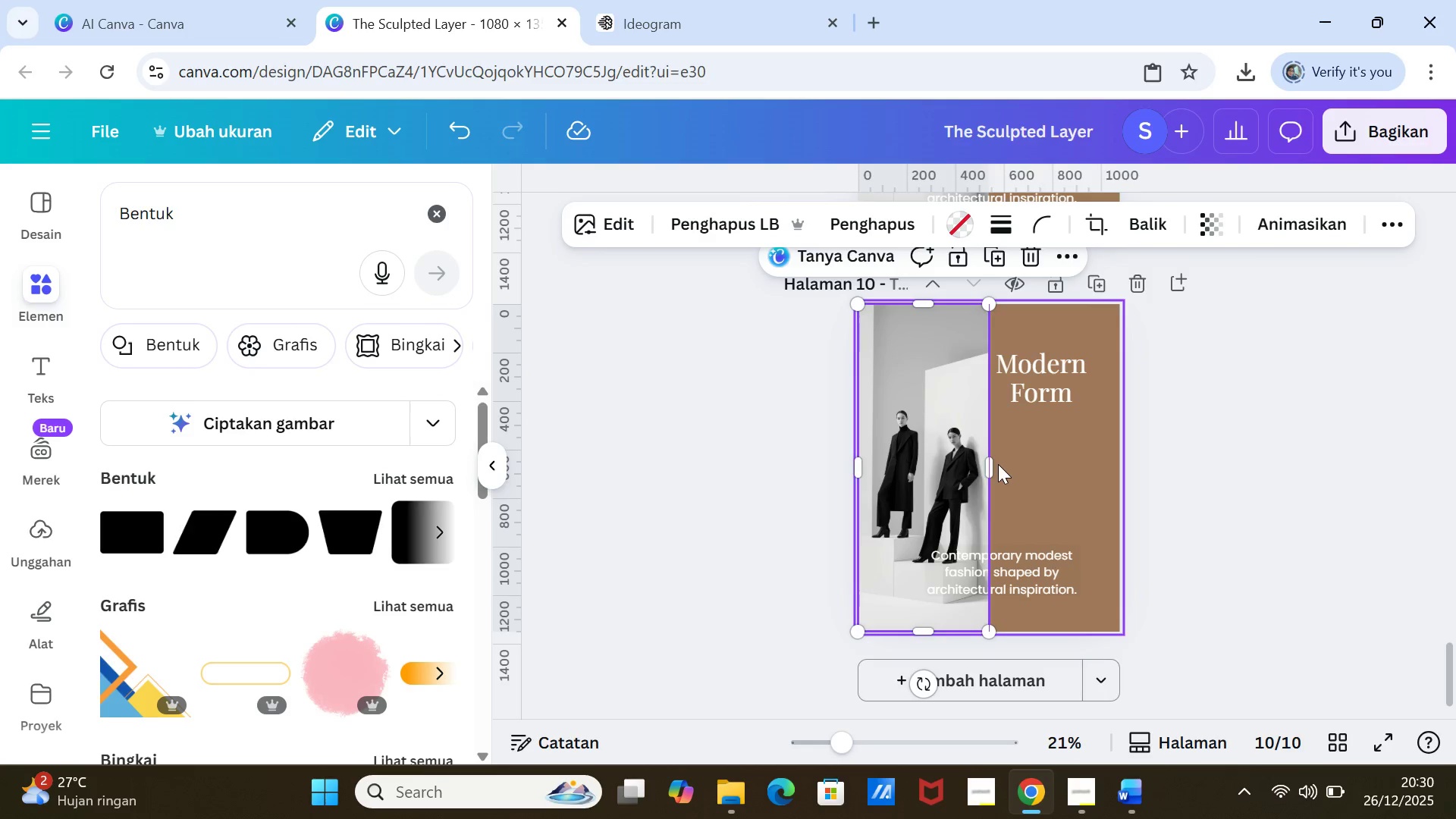 
left_click_drag(start_coordinate=[993, 466], to_coordinate=[982, 466])
 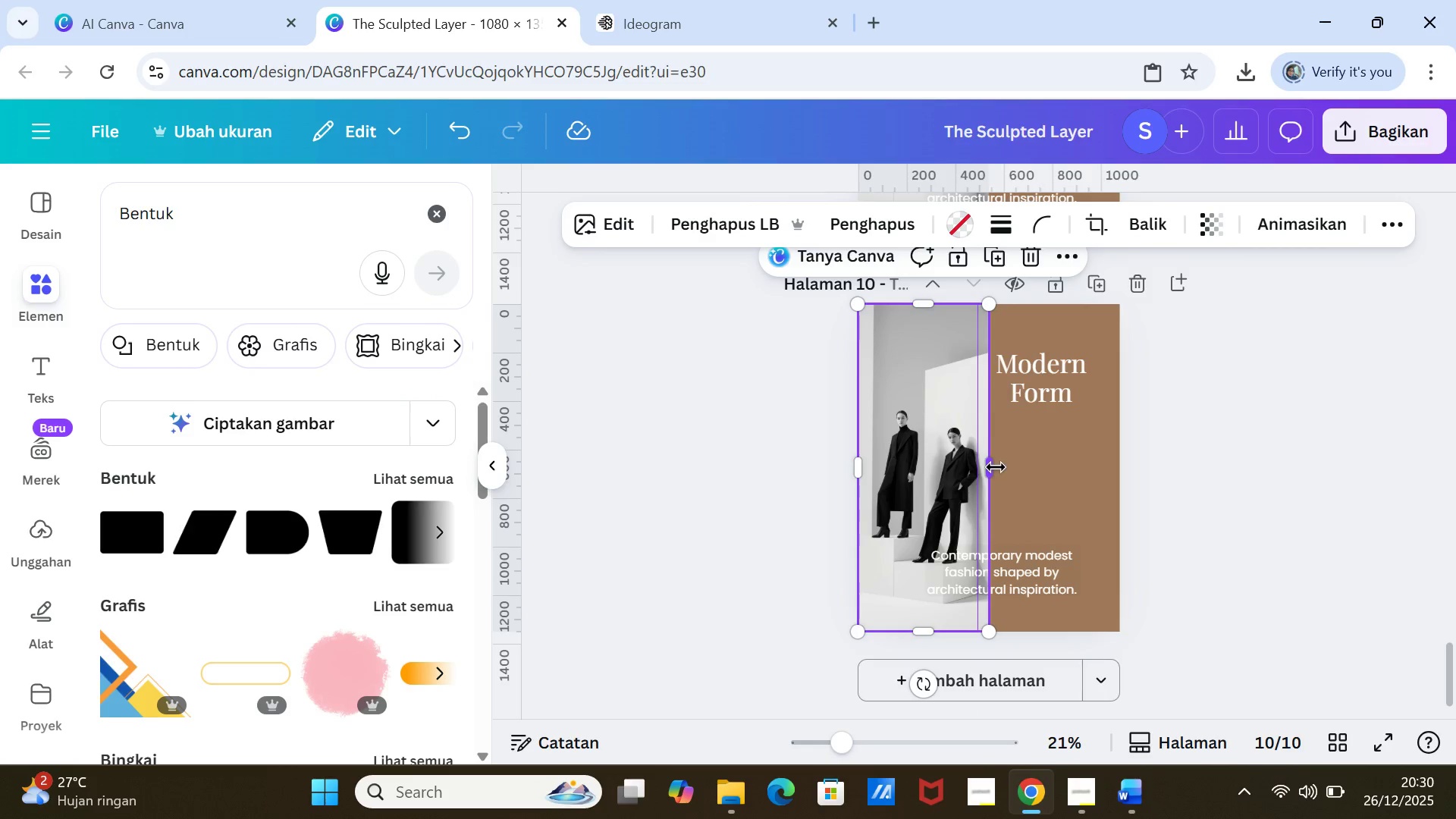 
left_click_drag(start_coordinate=[996, 467], to_coordinate=[1130, 467])
 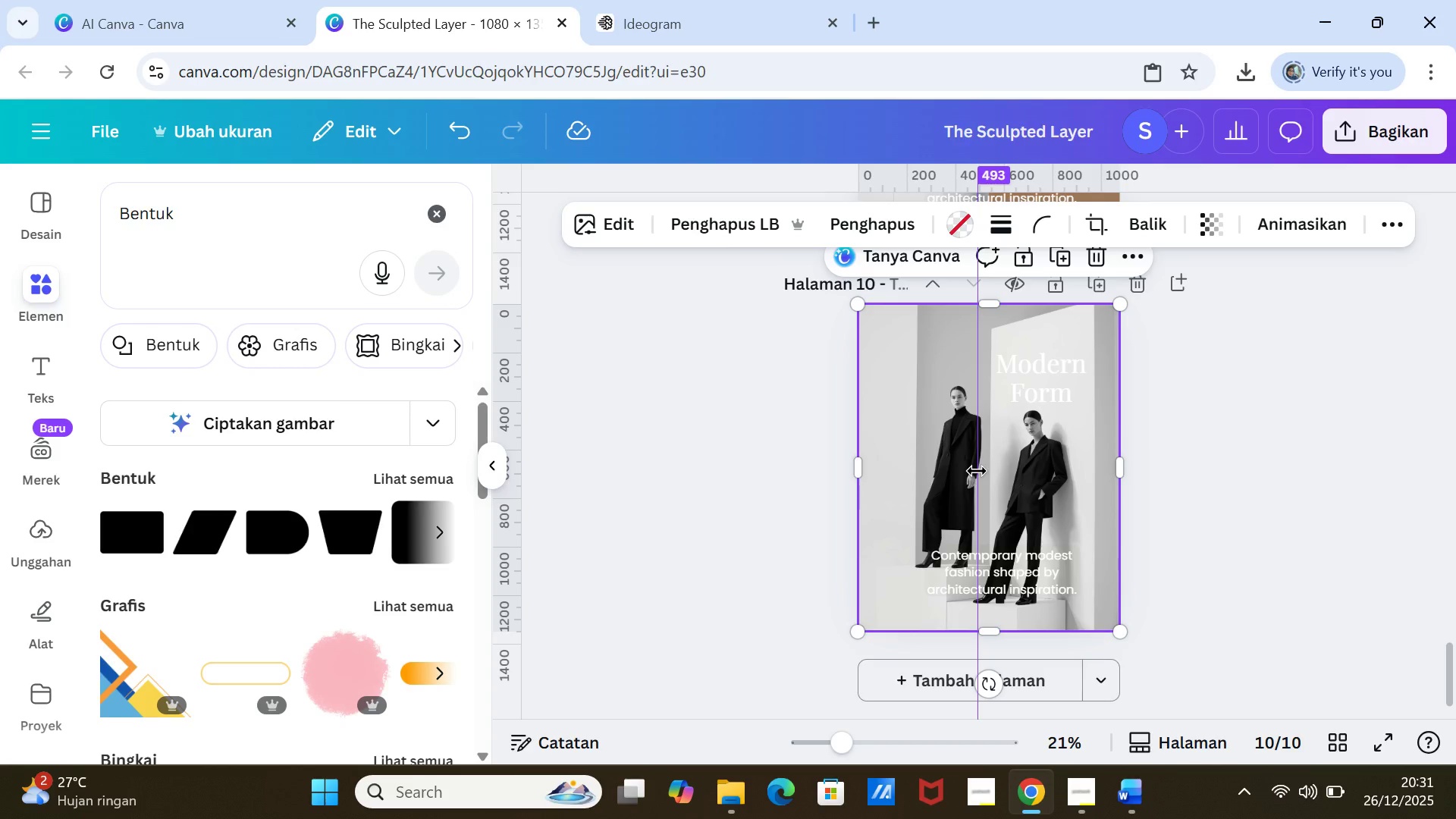 
left_click_drag(start_coordinate=[977, 471], to_coordinate=[988, 468])
 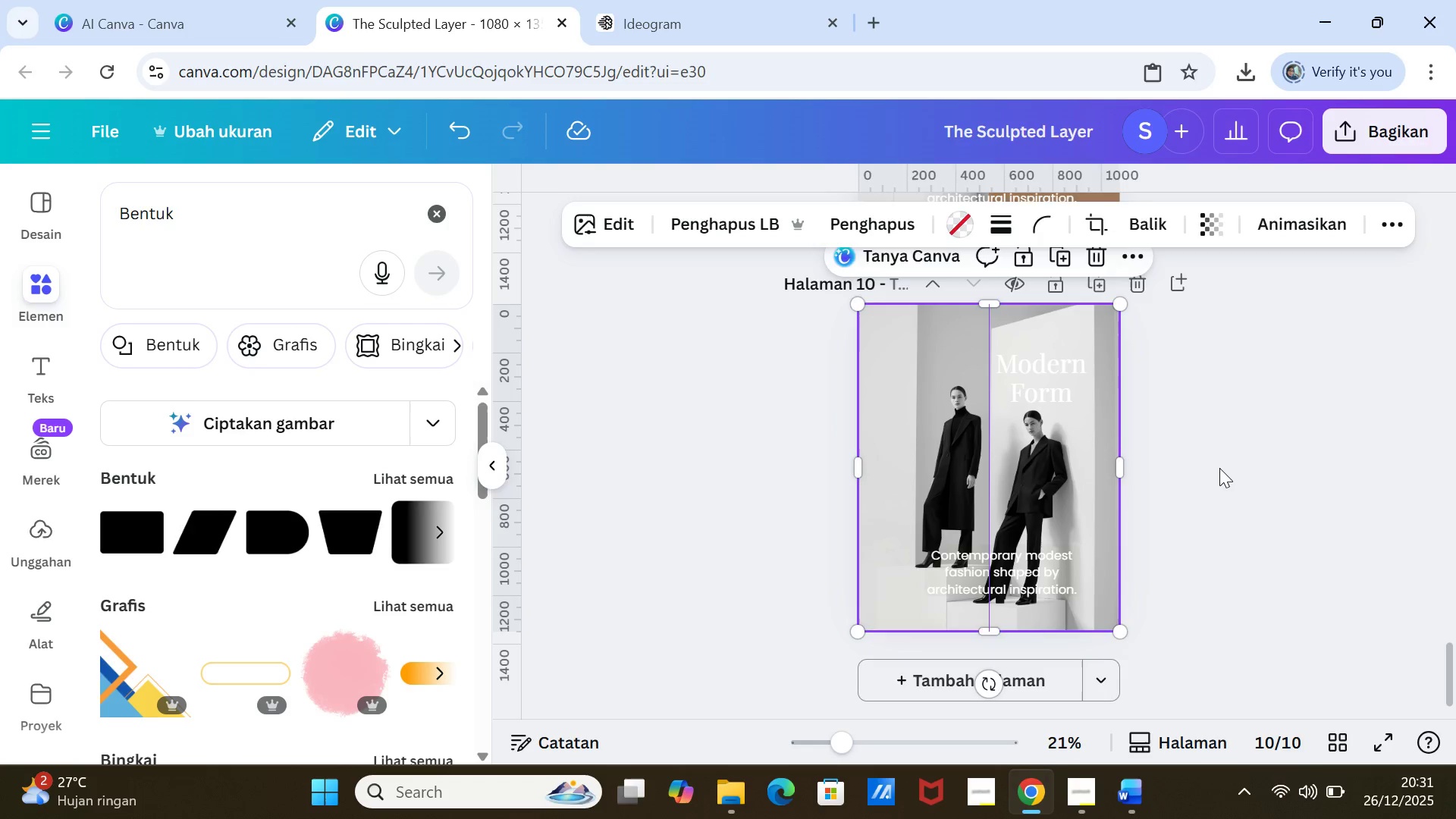 
left_click([1219, 468])
 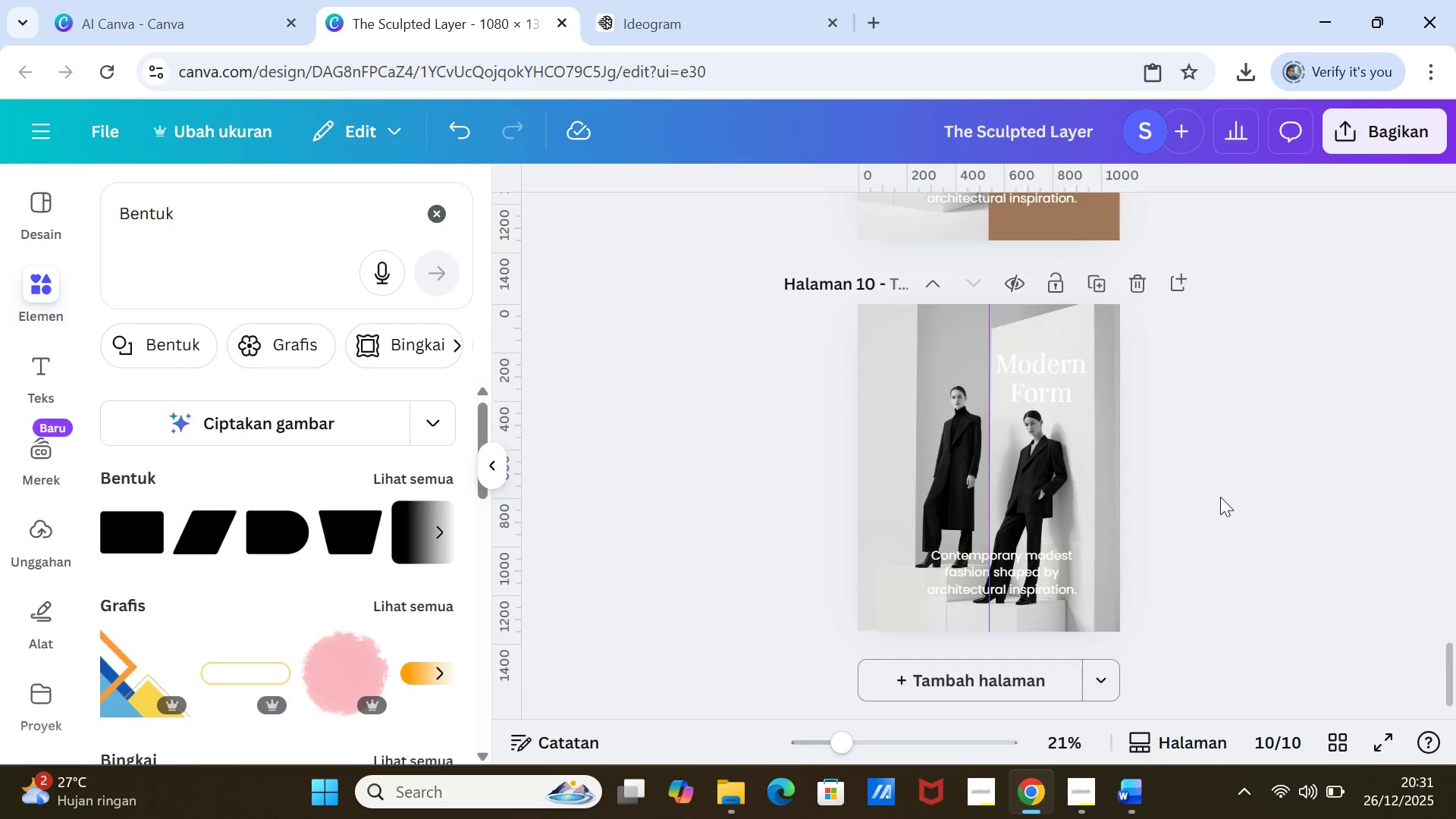 
scroll: coordinate [1220, 497], scroll_direction: up, amount: 2.0
 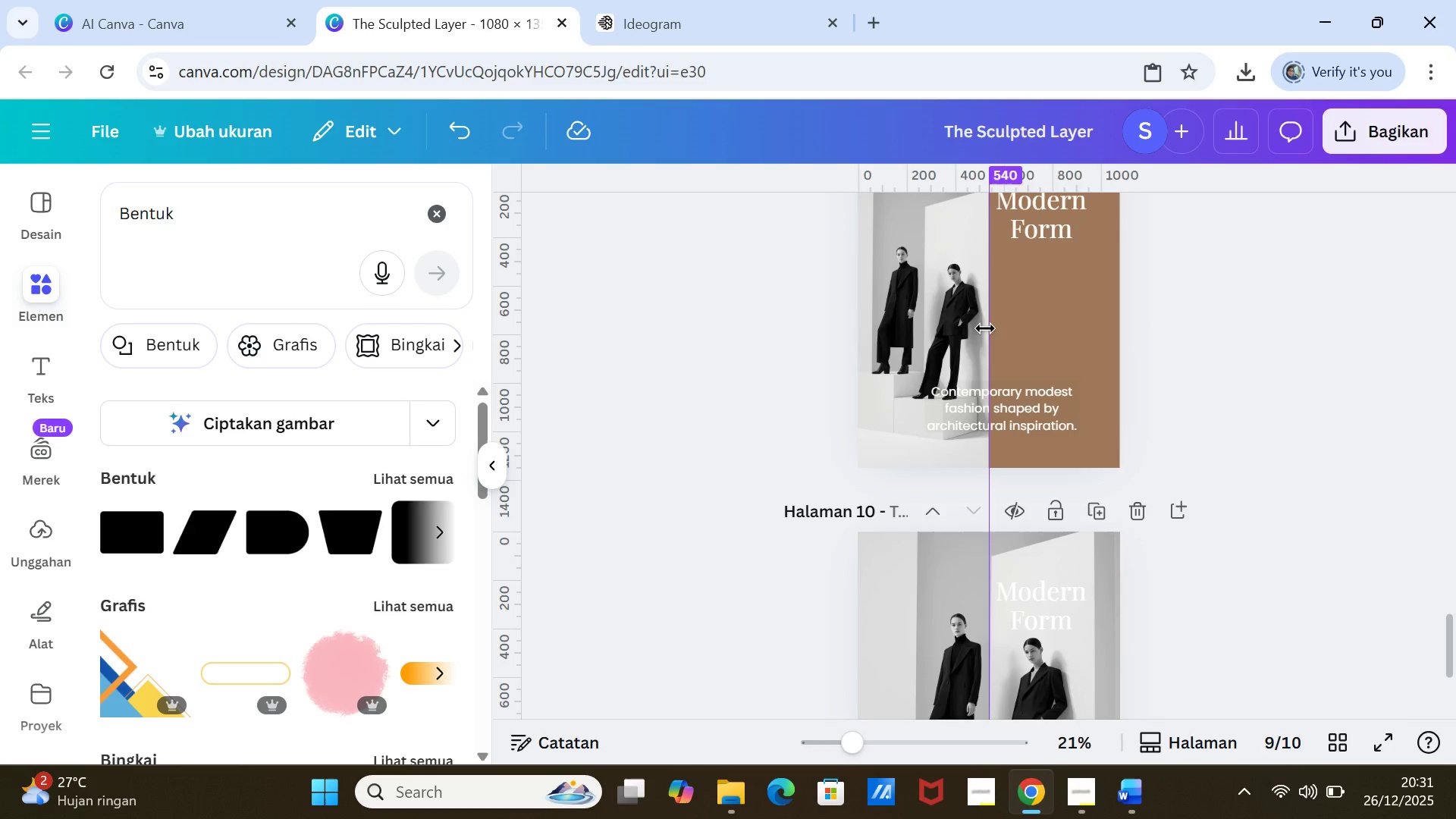 
scroll: coordinate [1288, 479], scroll_direction: down, amount: 3.0
 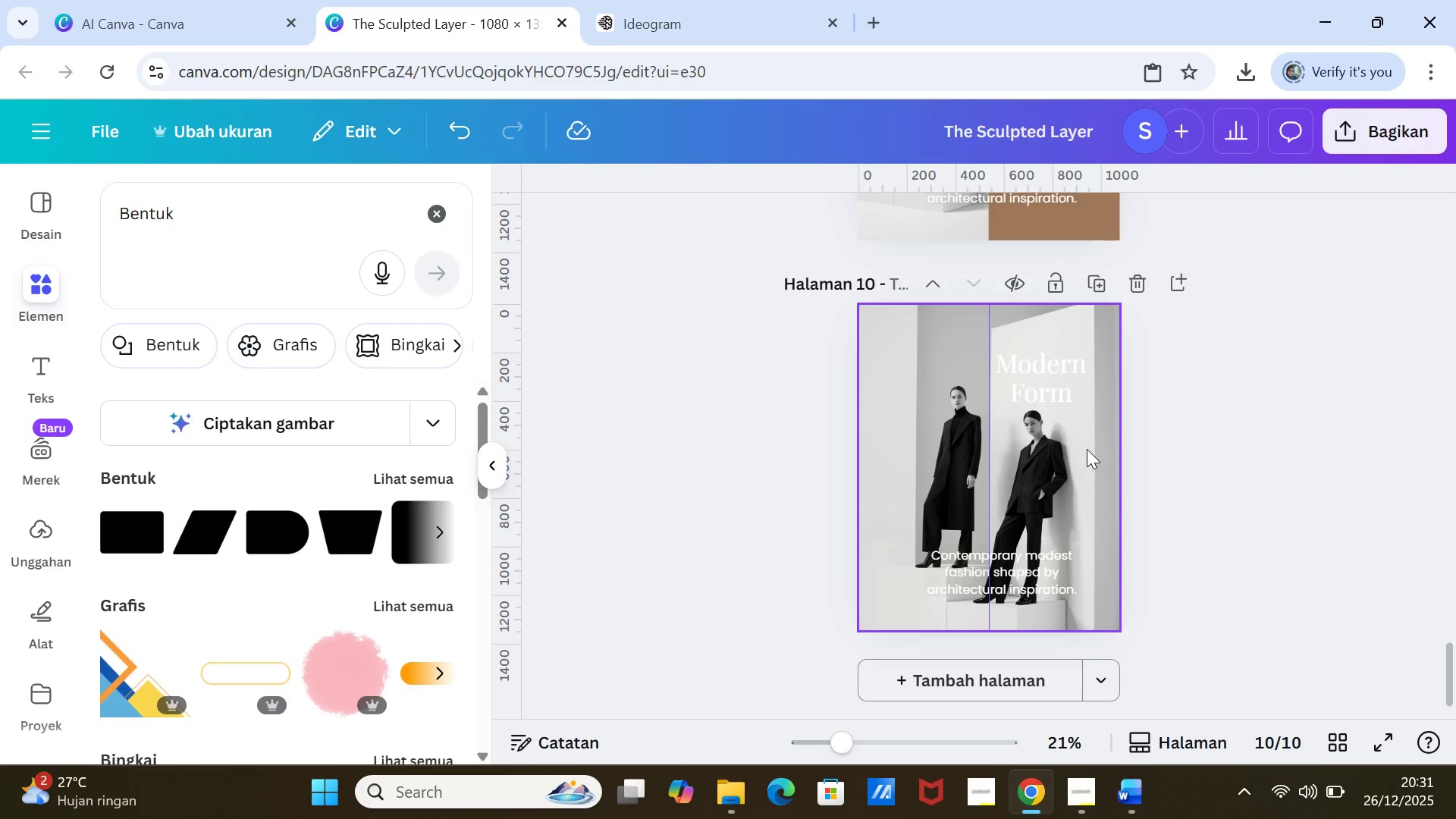 
left_click([1087, 449])
 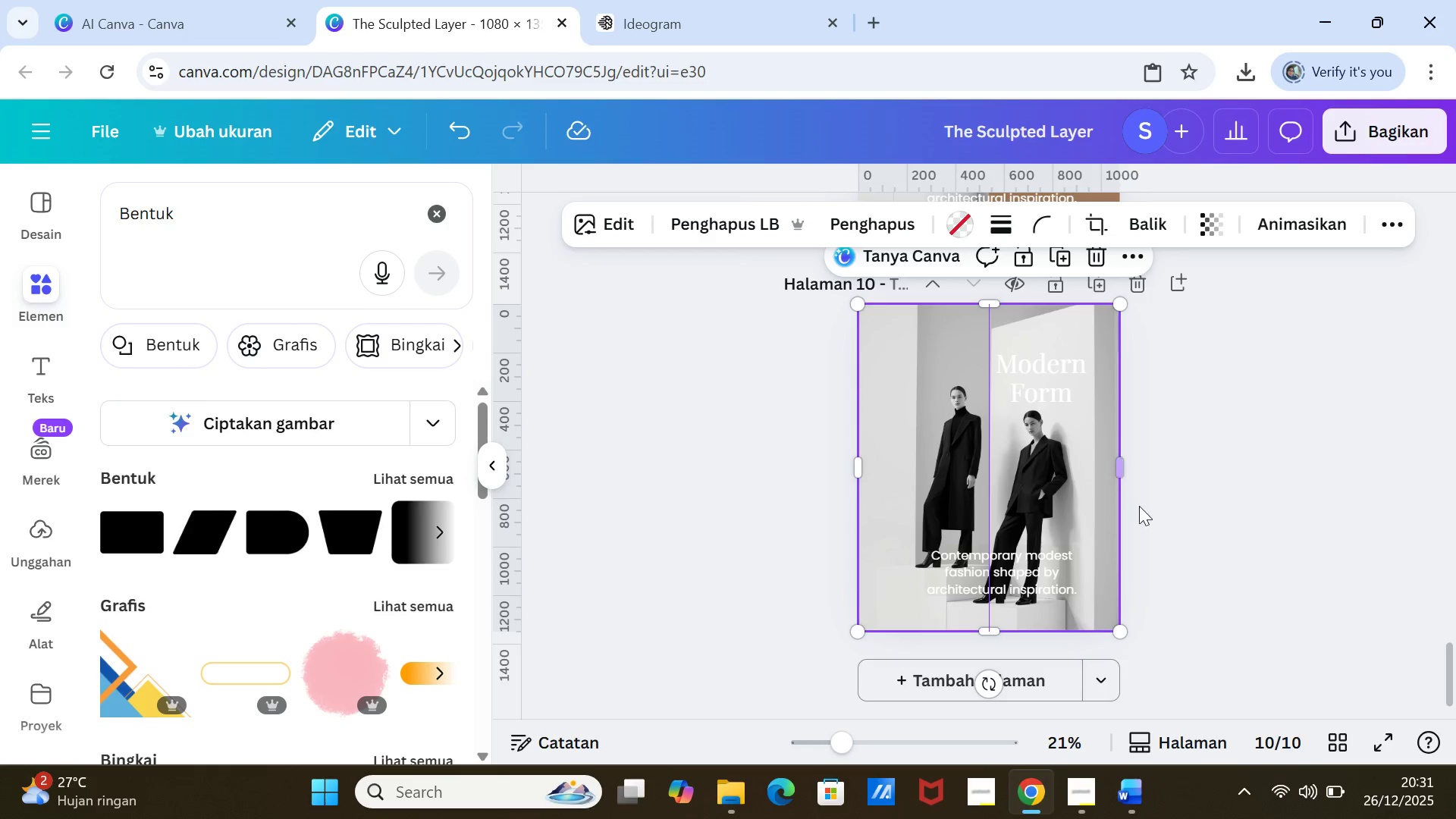 
scroll: coordinate [1185, 540], scroll_direction: up, amount: 3.0
 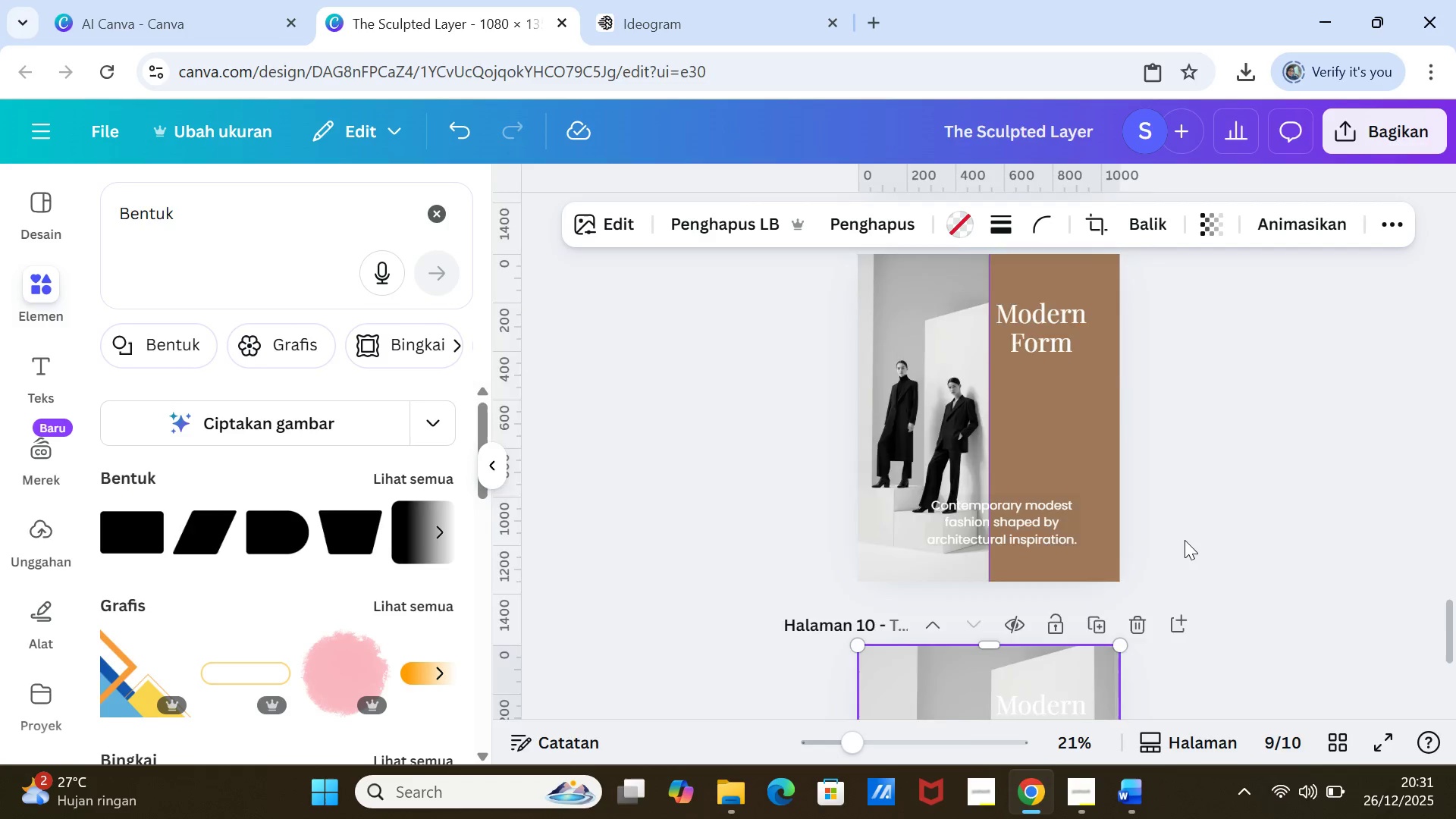 
scroll: coordinate [1185, 540], scroll_direction: down, amount: 2.0
 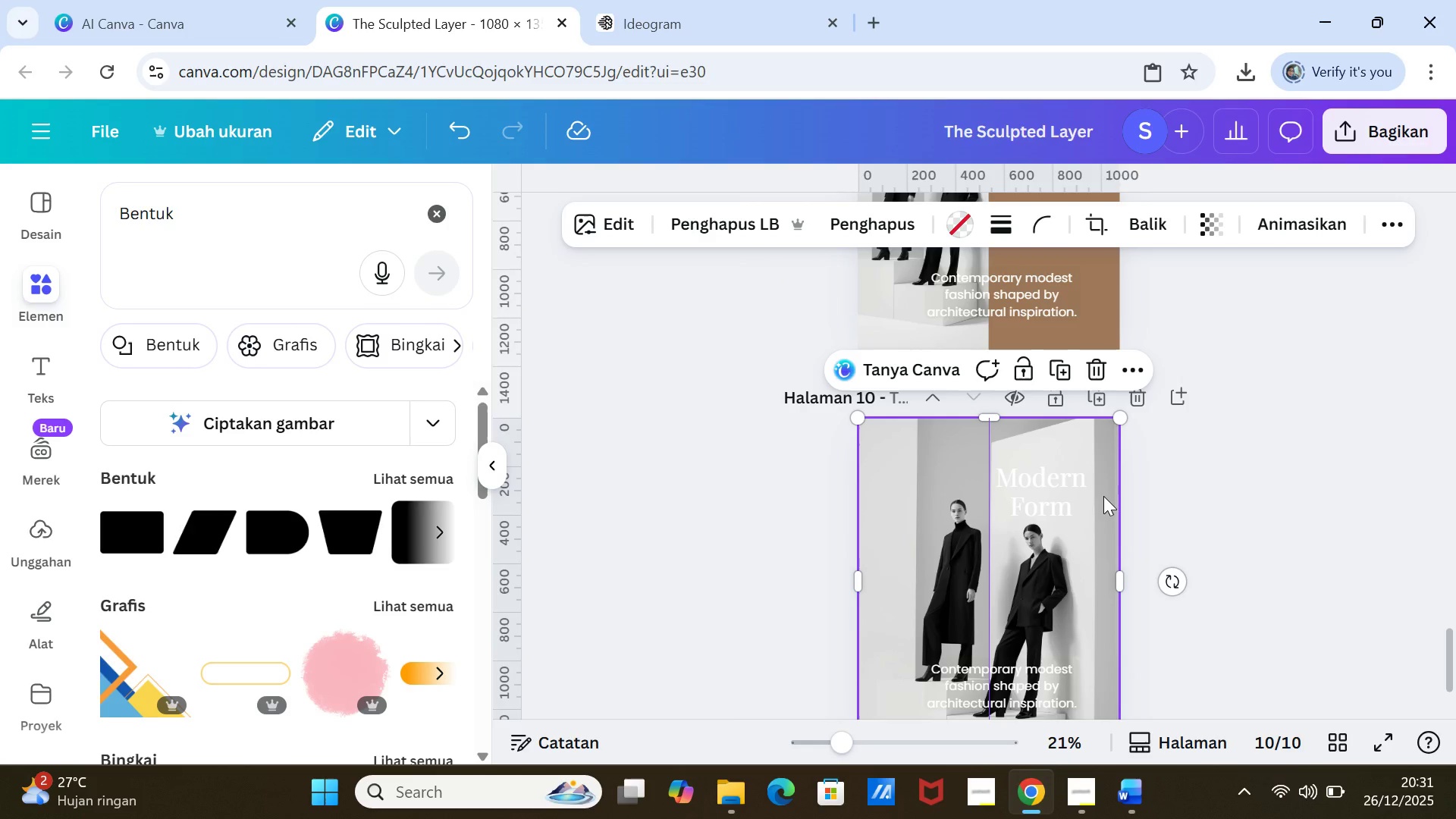 
key(Delete)
 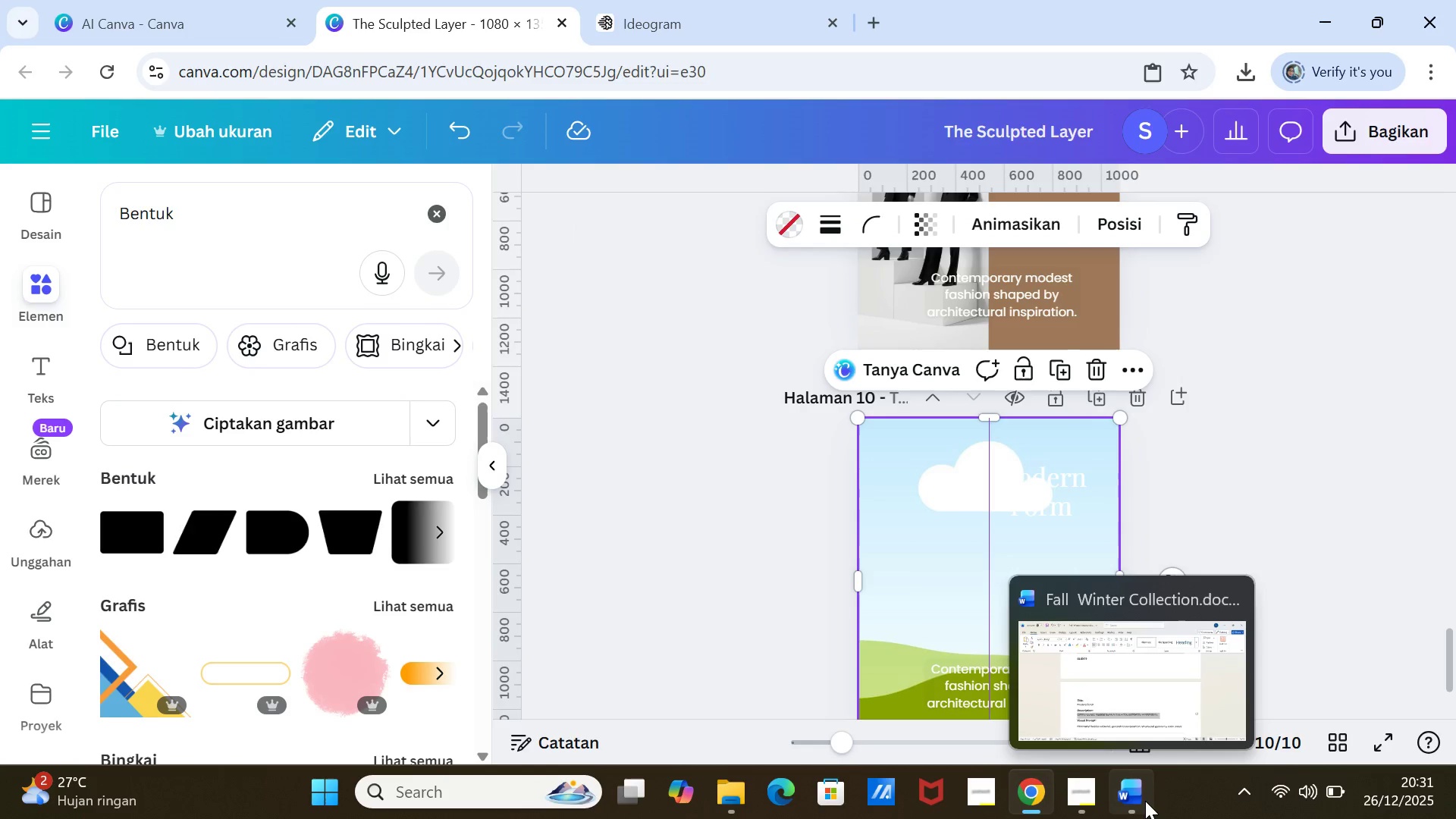 
left_click([1144, 800])
 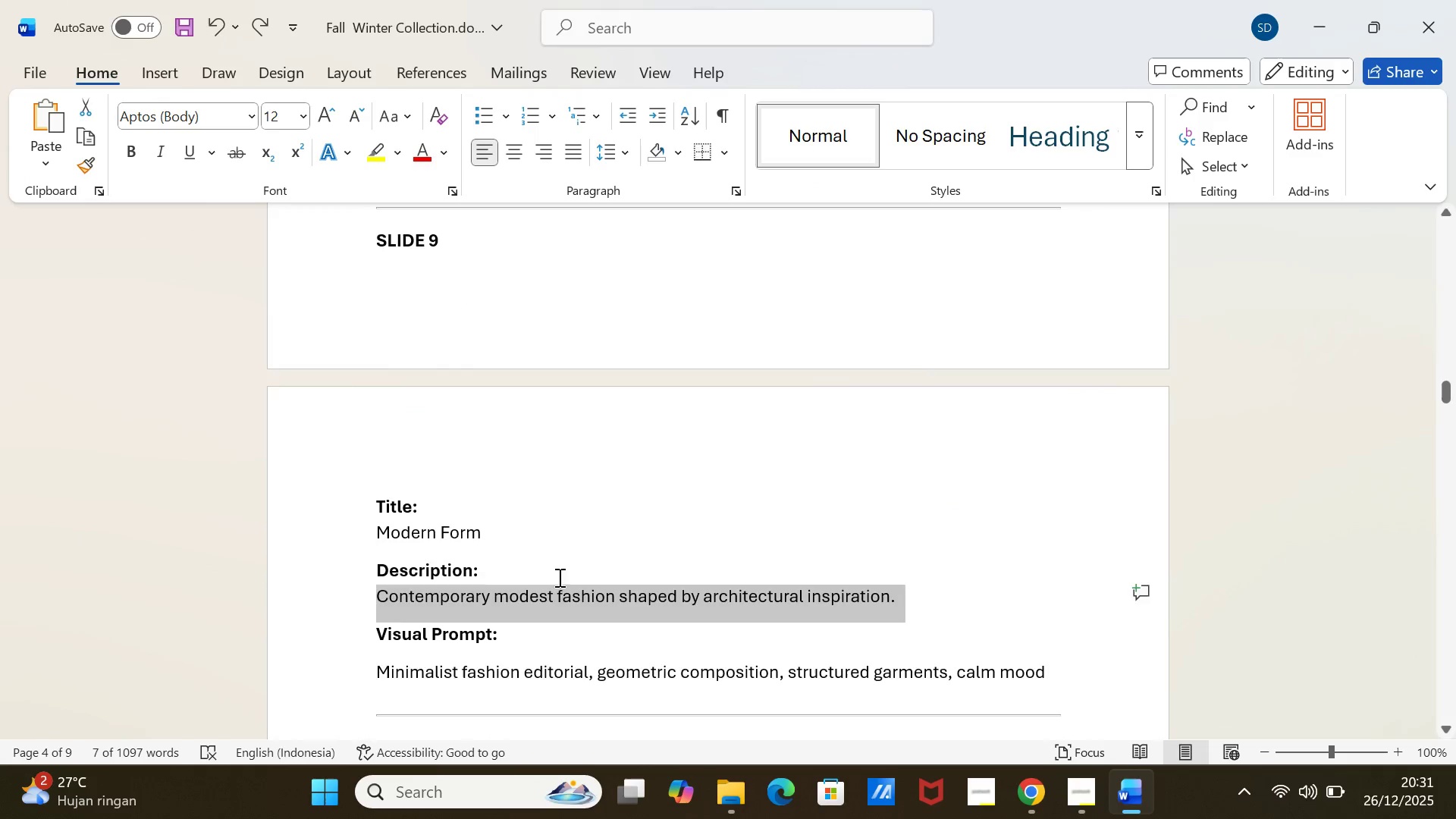 
scroll: coordinate [556, 583], scroll_direction: down, amount: 4.0
 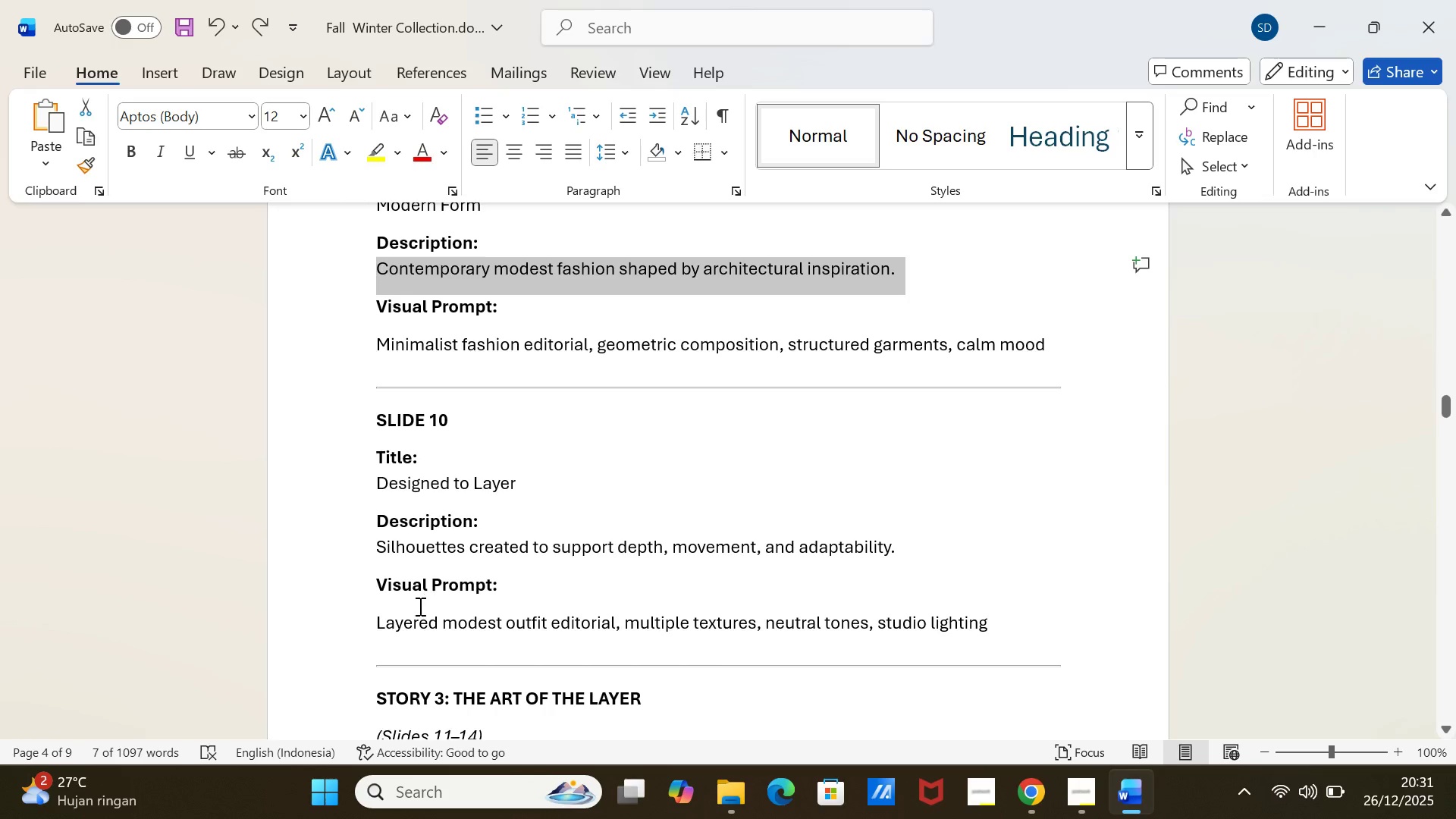 
left_click_drag(start_coordinate=[379, 623], to_coordinate=[988, 623])
 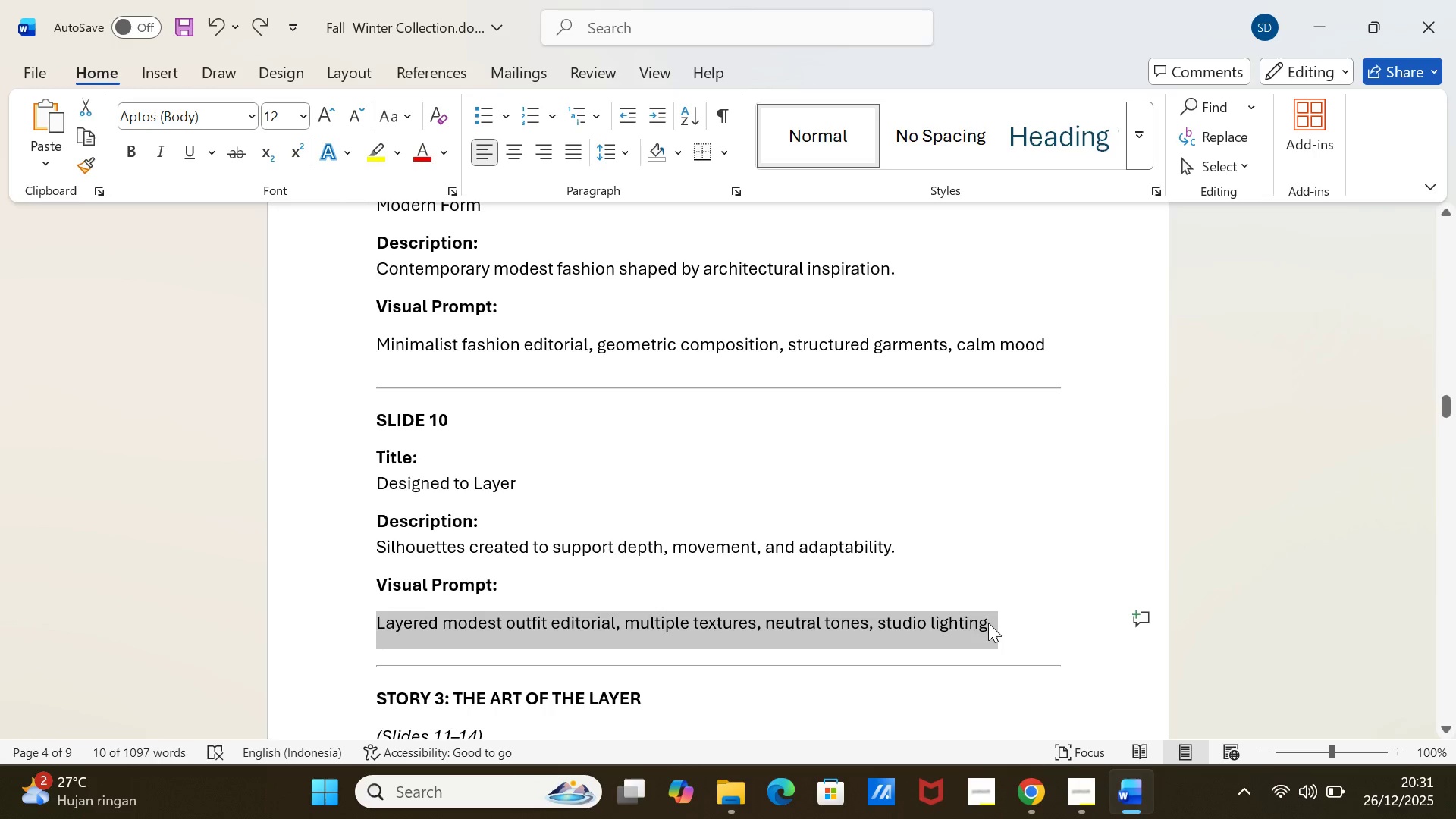 
key(Control+V)
 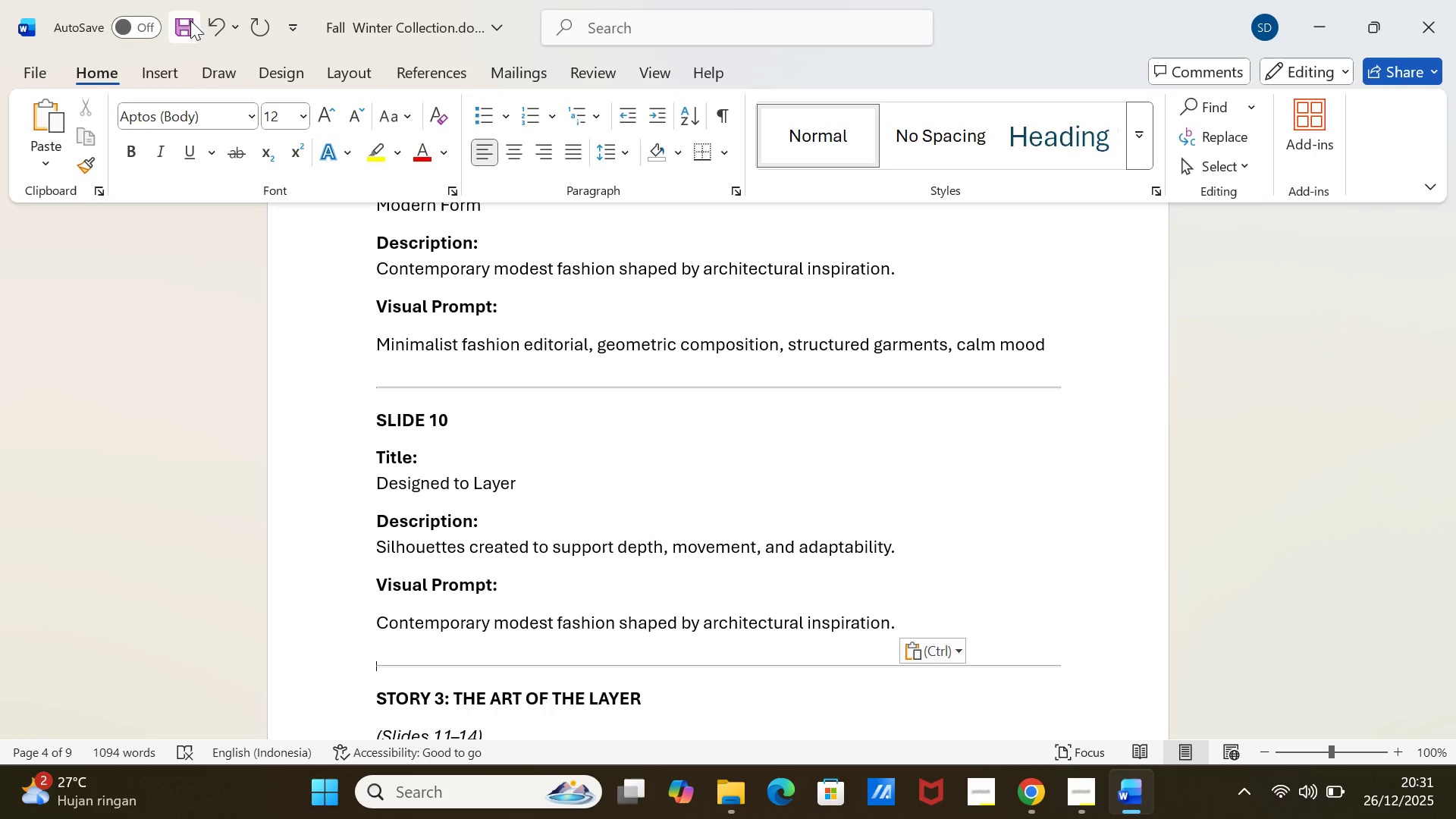 
left_click([207, 24])
 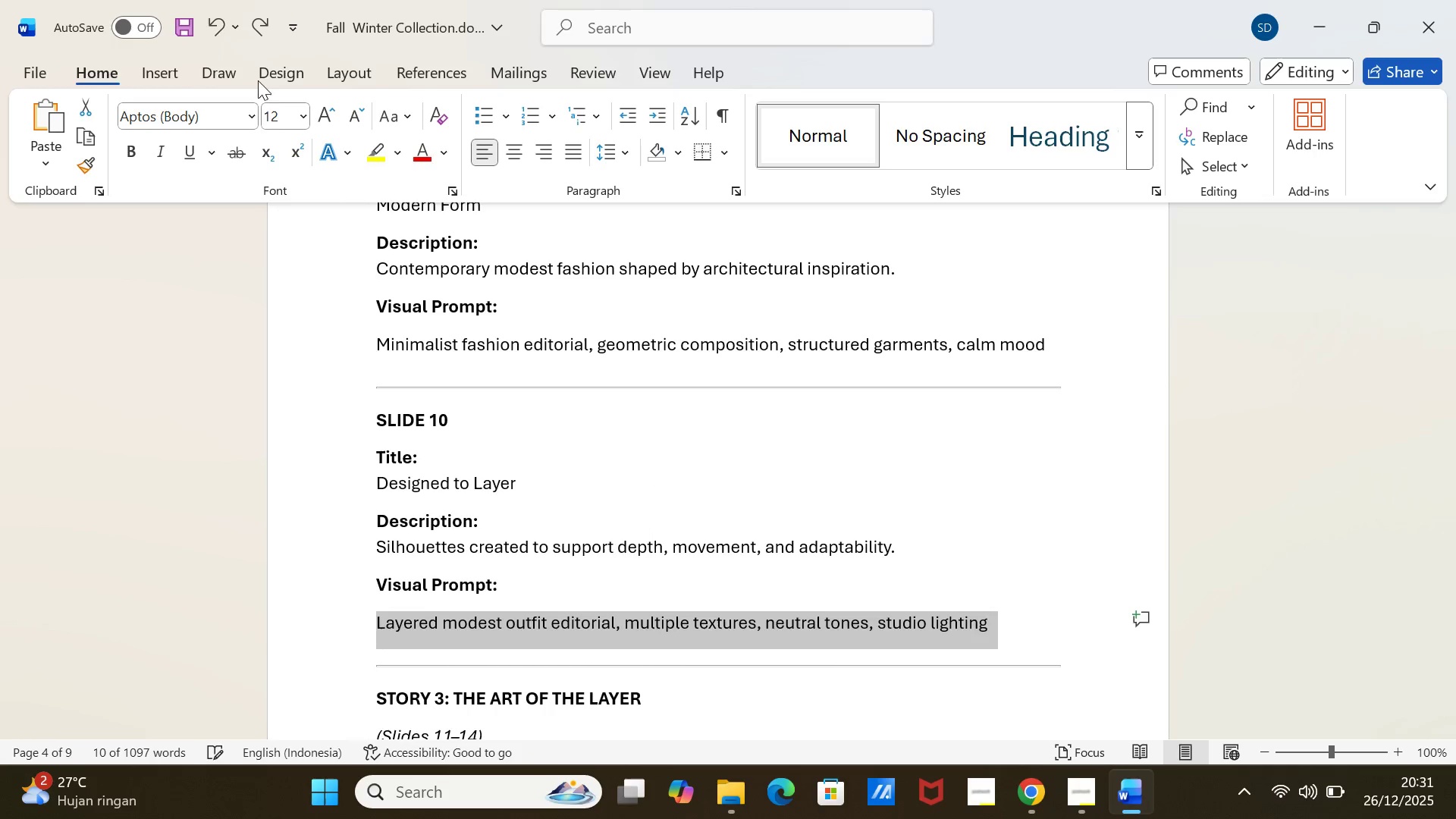 
key(Control+C)
 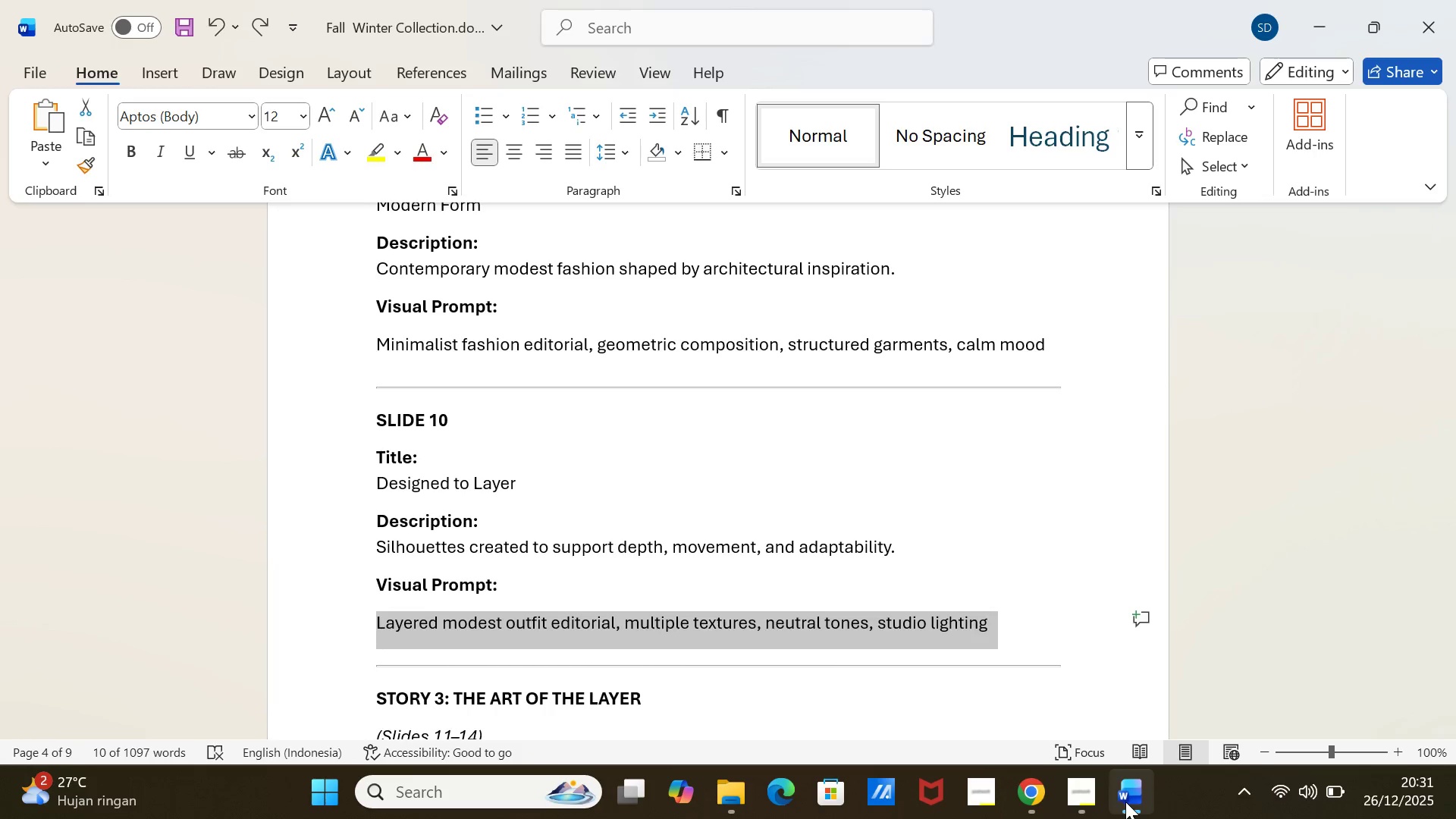 
left_click([1125, 802])
 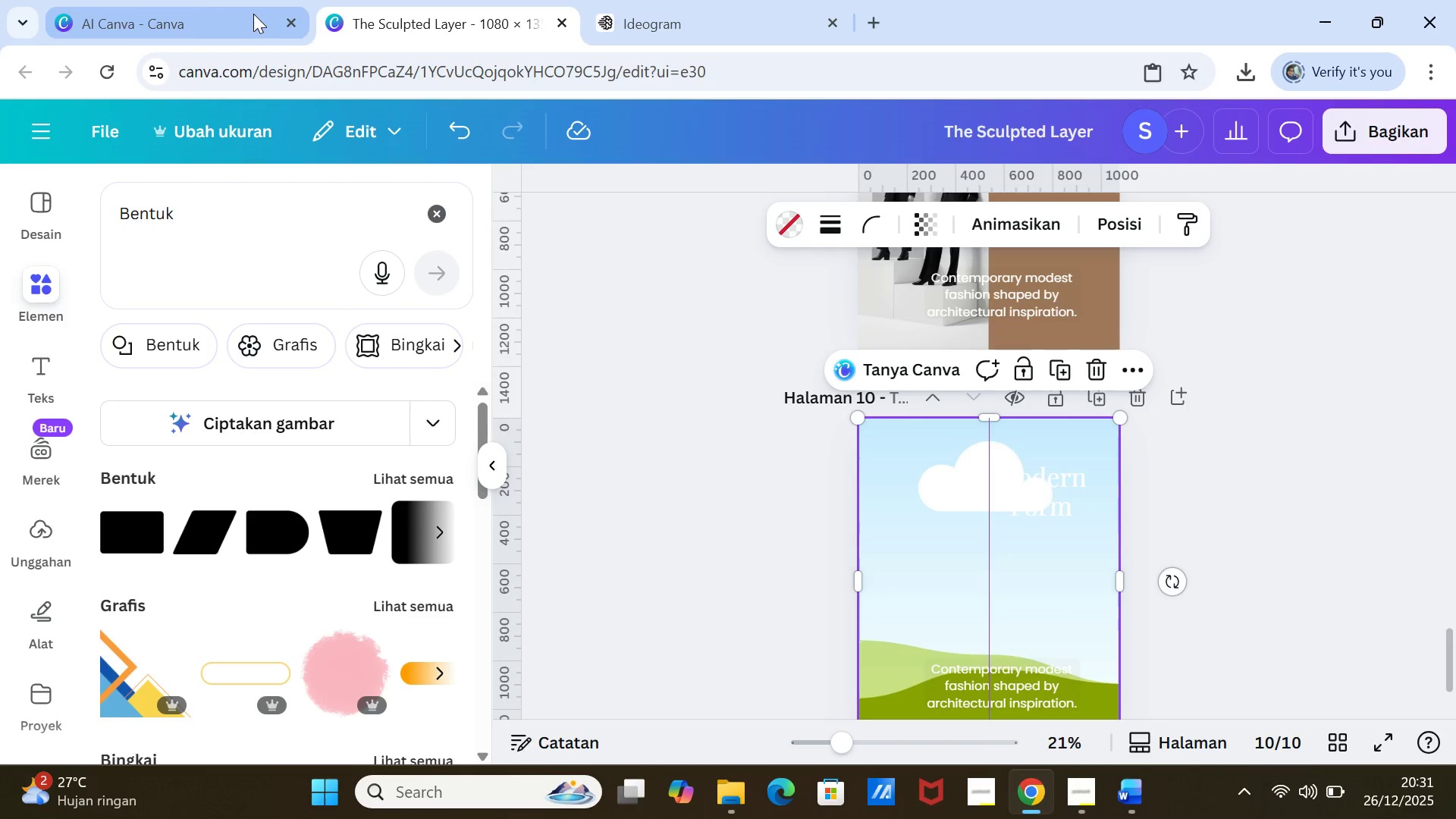 
left_click([210, 8])
 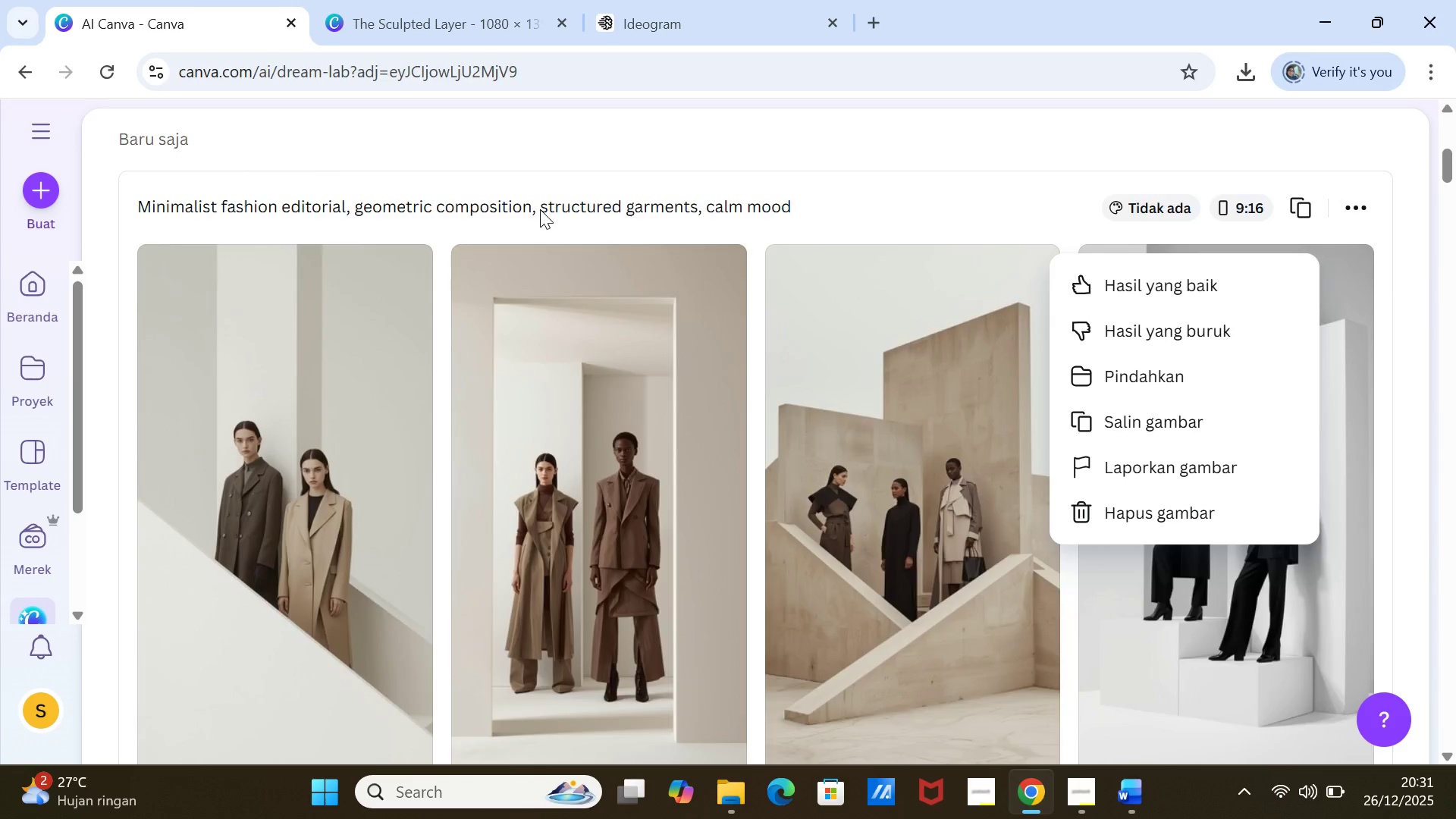 
scroll: coordinate [540, 210], scroll_direction: up, amount: 5.0
 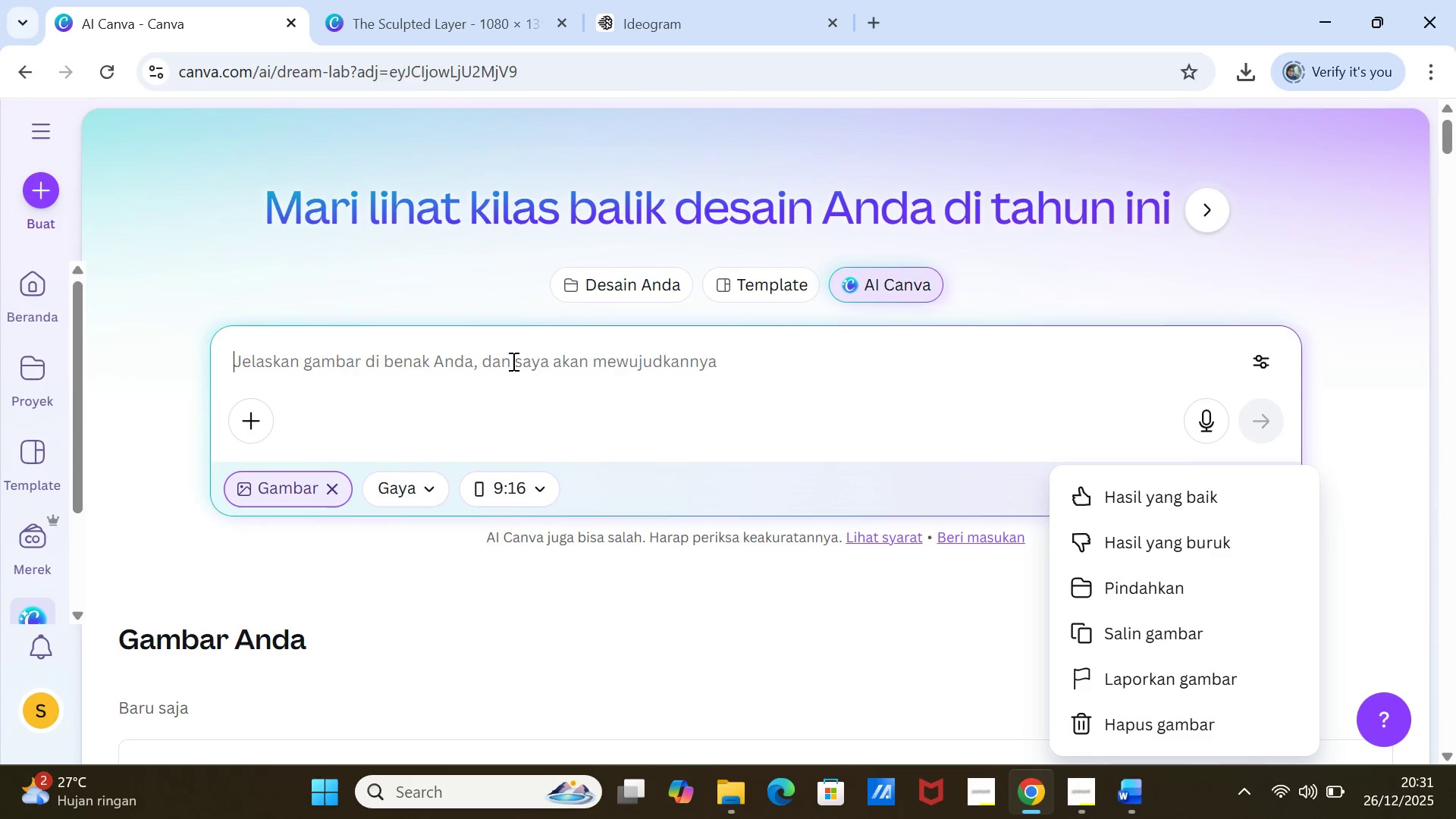 
left_click([512, 361])
 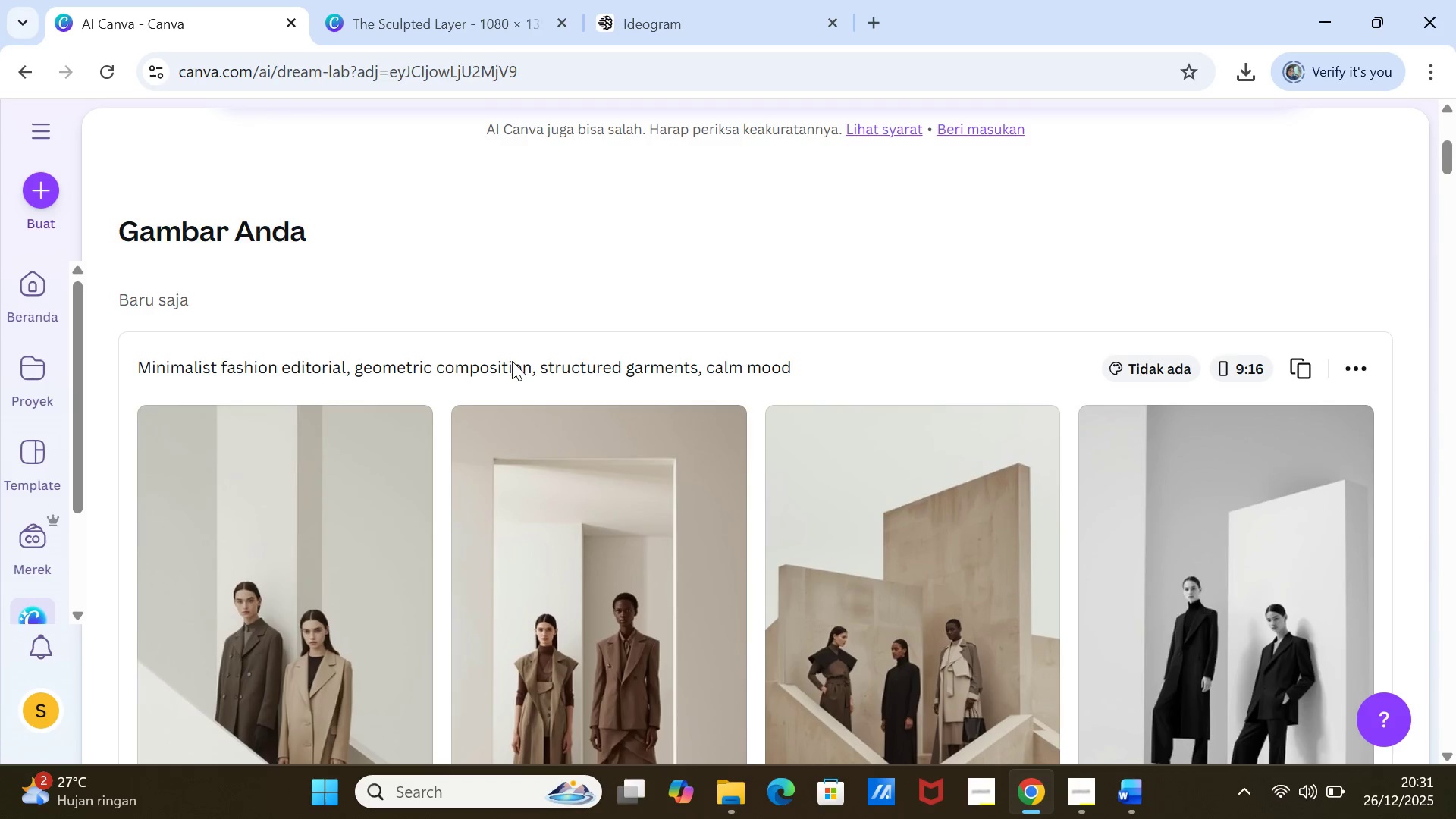 
hold_key(key=ControlLeft, duration=0.8)
 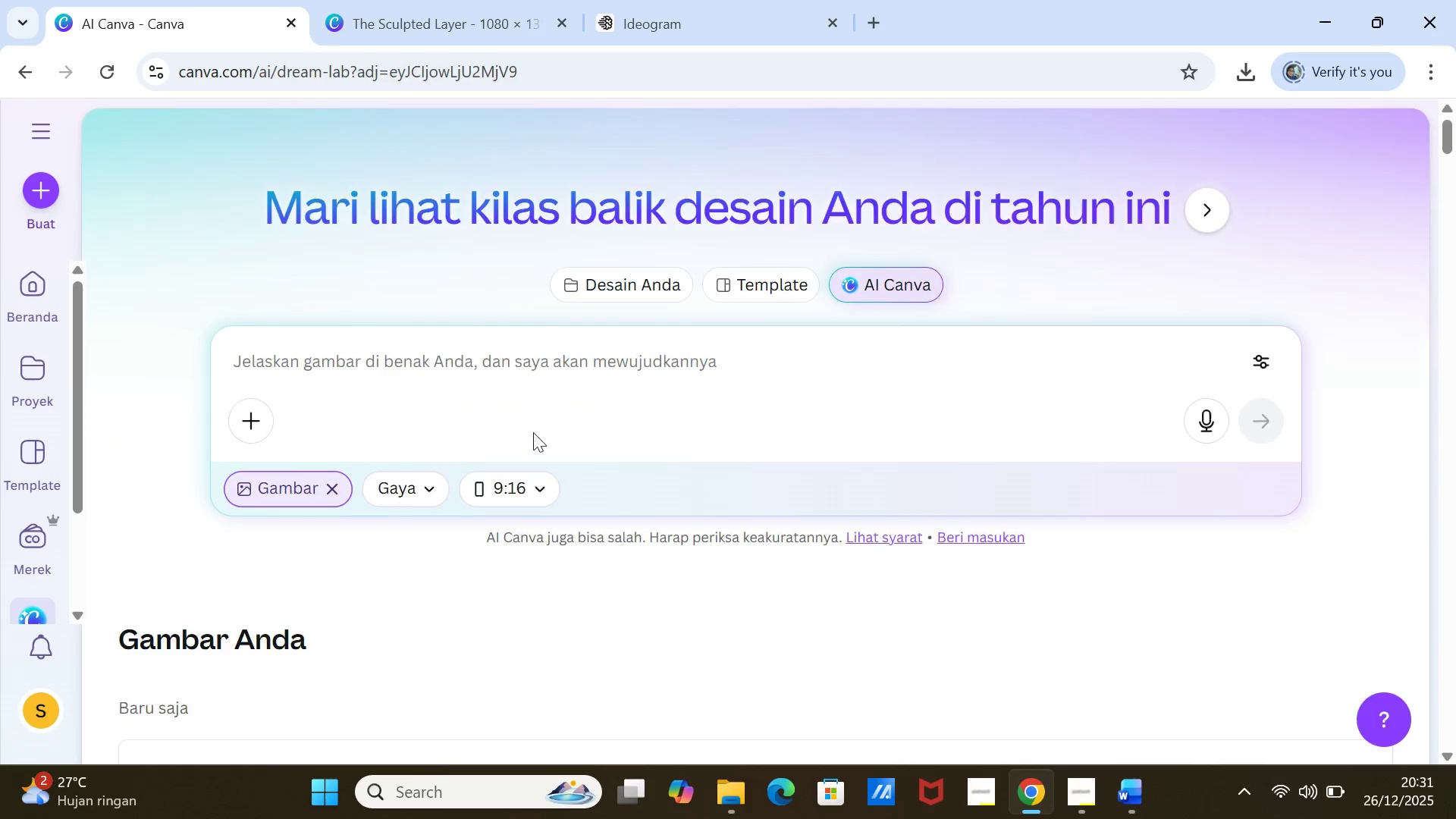 
scroll: coordinate [533, 432], scroll_direction: up, amount: 5.0
 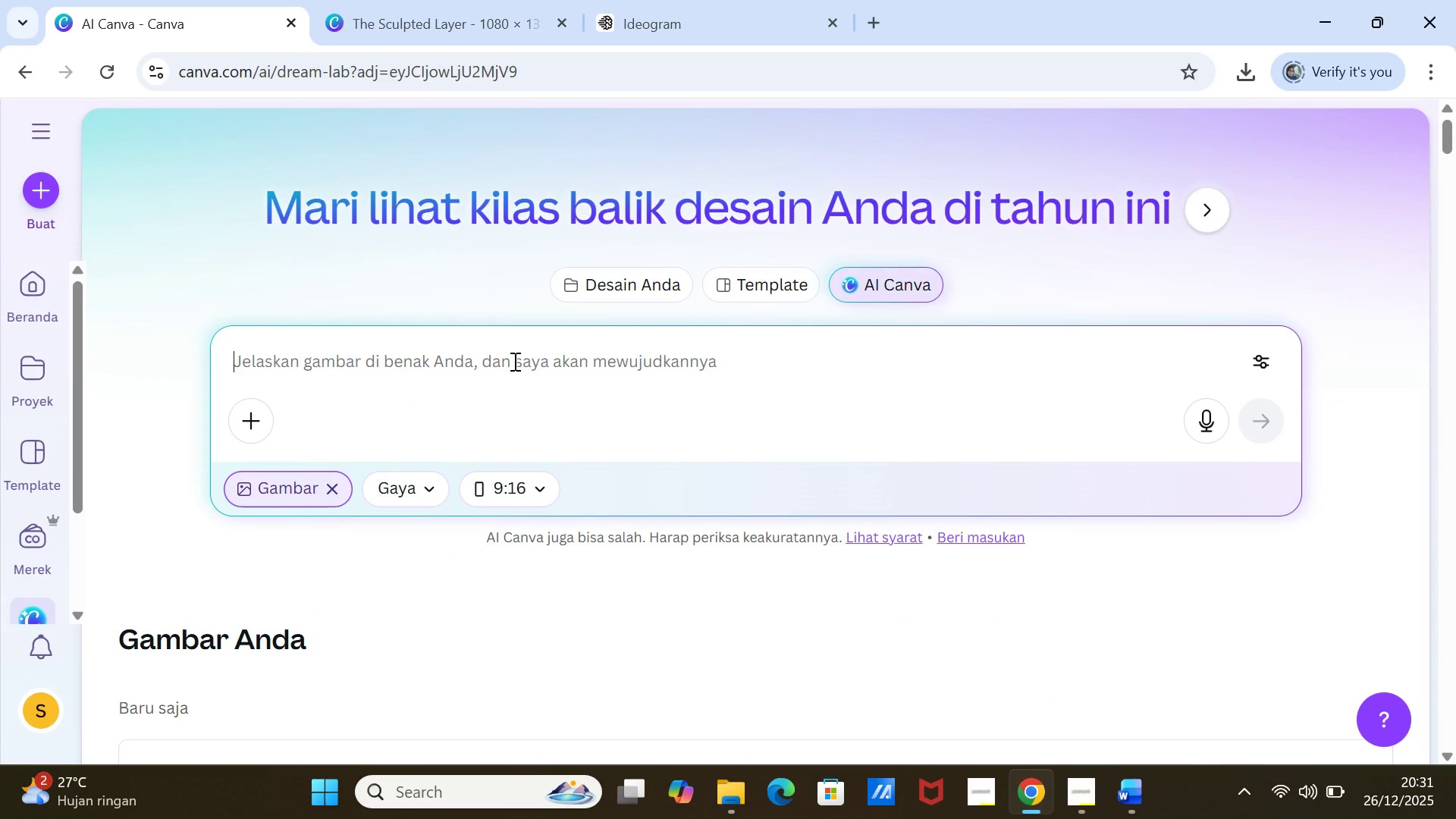 
left_click([513, 361])
 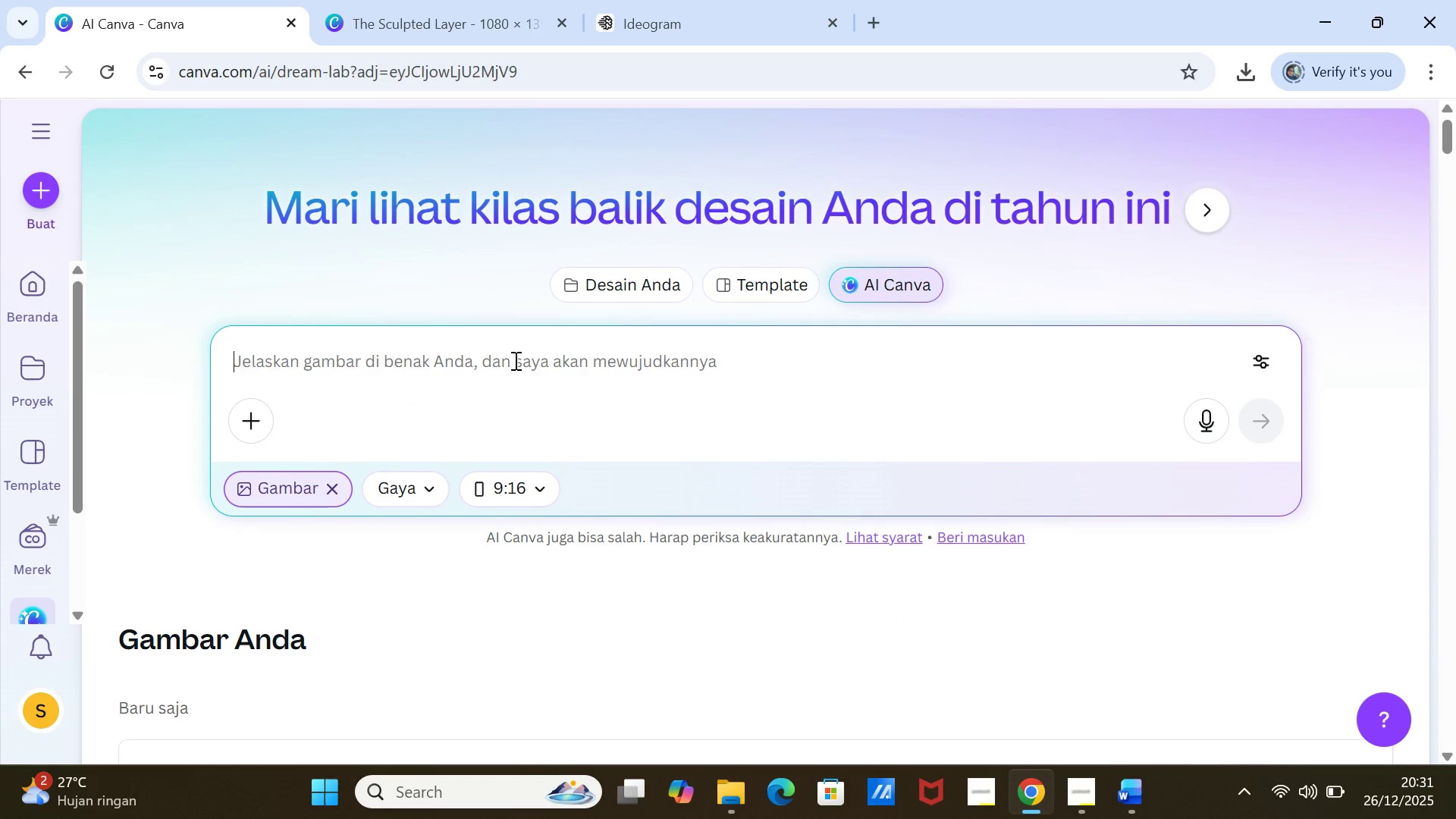 
key(Control+ControlLeft)
 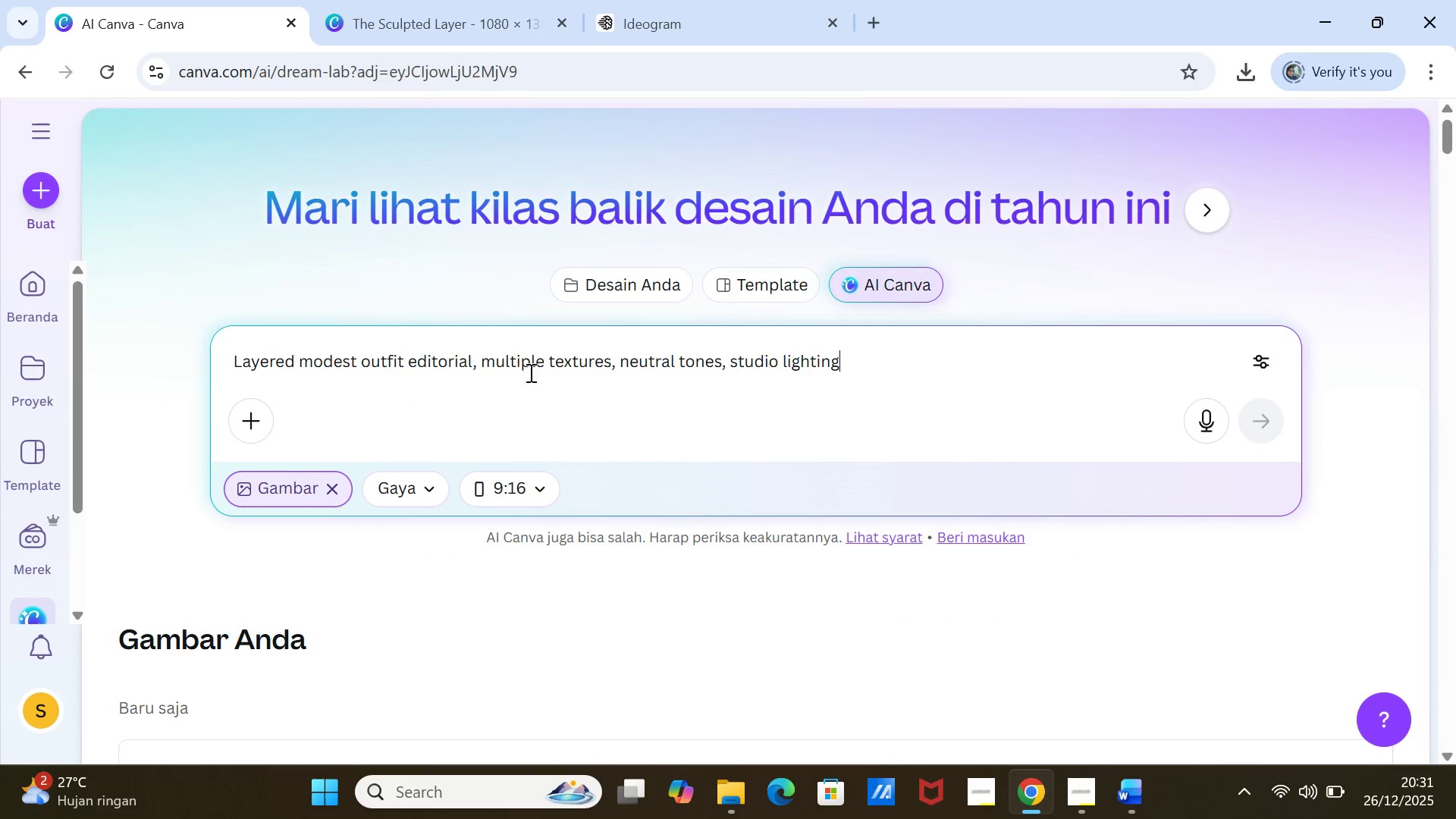 
key(Control+V)
 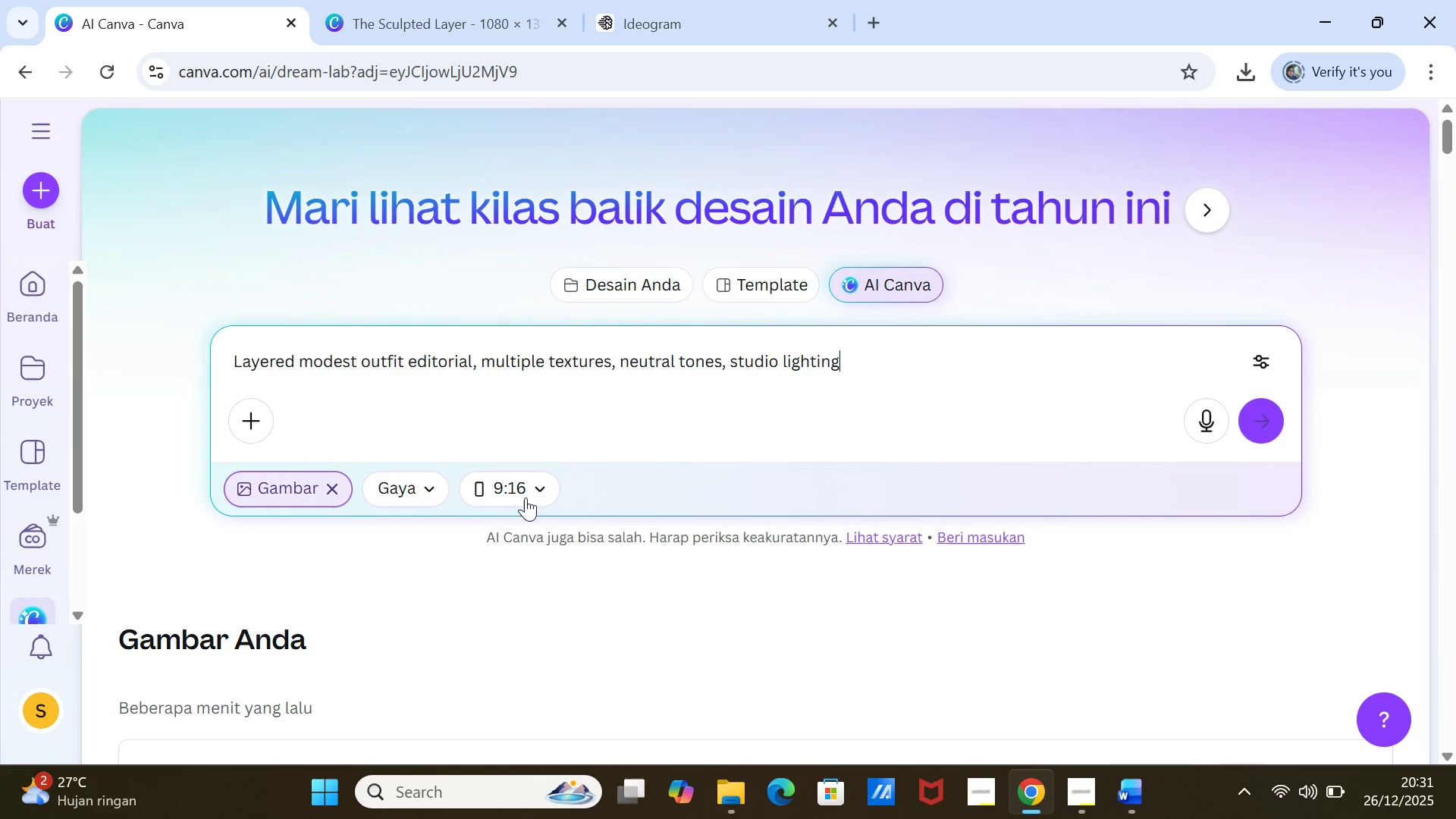 
left_click([526, 497])
 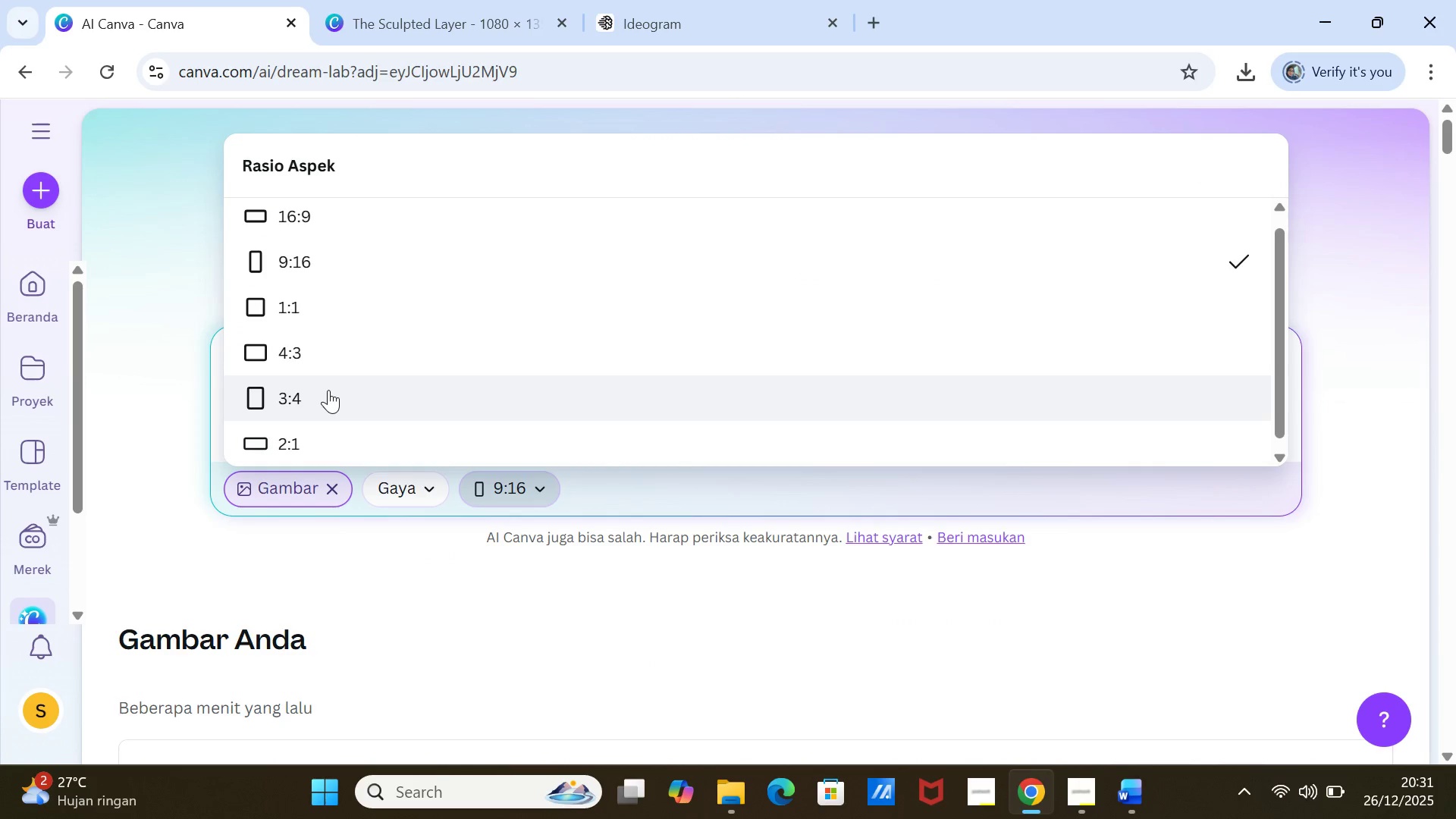 
scroll: coordinate [328, 390], scroll_direction: down, amount: 2.0
 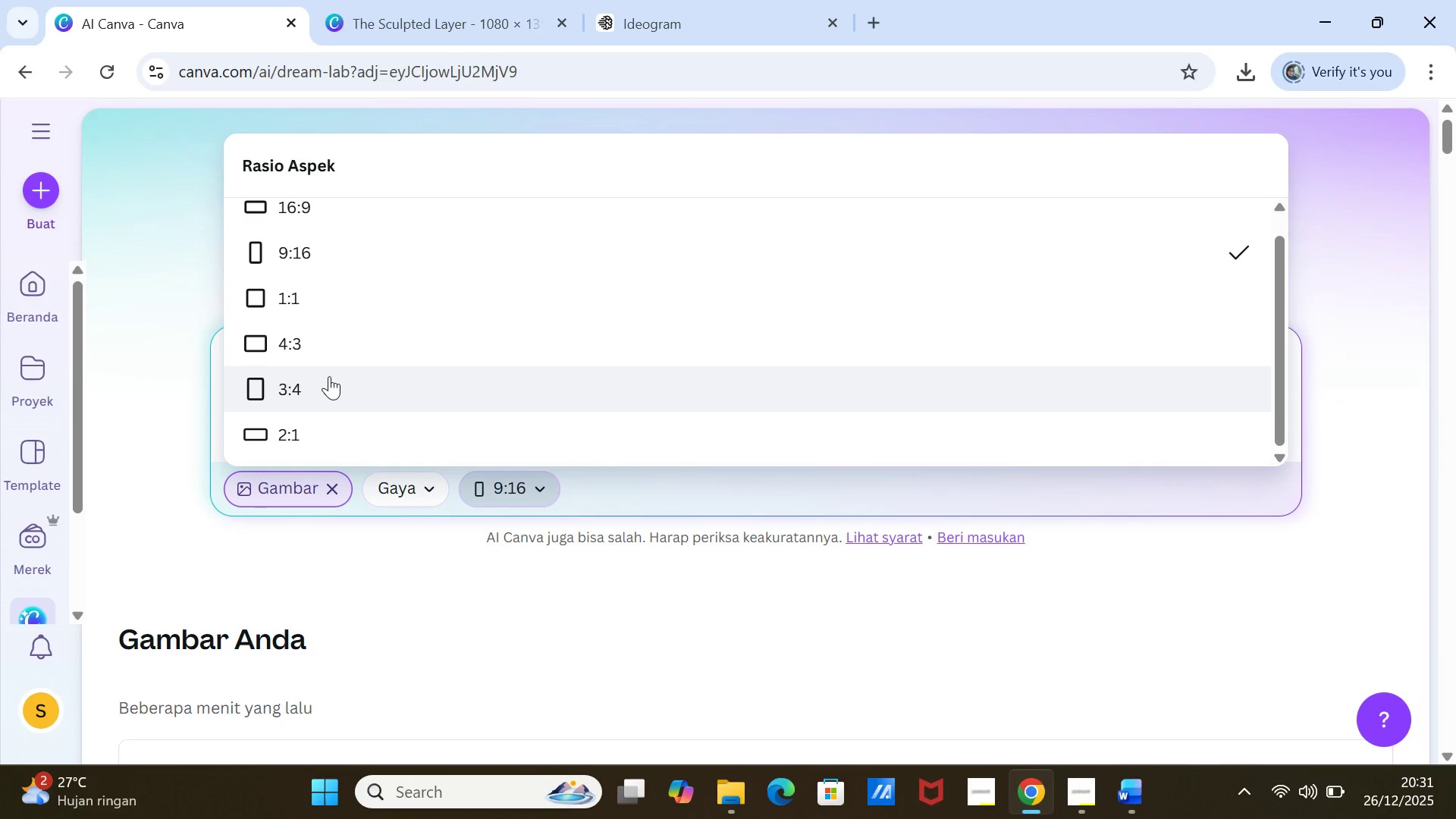 
left_click([325, 375])
 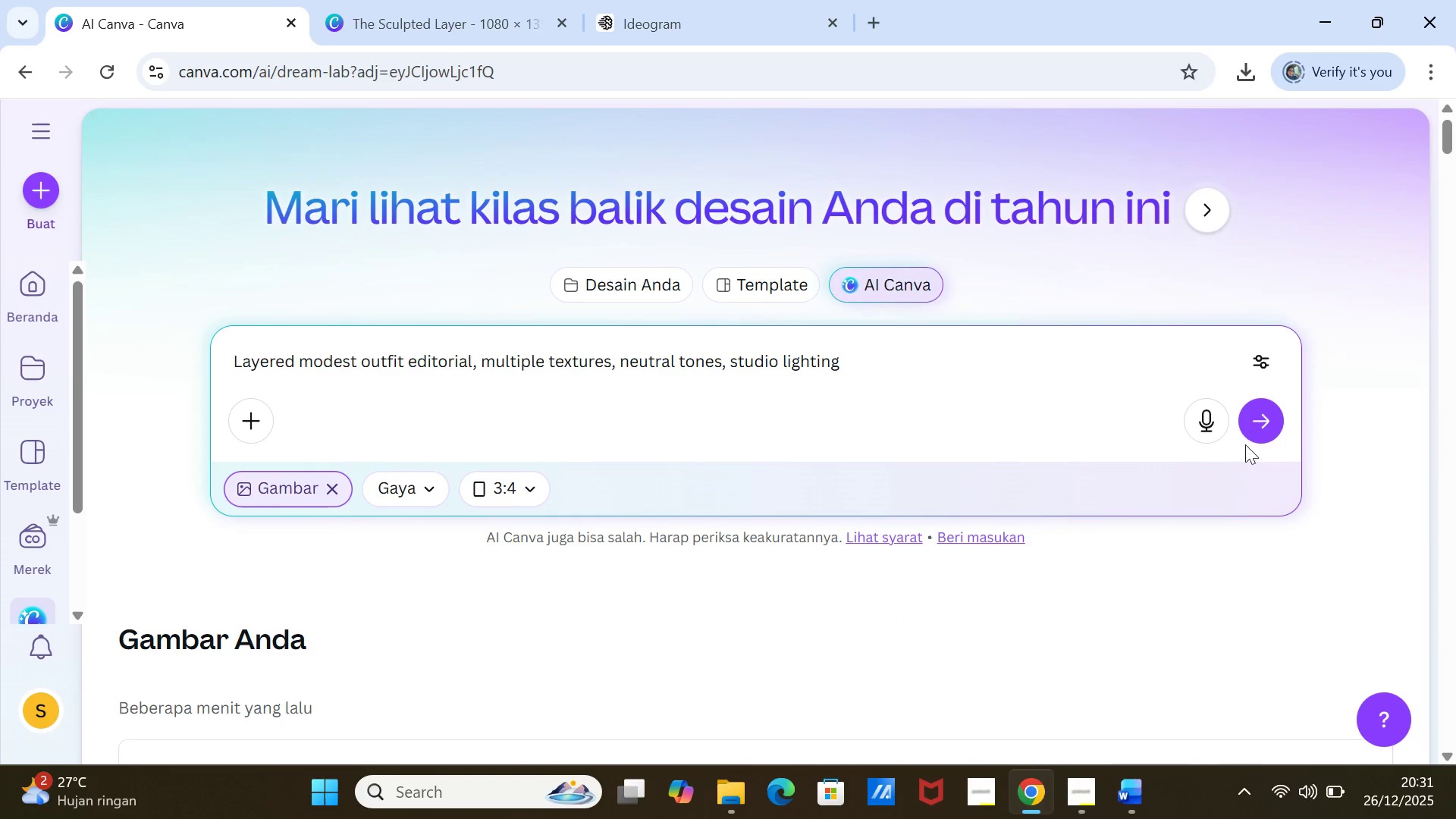 
left_click([1272, 420])
 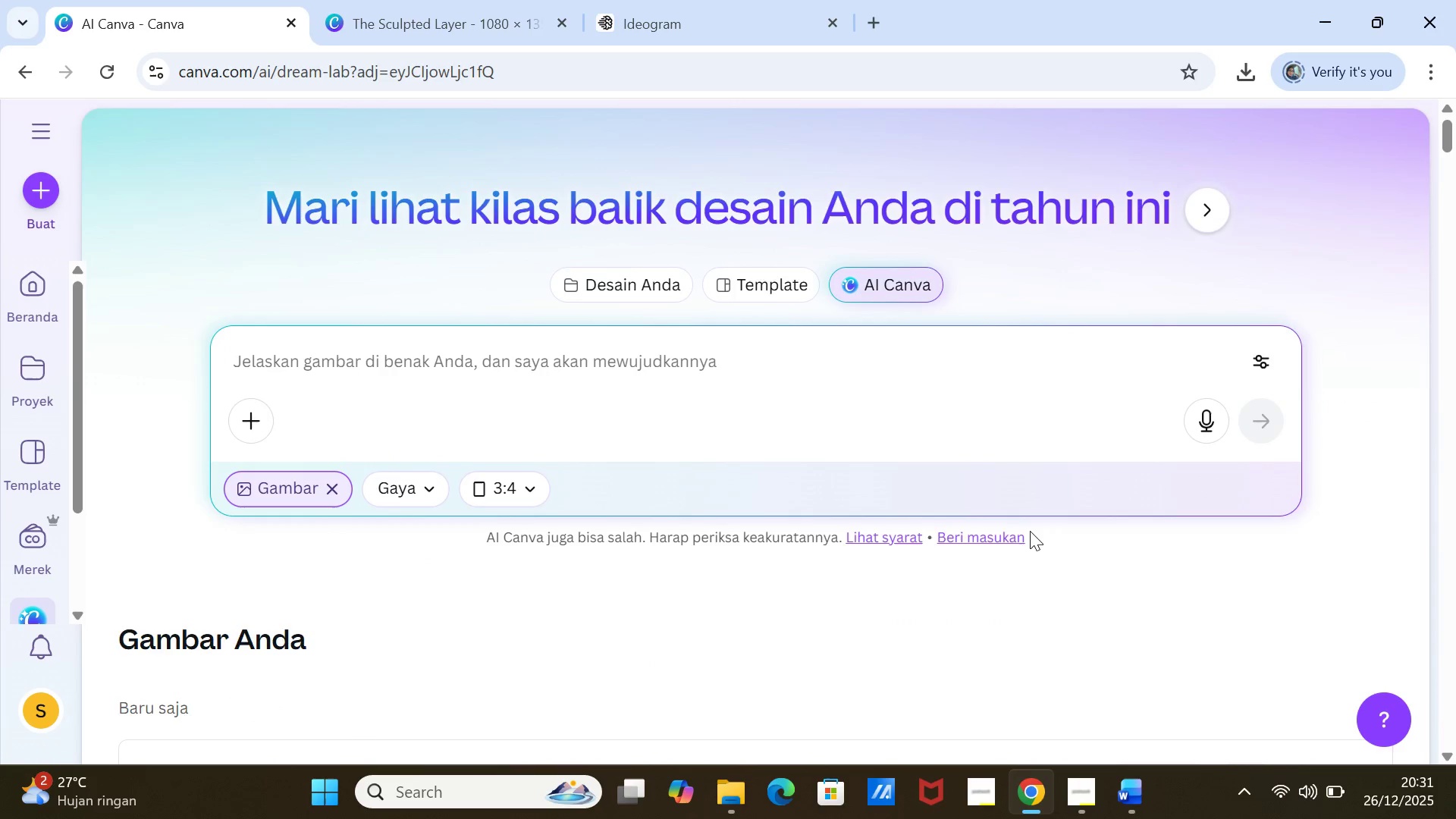 
scroll: coordinate [1025, 553], scroll_direction: down, amount: 3.0
 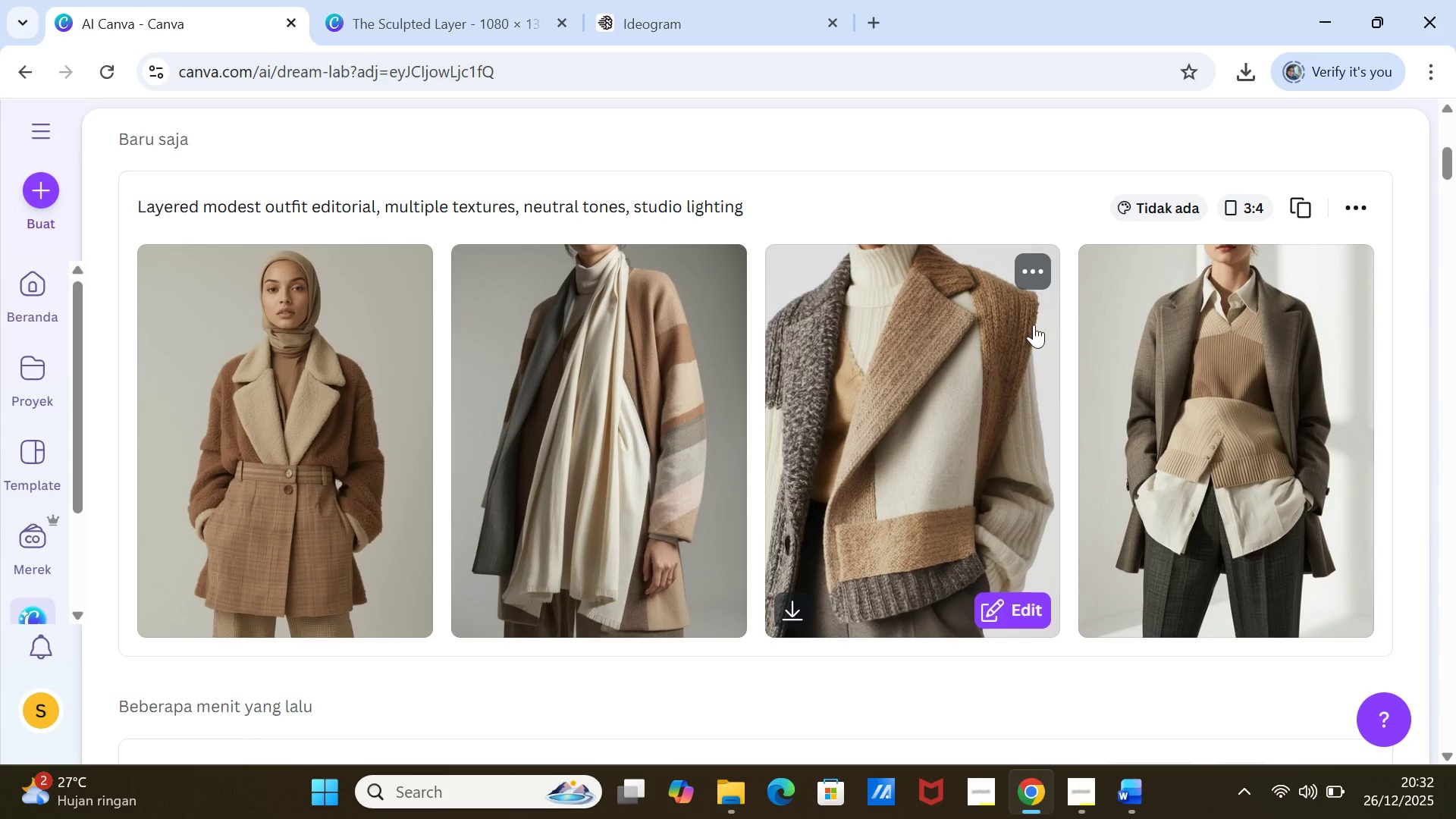 
wait(24.64)
 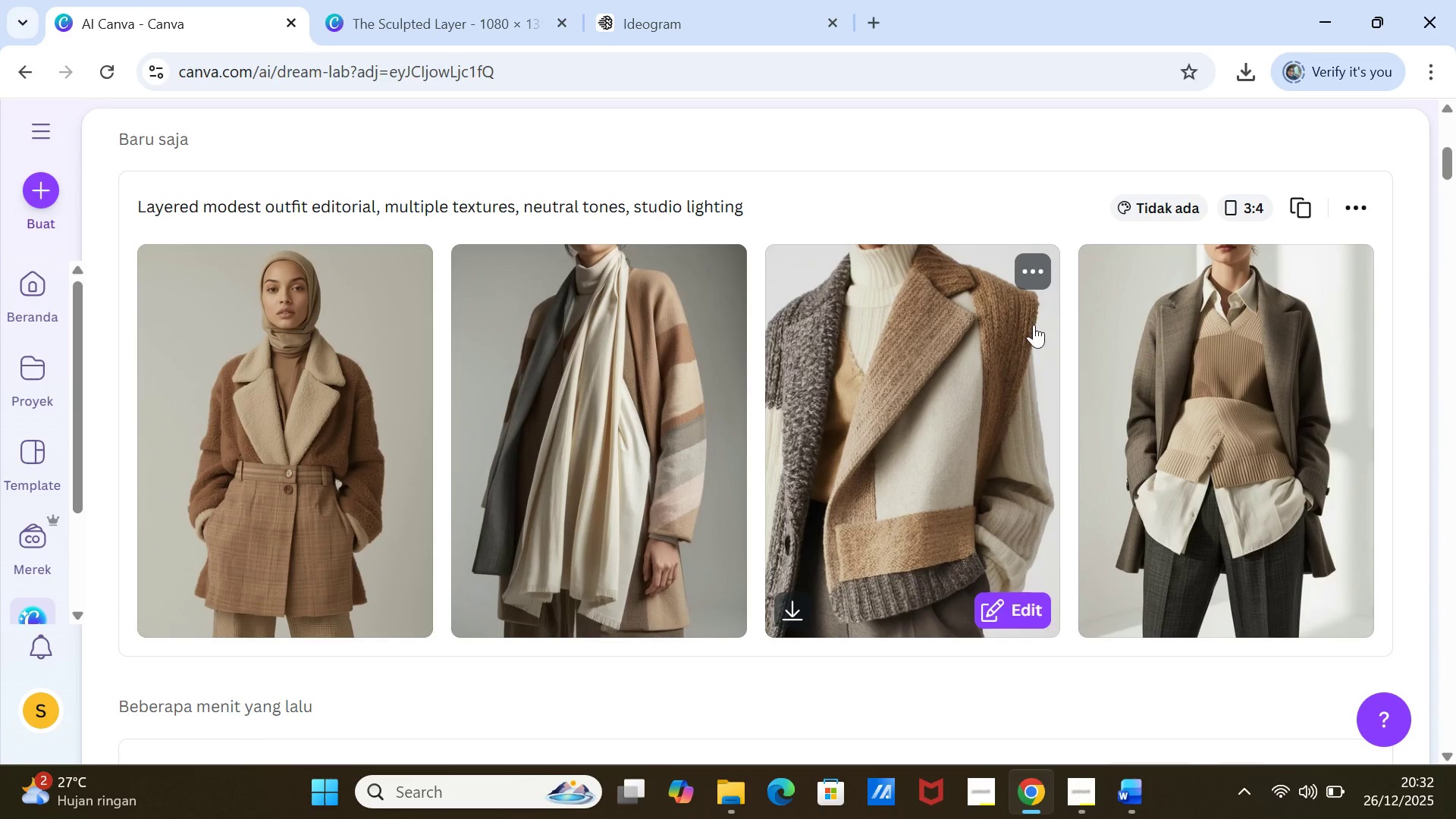 
left_click([1313, 197])
 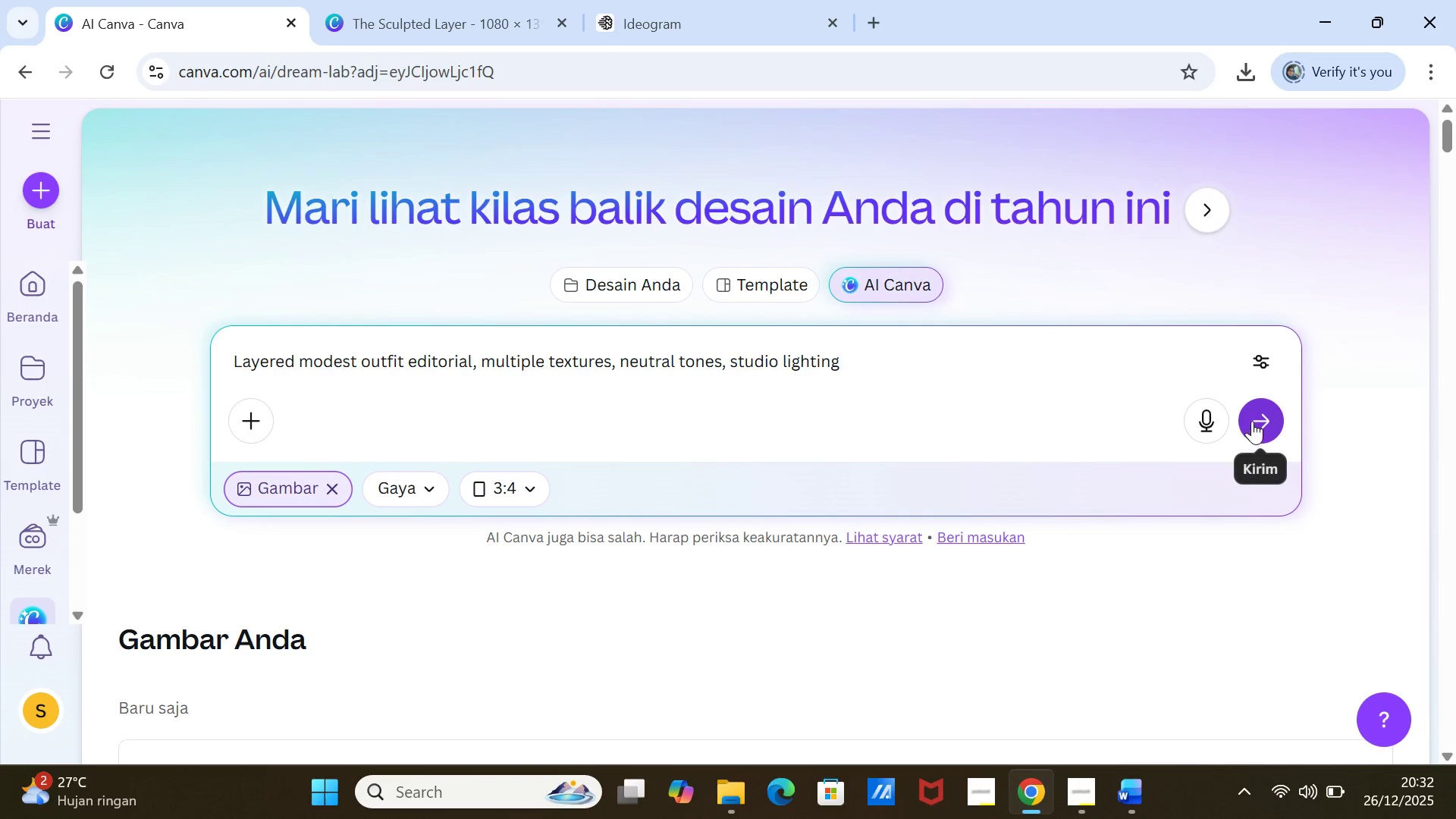 
left_click([1260, 411])
 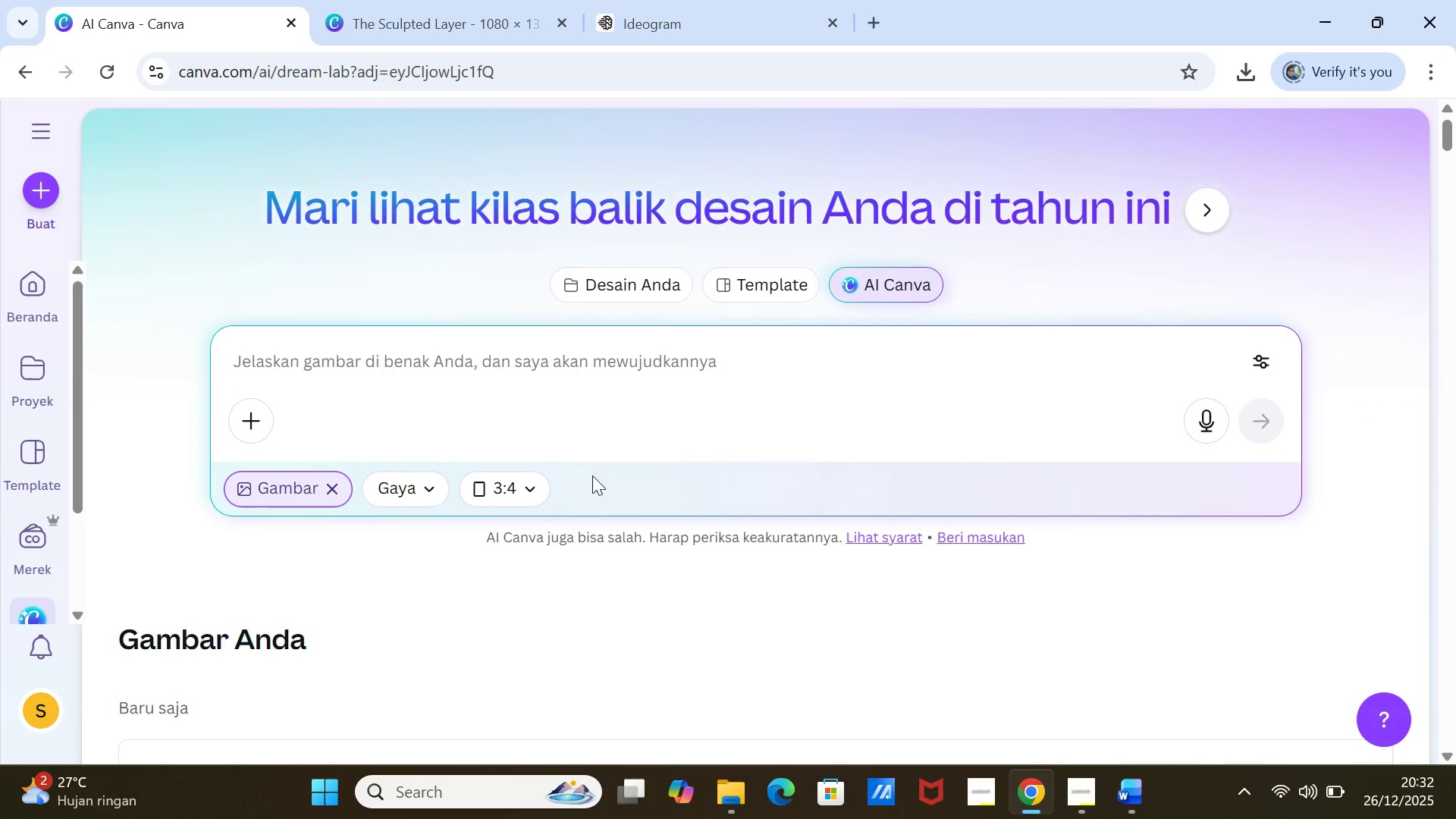 
scroll: coordinate [581, 499], scroll_direction: down, amount: 5.0
 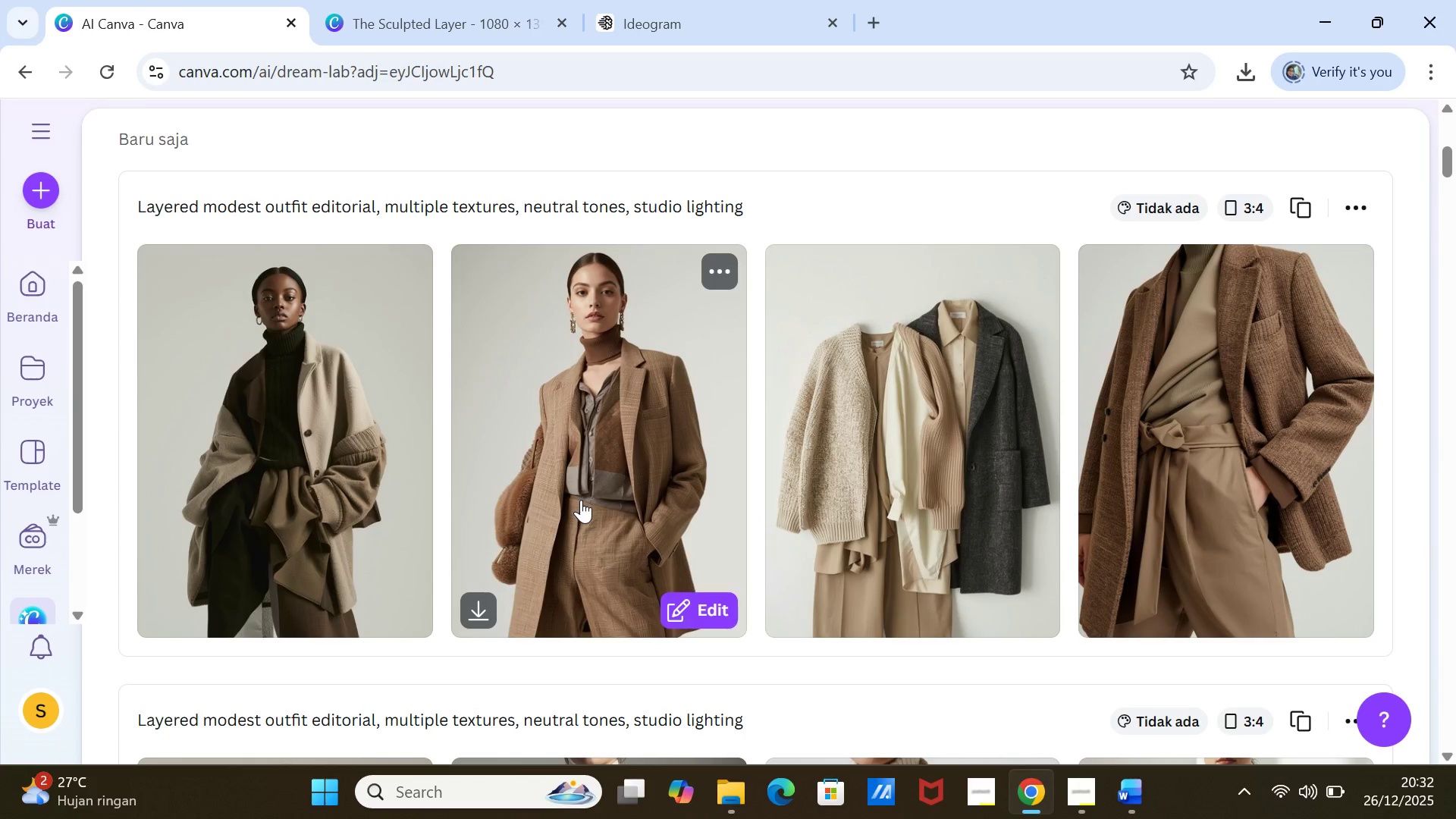 
wait(17.74)
 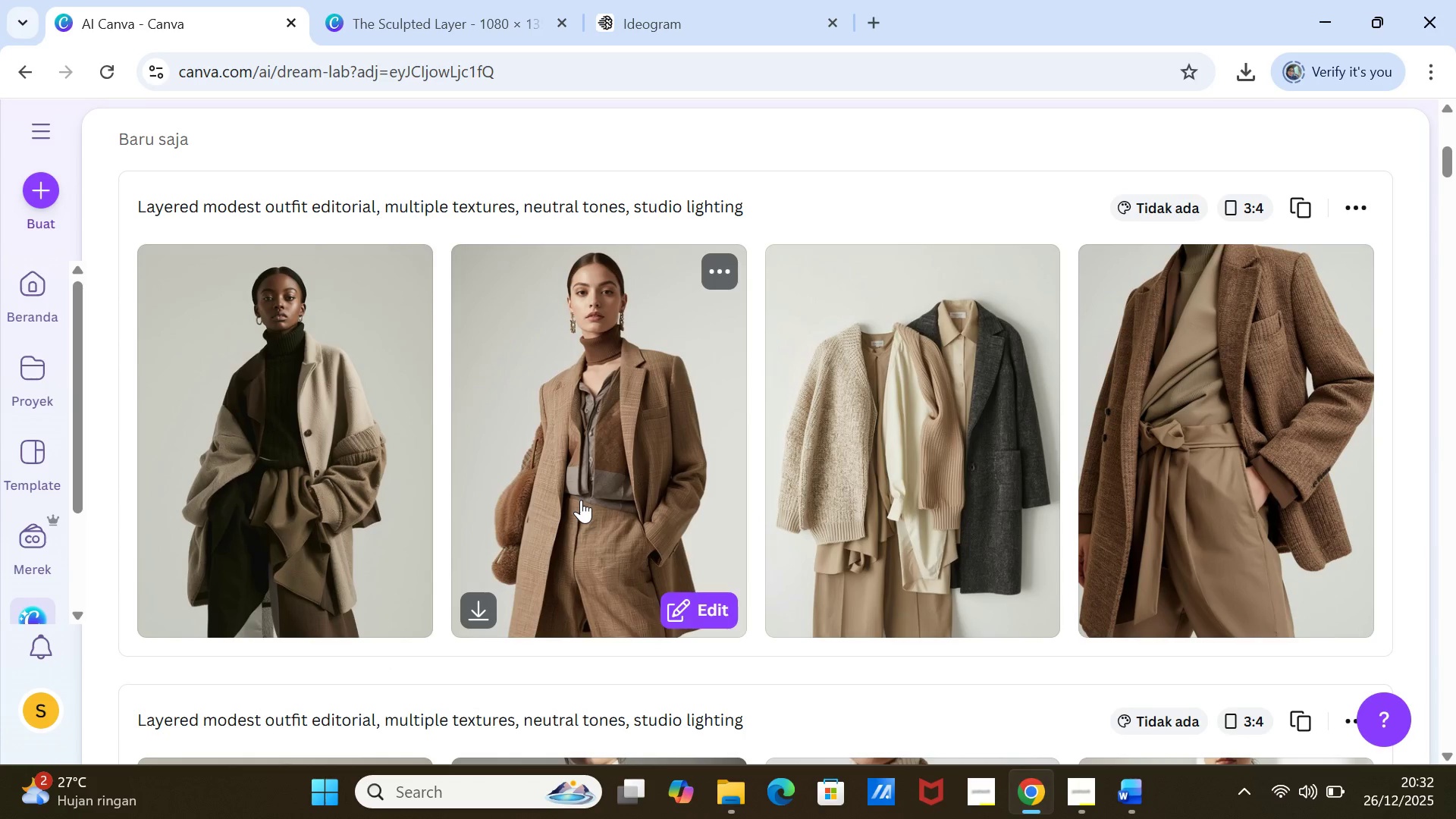 
left_click([1304, 209])
 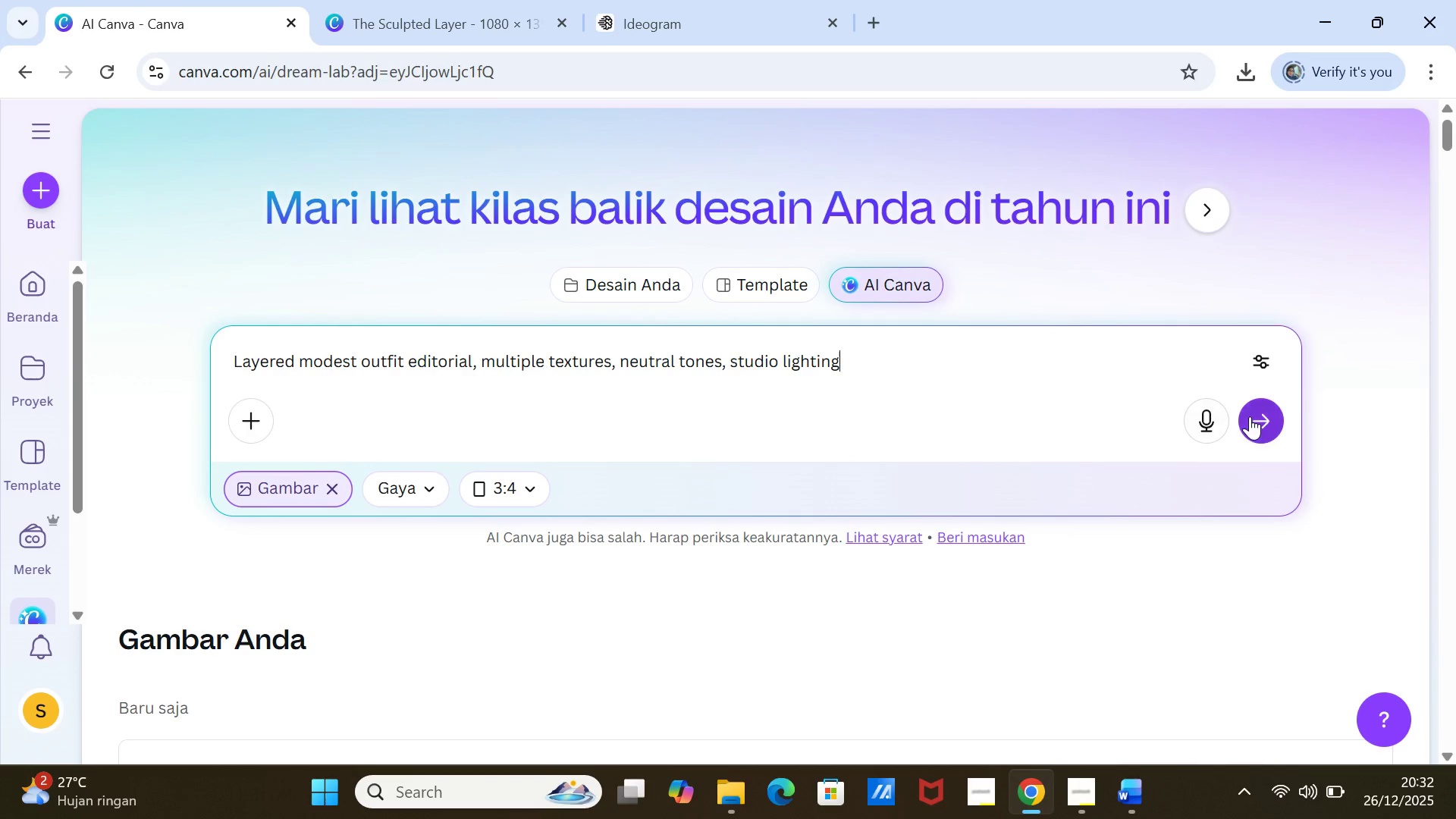 
left_click([1270, 421])
 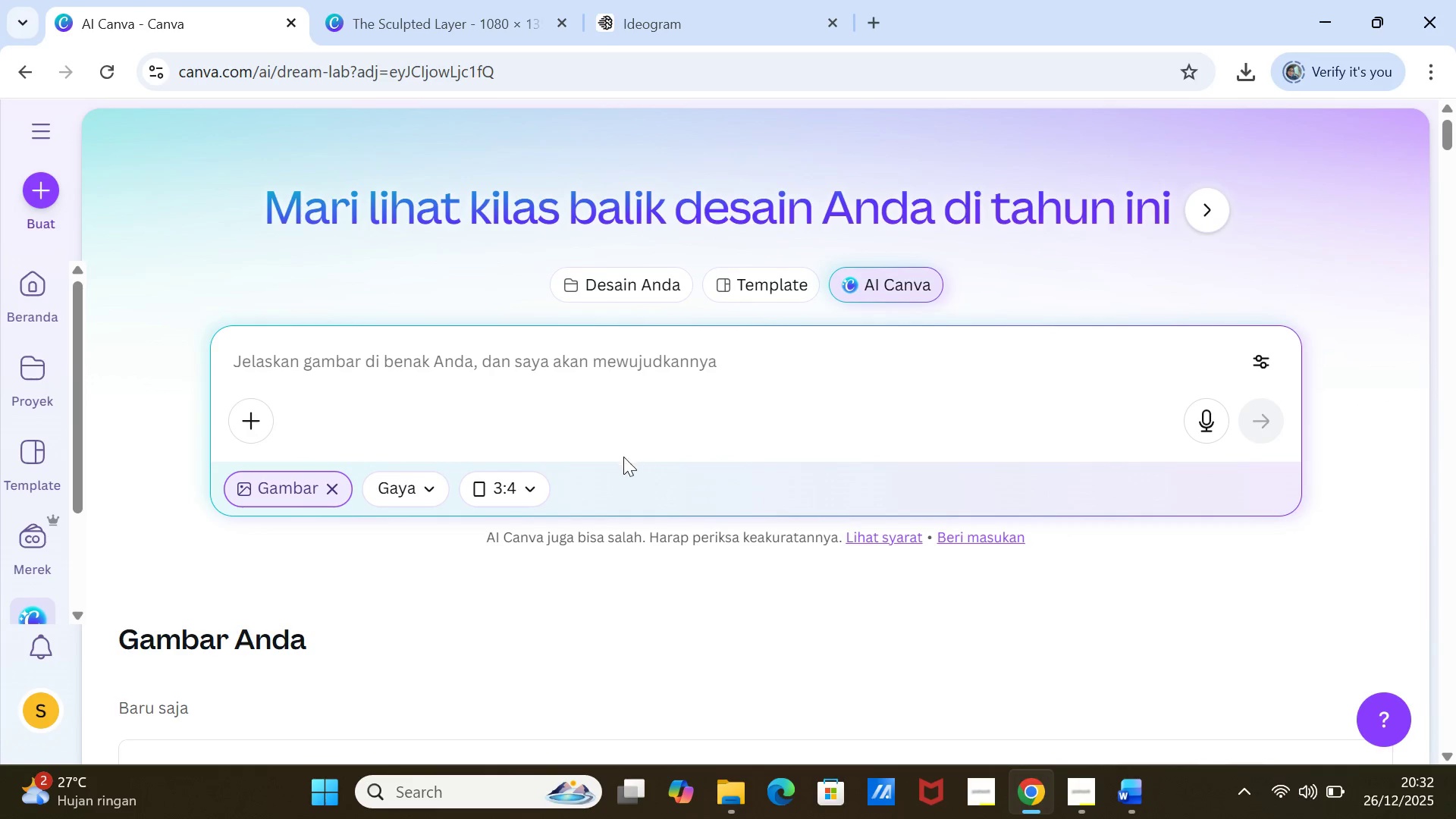 
scroll: coordinate [618, 465], scroll_direction: down, amount: 4.0
 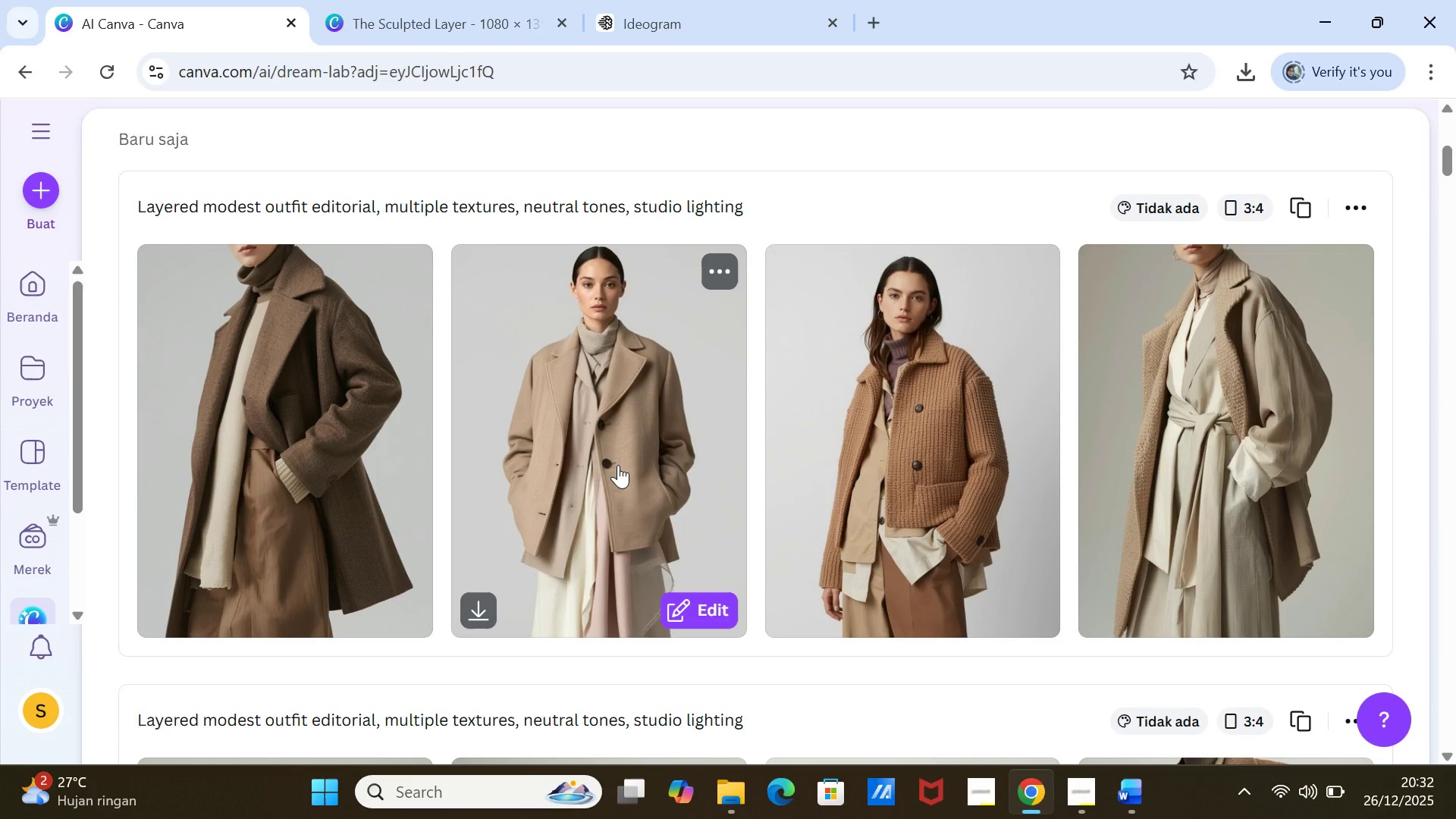 
wait(18.94)
 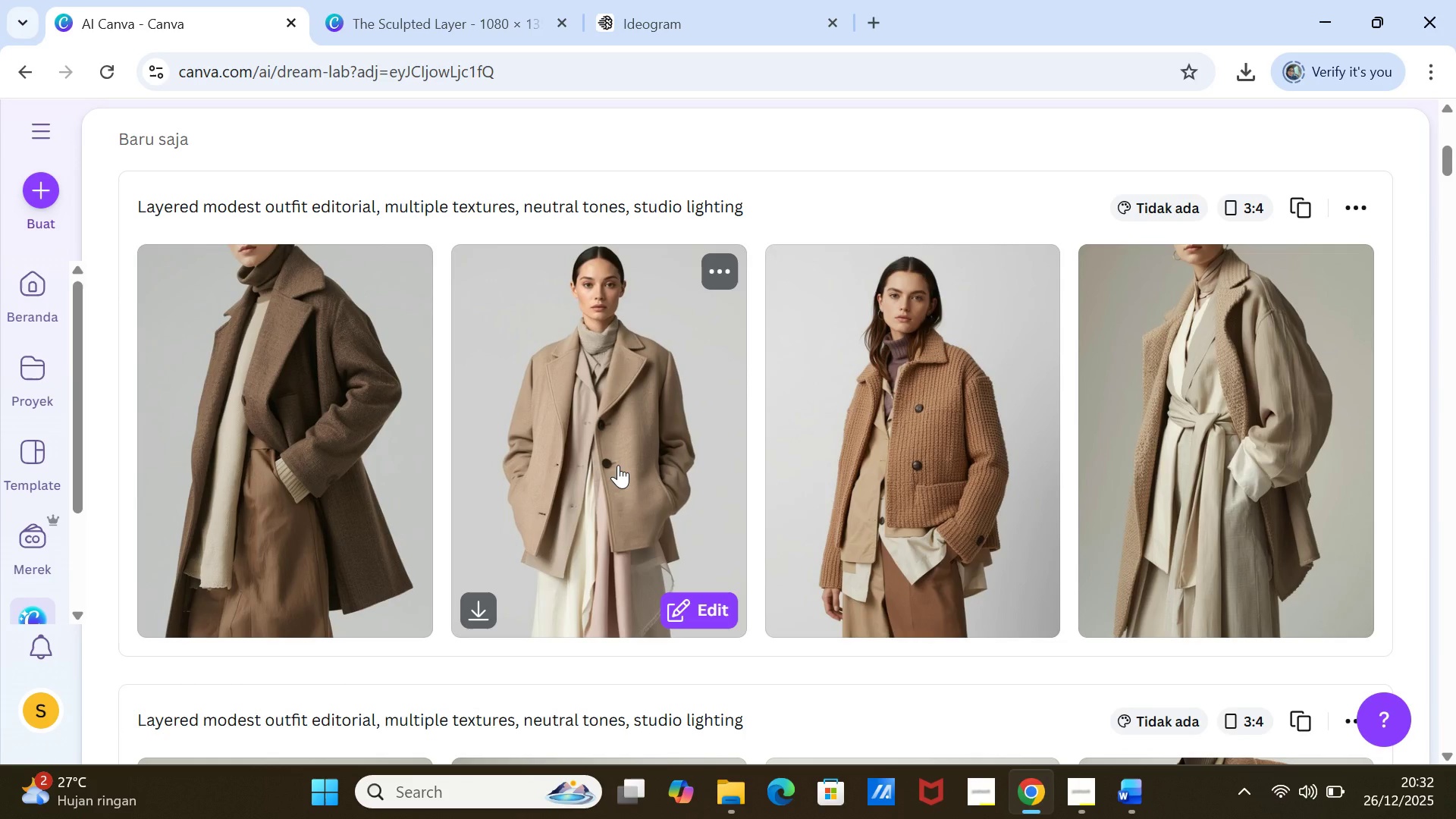 
scroll: coordinate [618, 465], scroll_direction: down, amount: 7.0
 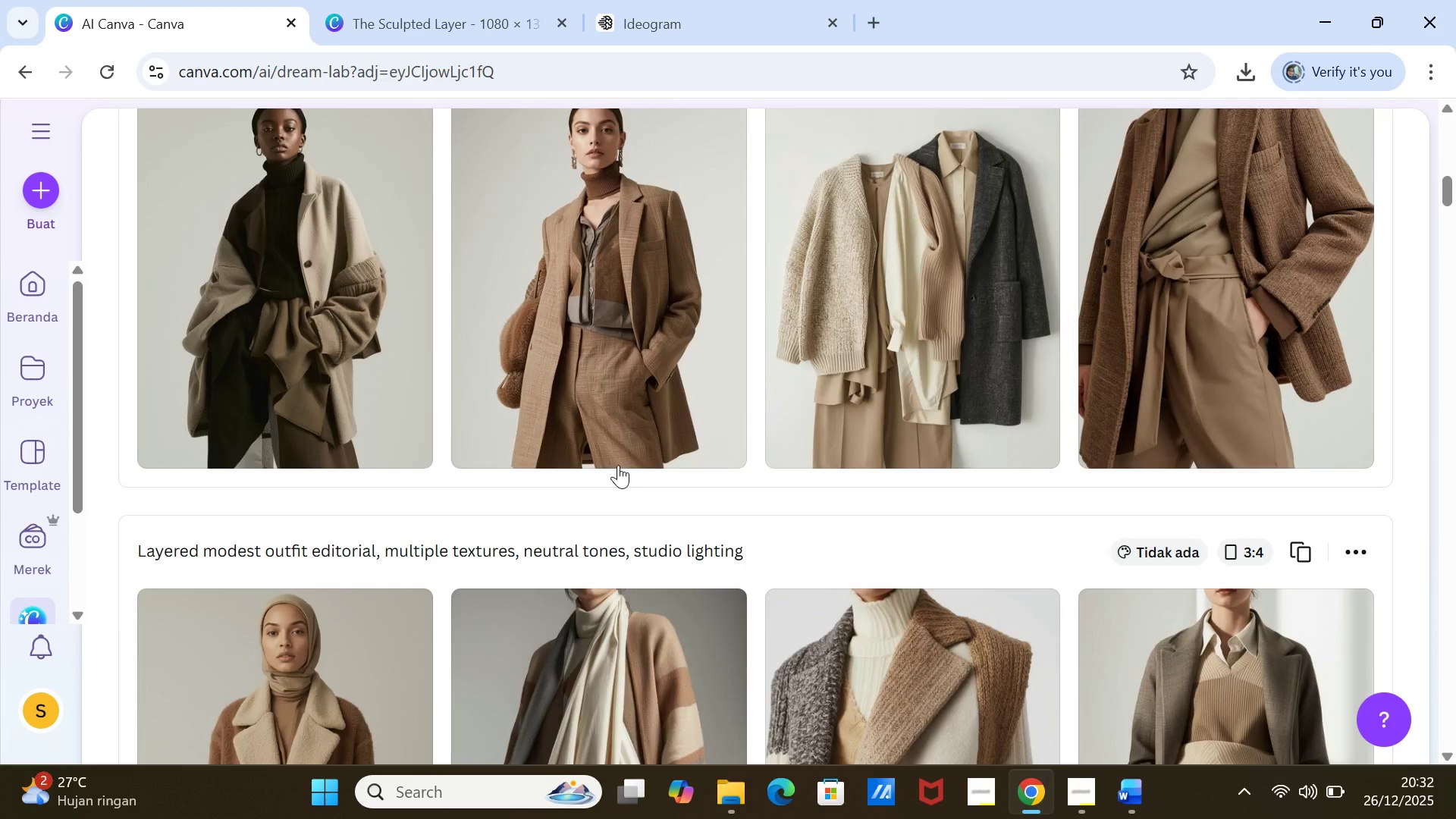 
scroll: coordinate [618, 465], scroll_direction: up, amount: 2.0
 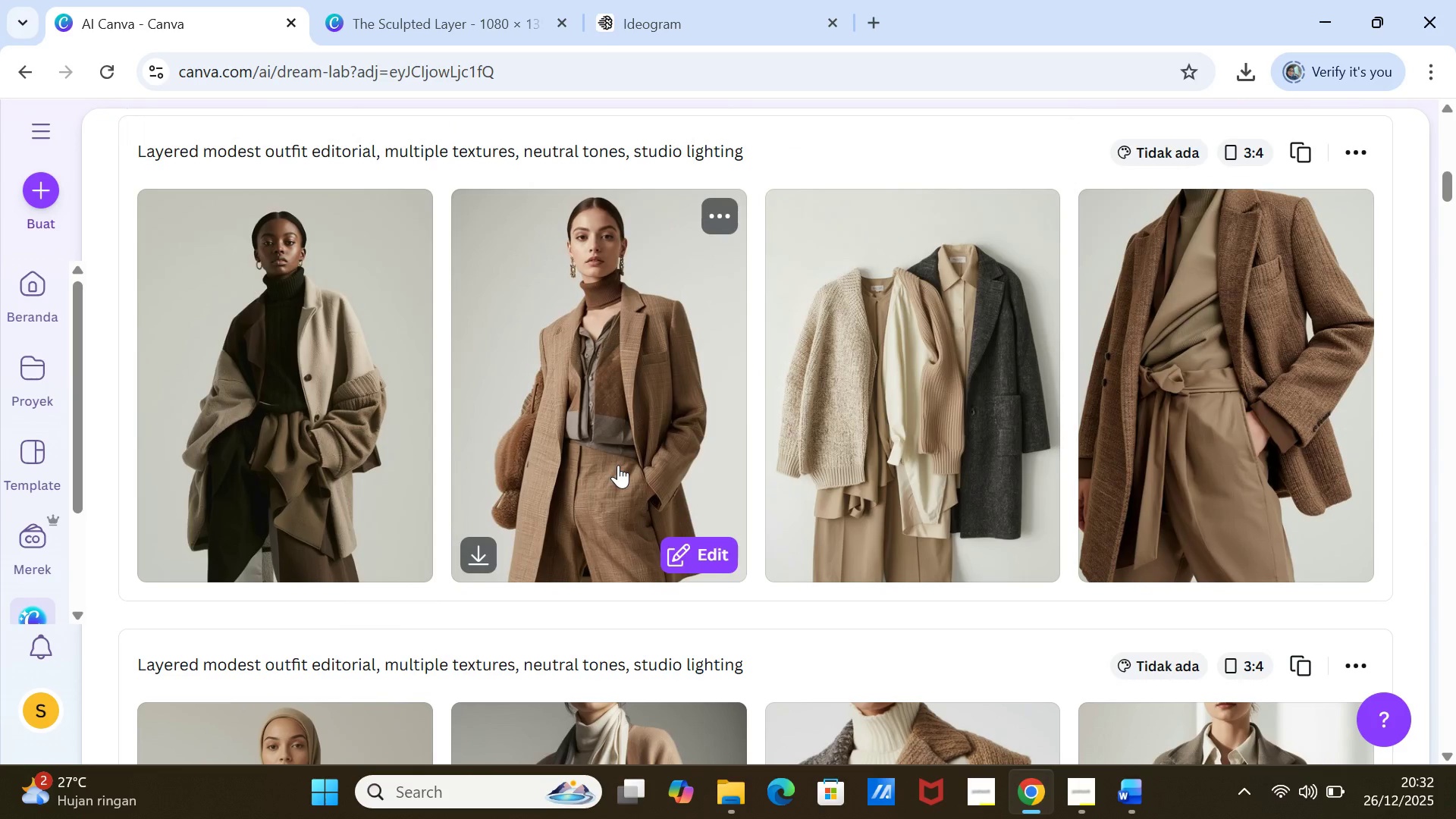 
wait(5.1)
 